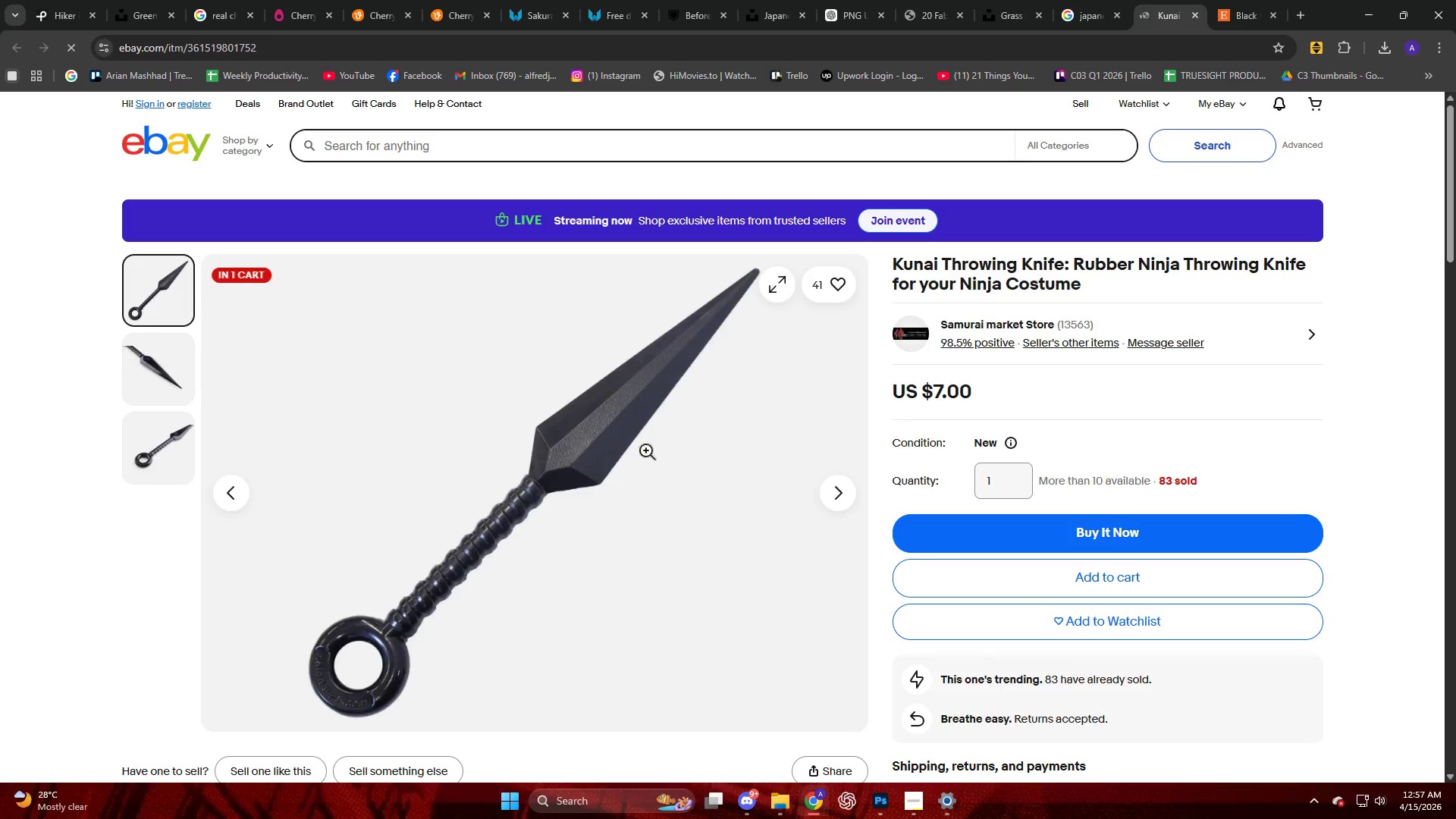 
left_click([645, 524])
 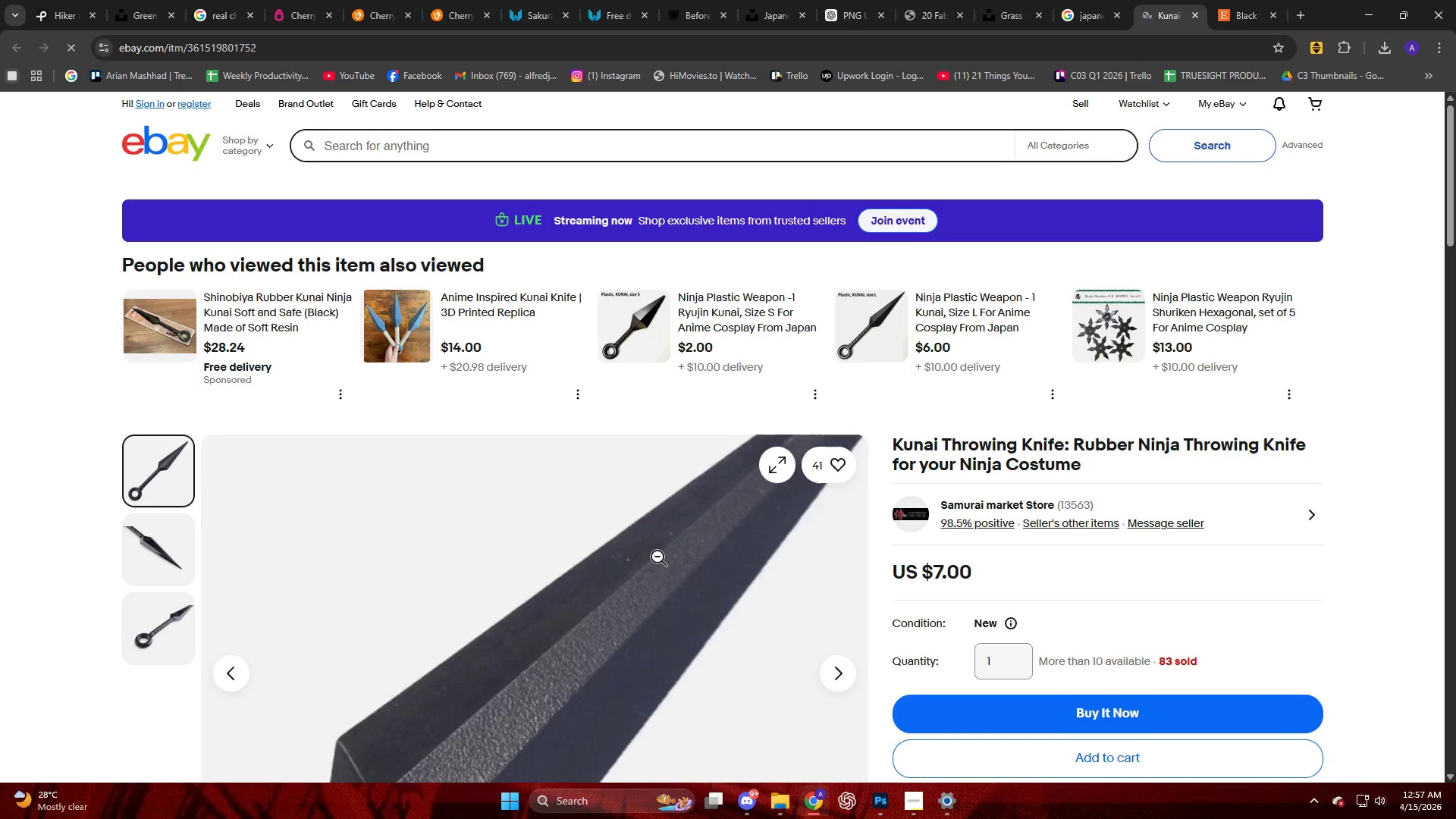 
left_click([645, 550])
 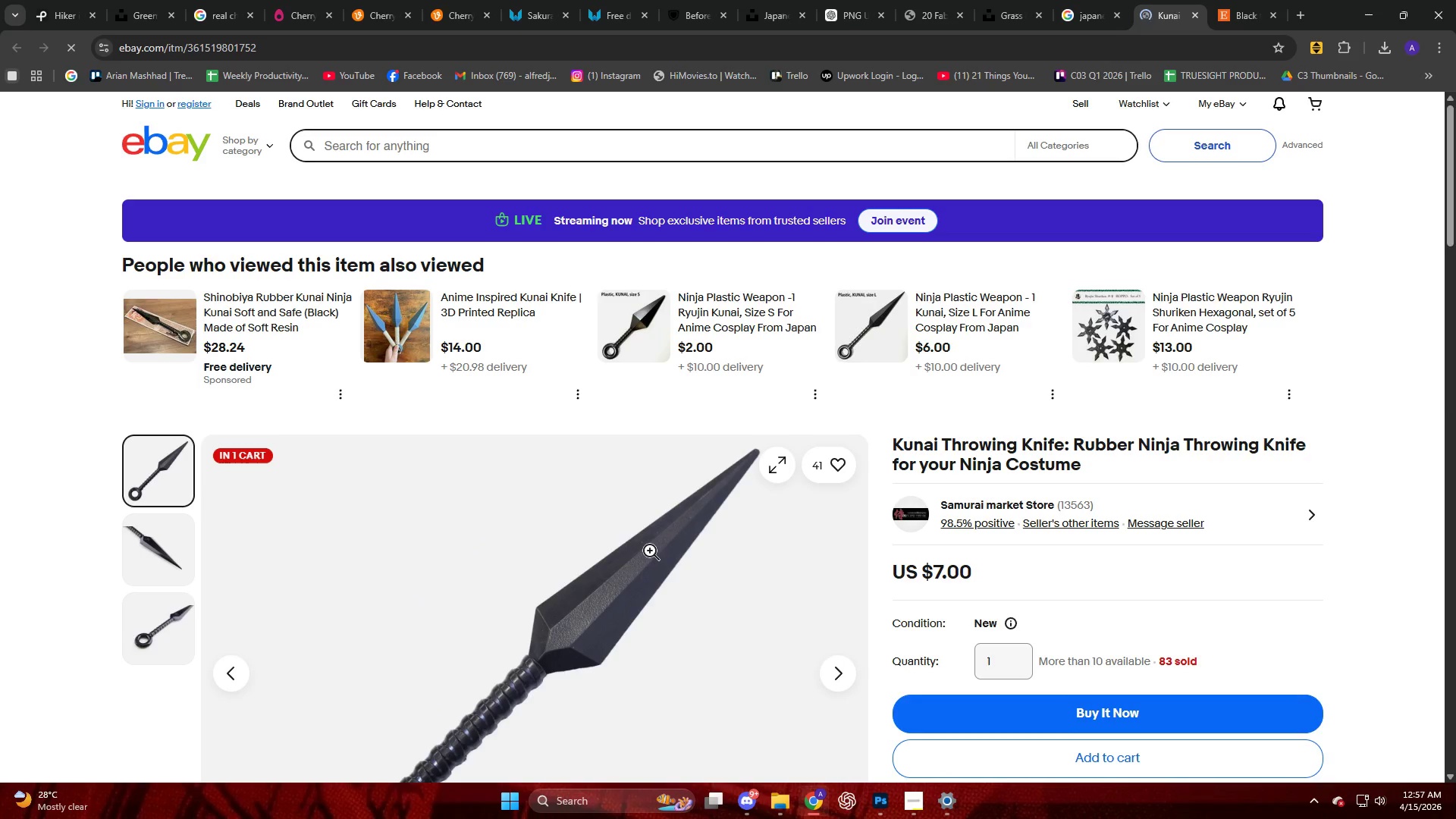 
right_click([642, 542])
 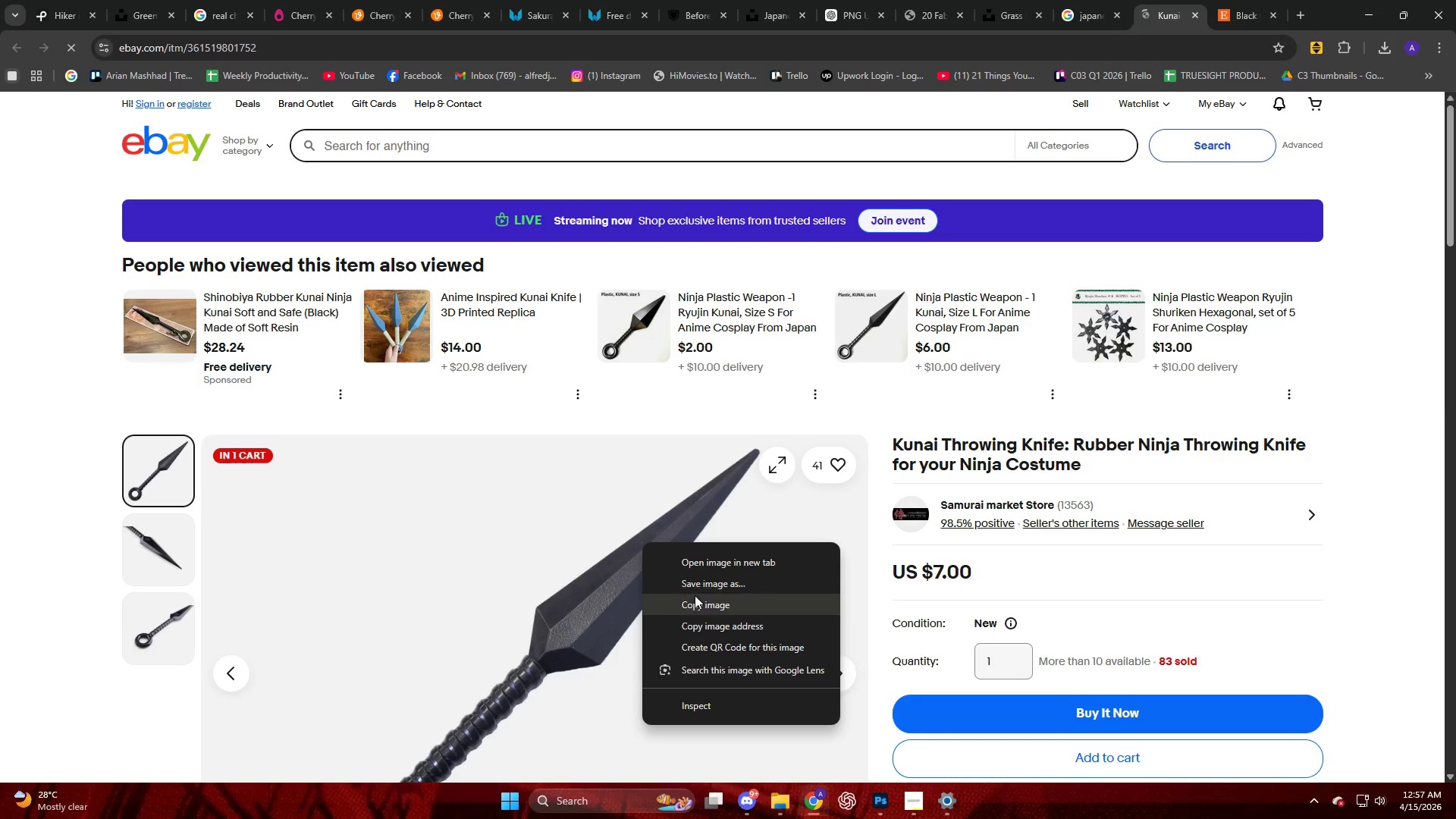 
left_click([689, 585])
 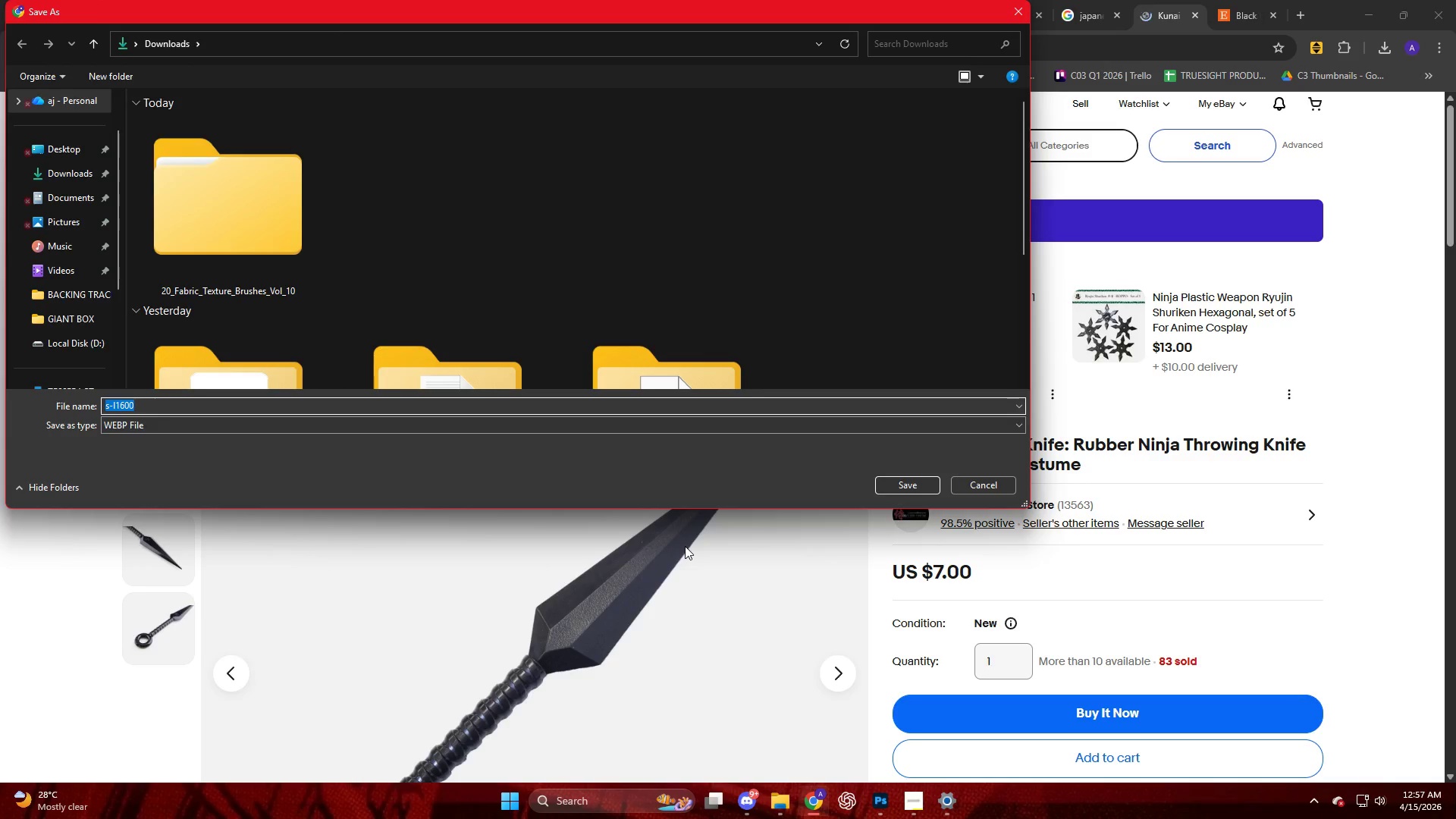 
key(NumpadEnter)
 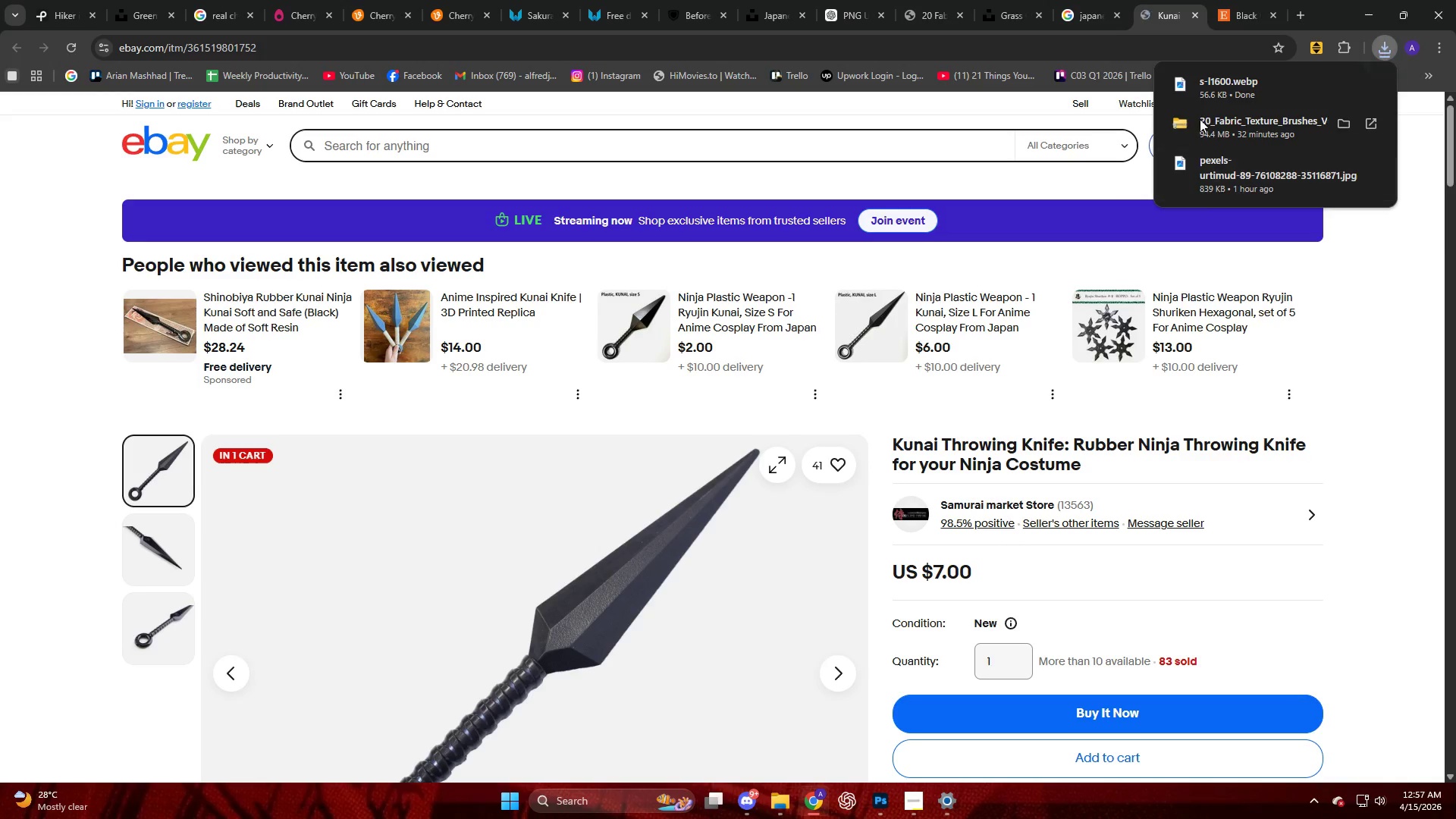 
left_click_drag(start_coordinate=[1210, 95], to_coordinate=[1184, 144])
 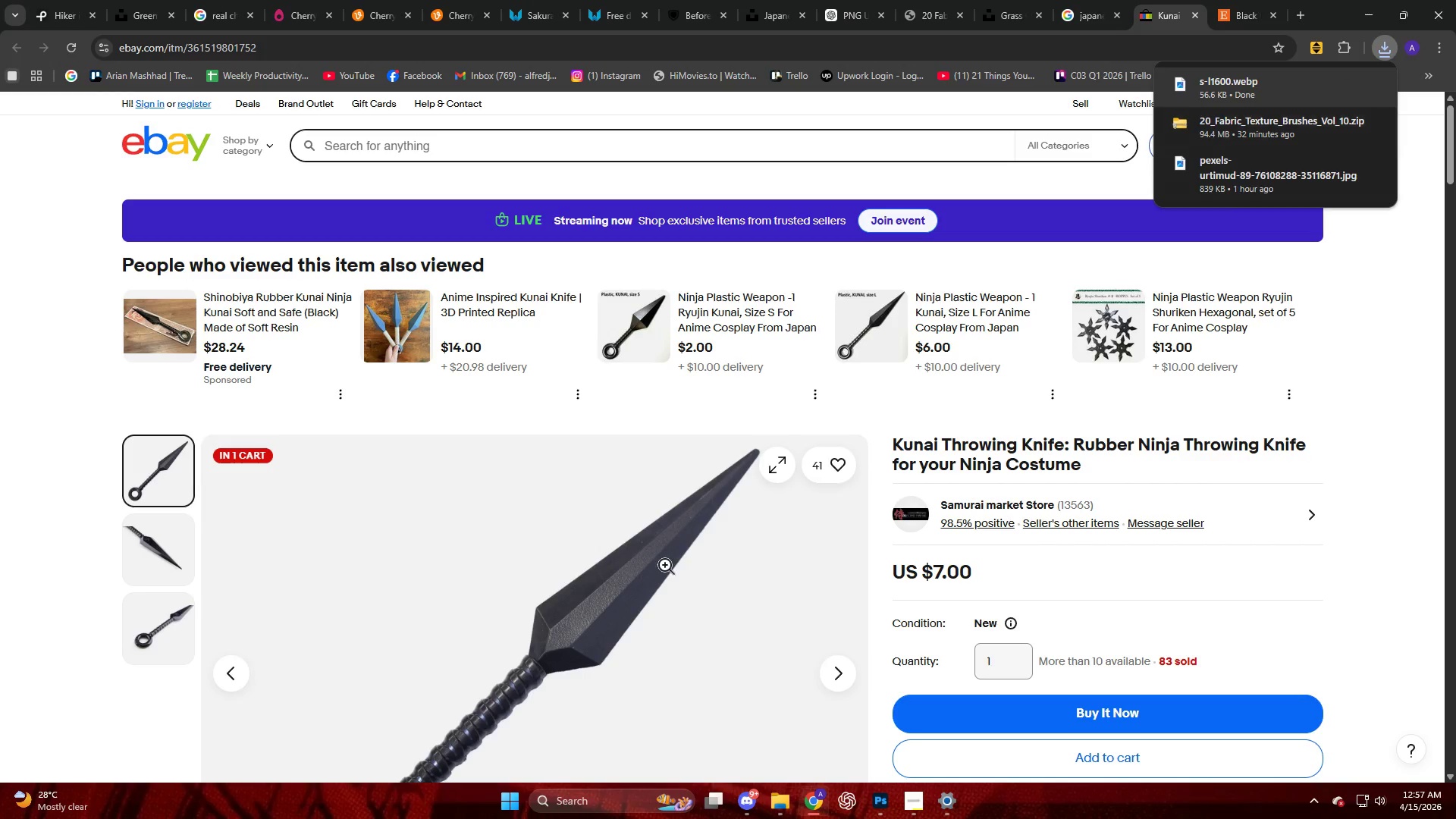 
left_click([655, 565])
 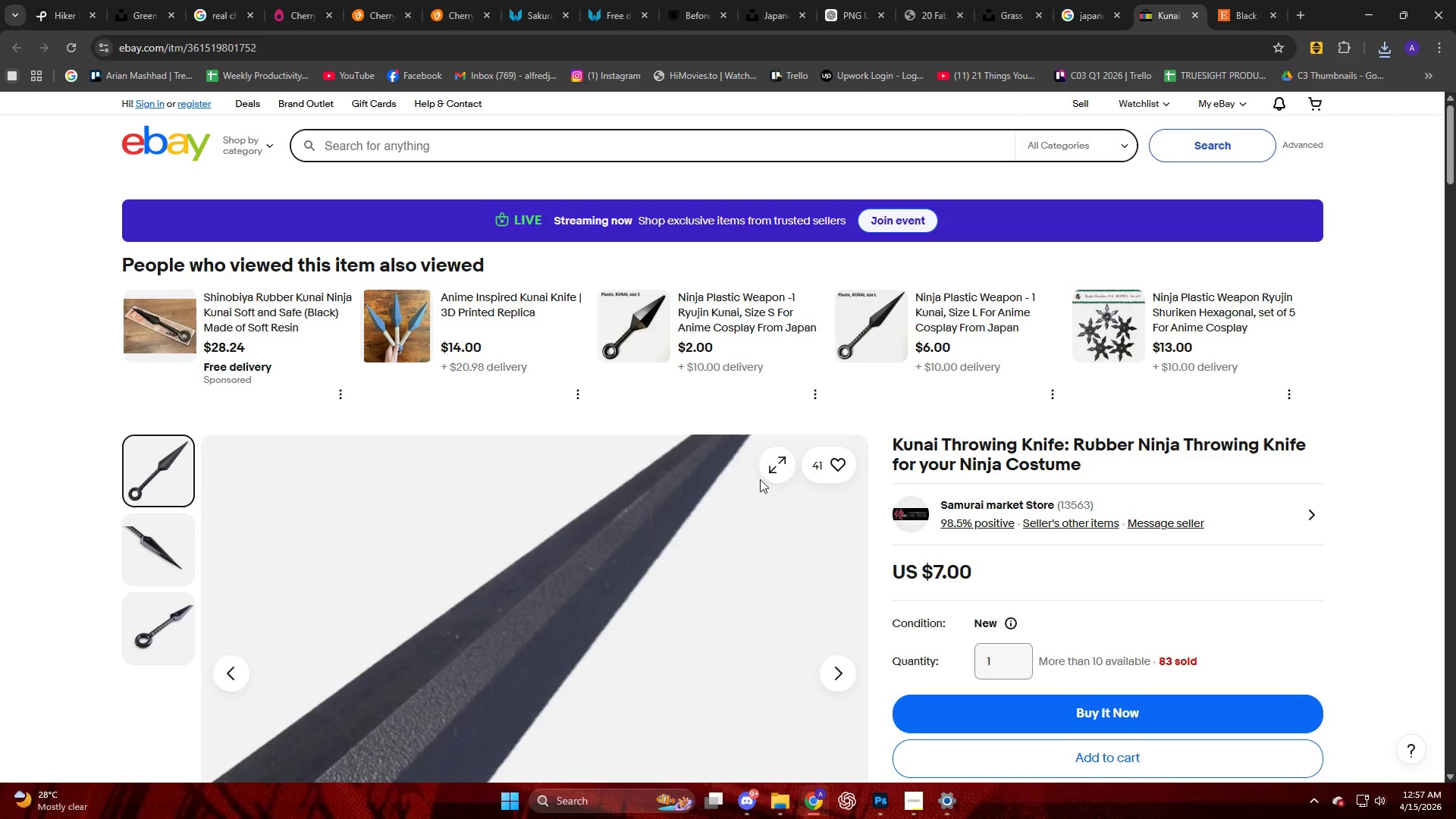 
left_click([778, 457])
 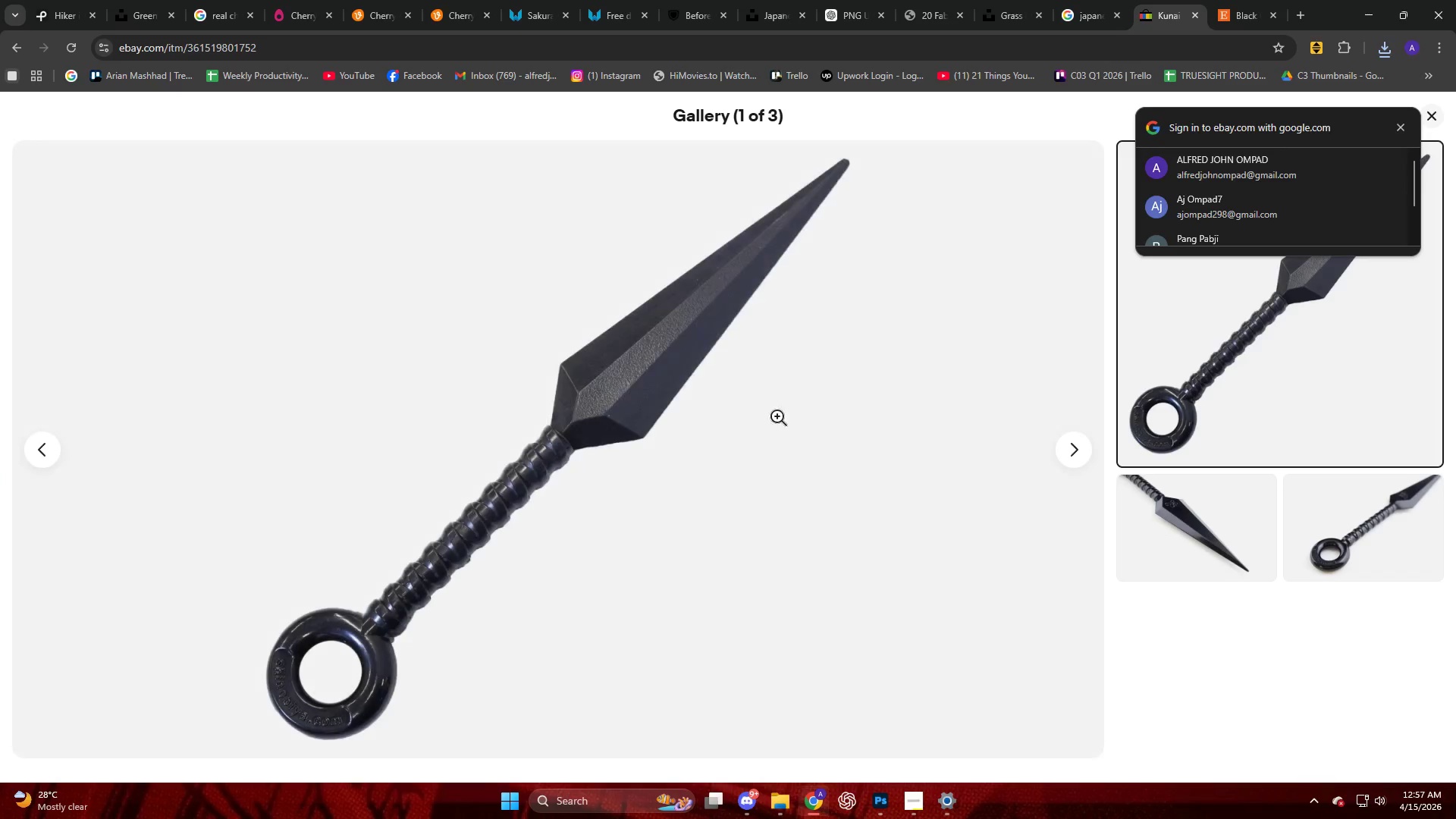 
right_click([639, 369])
 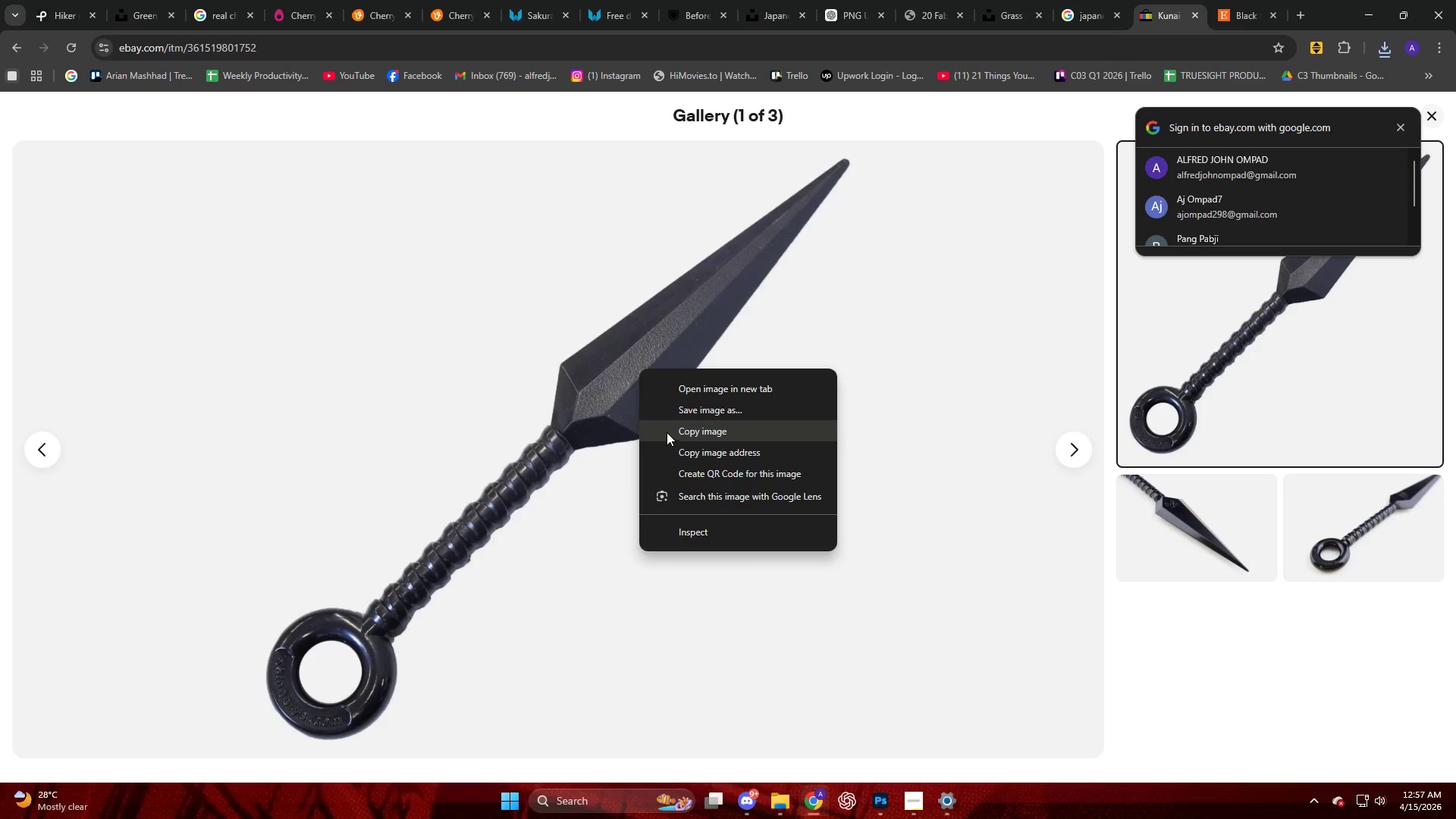 
left_click([667, 432])
 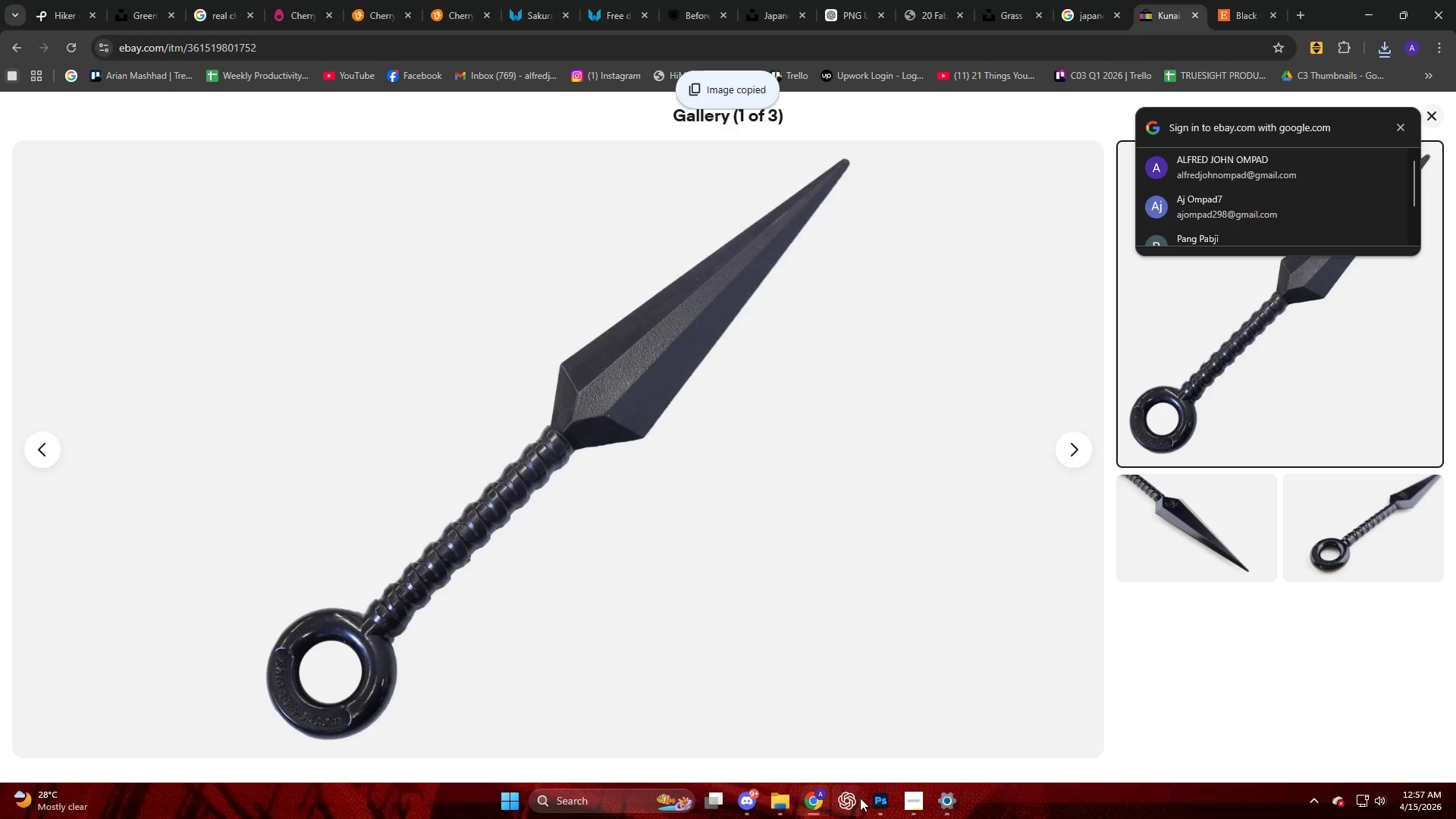 
left_click([871, 807])
 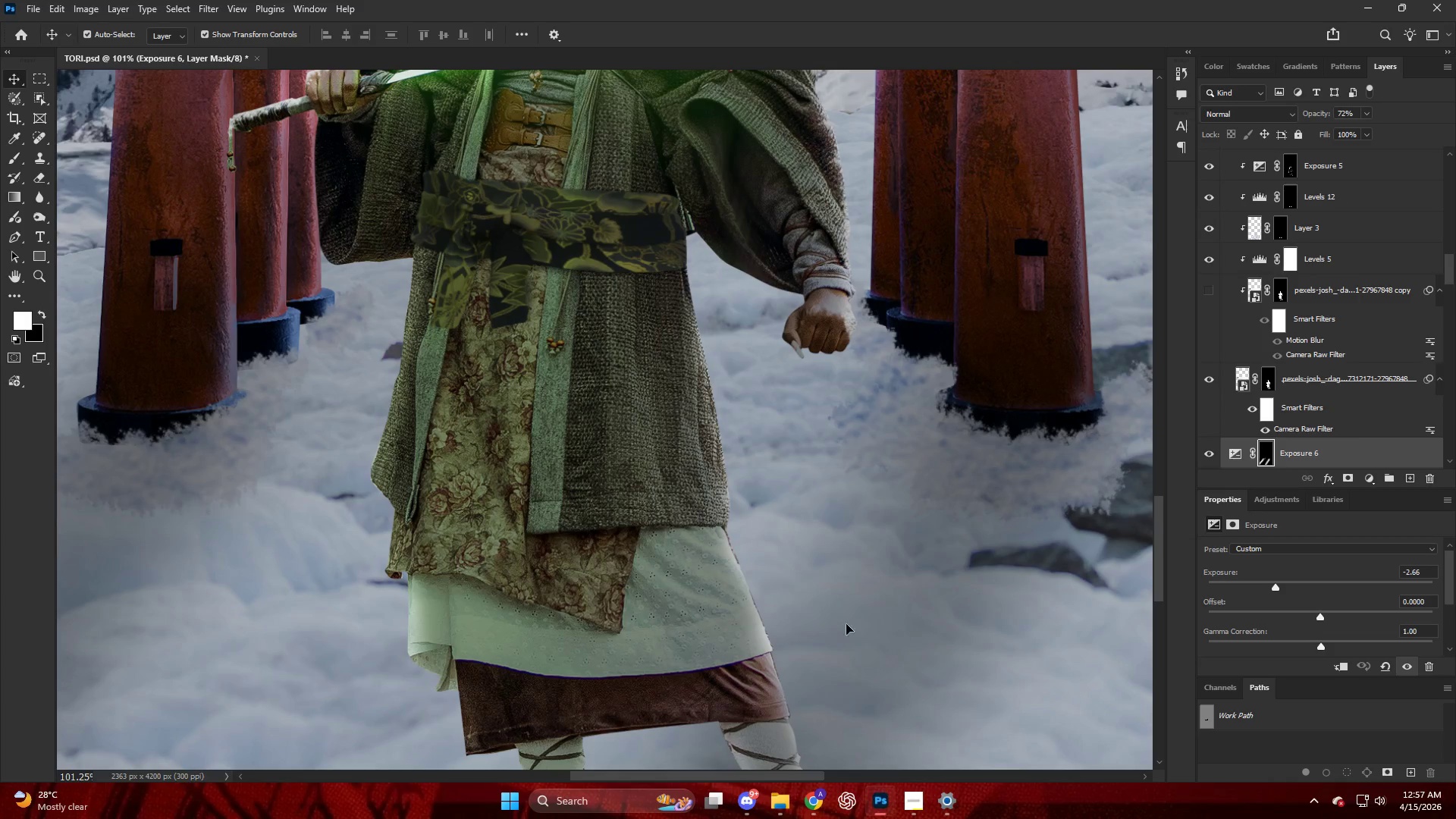 
key(Control+V)
 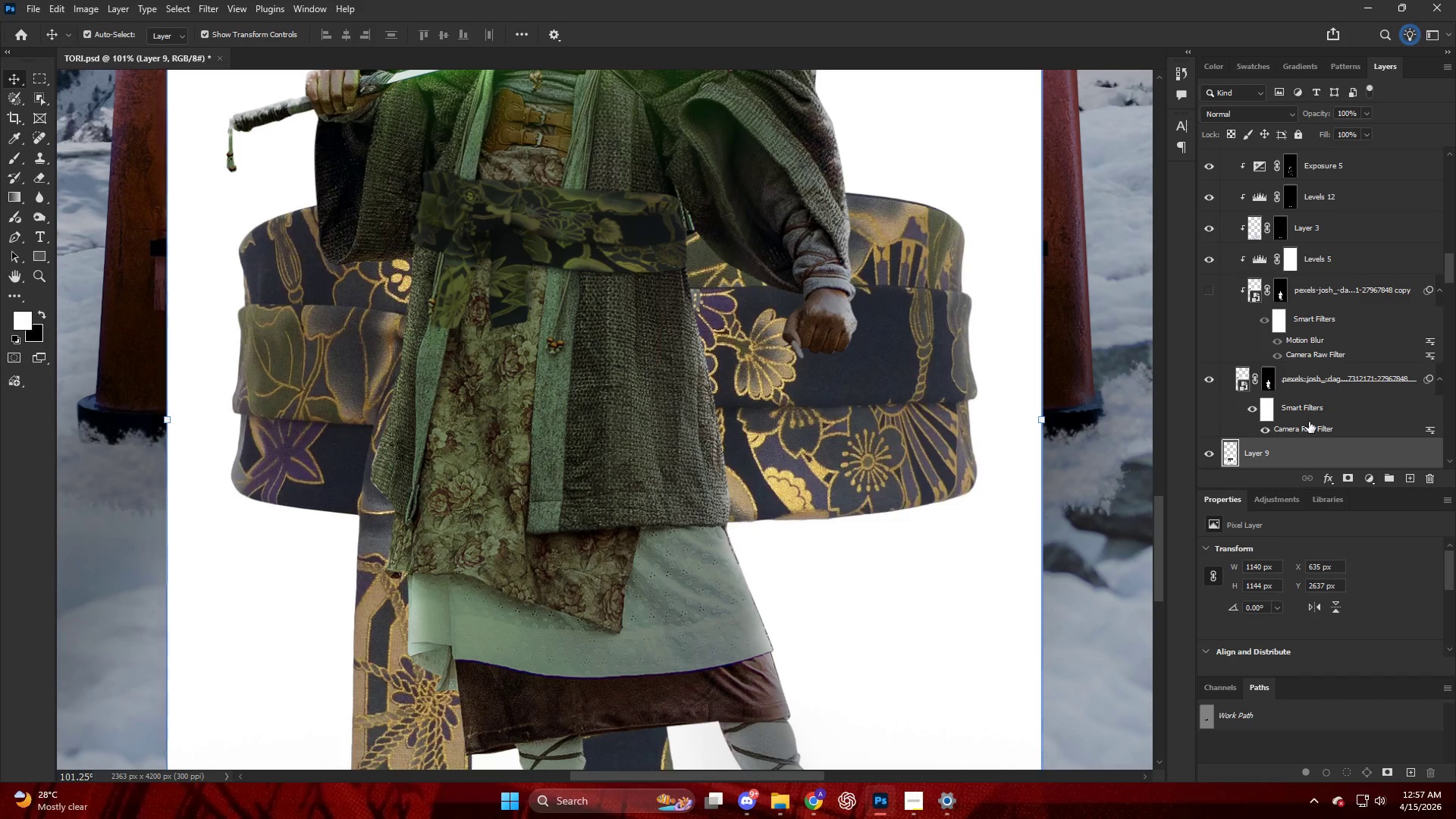 
key(Control+ControlLeft)
 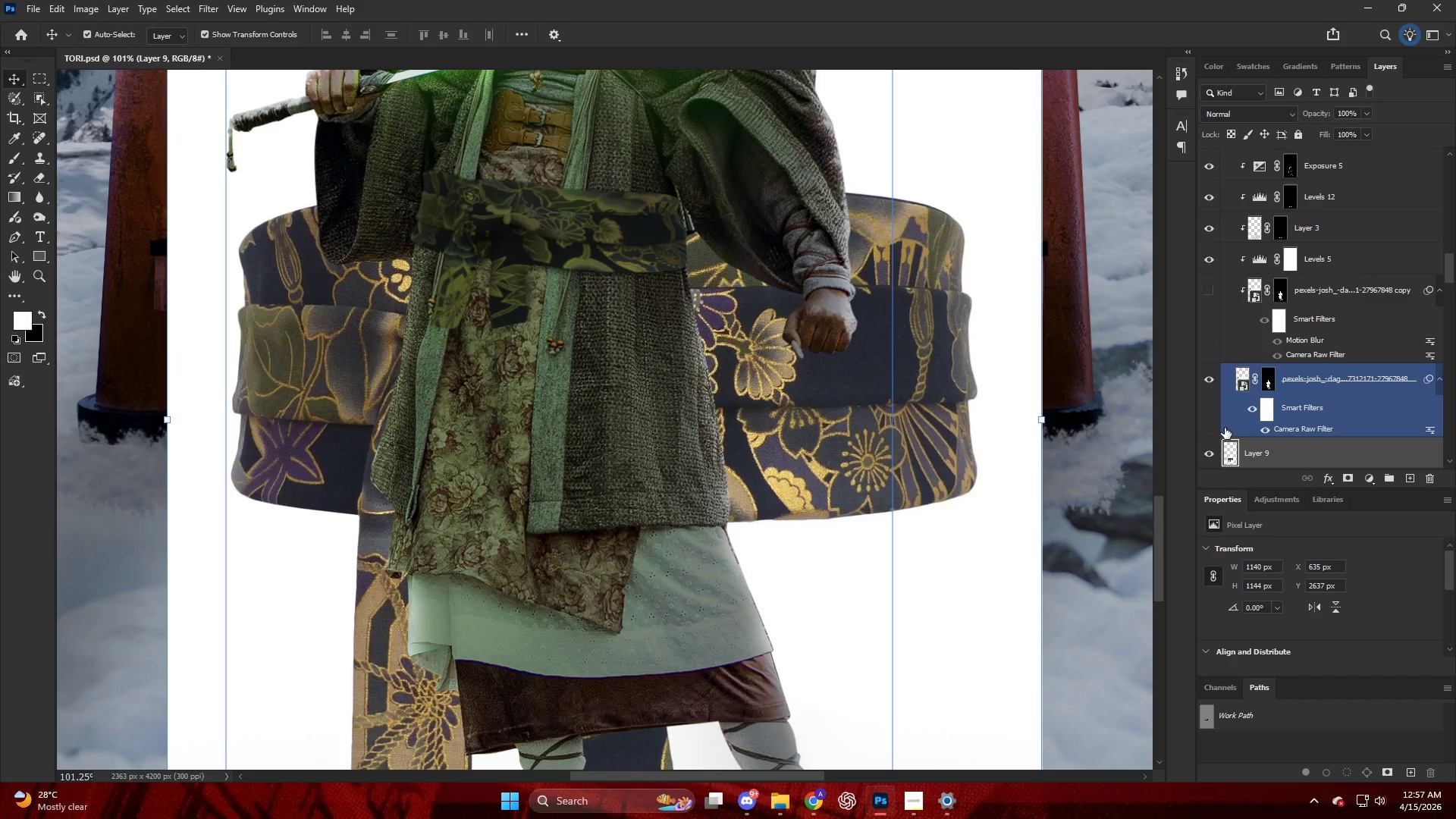 
key(Control+Z)
 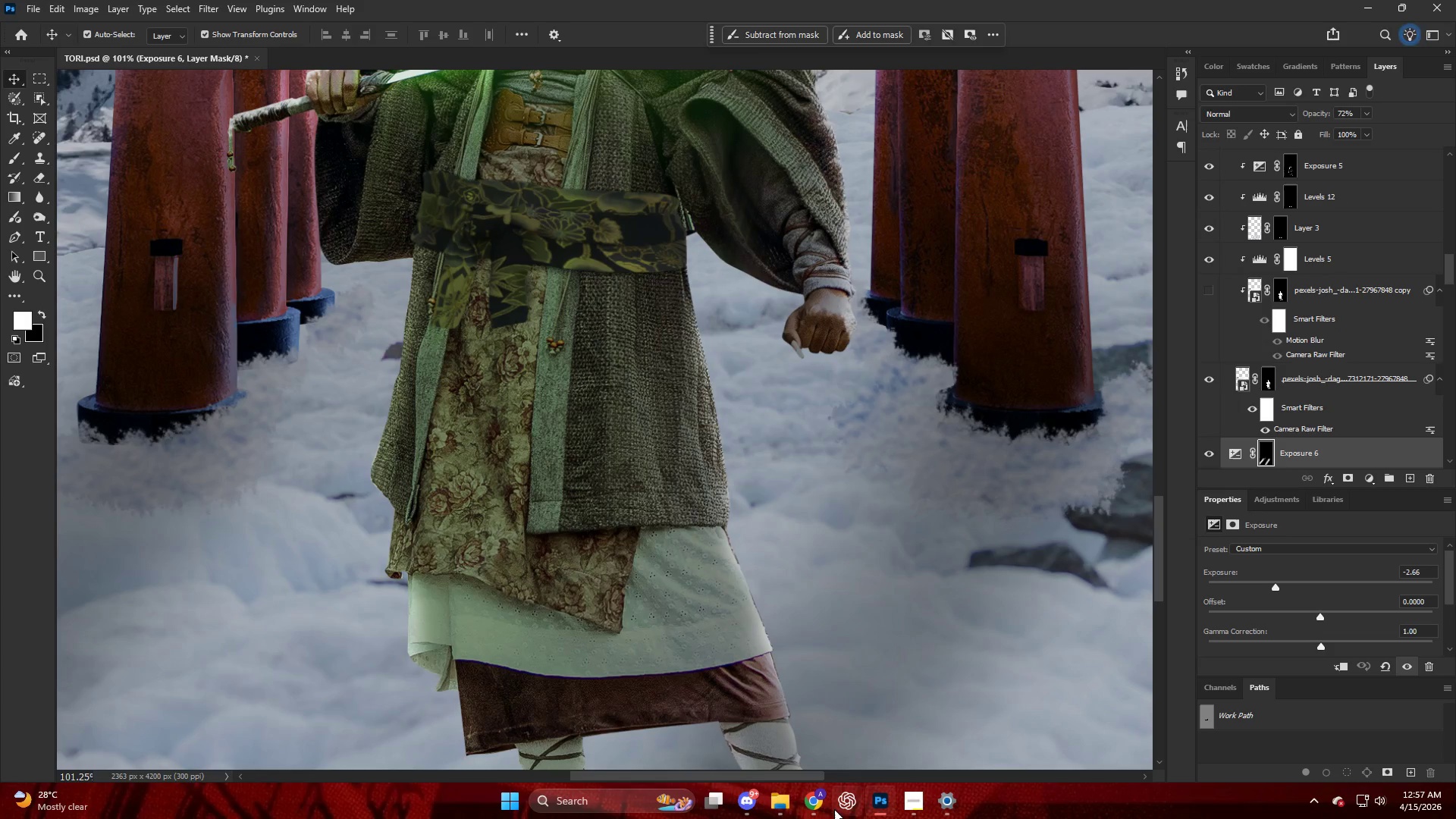 
left_click([814, 803])
 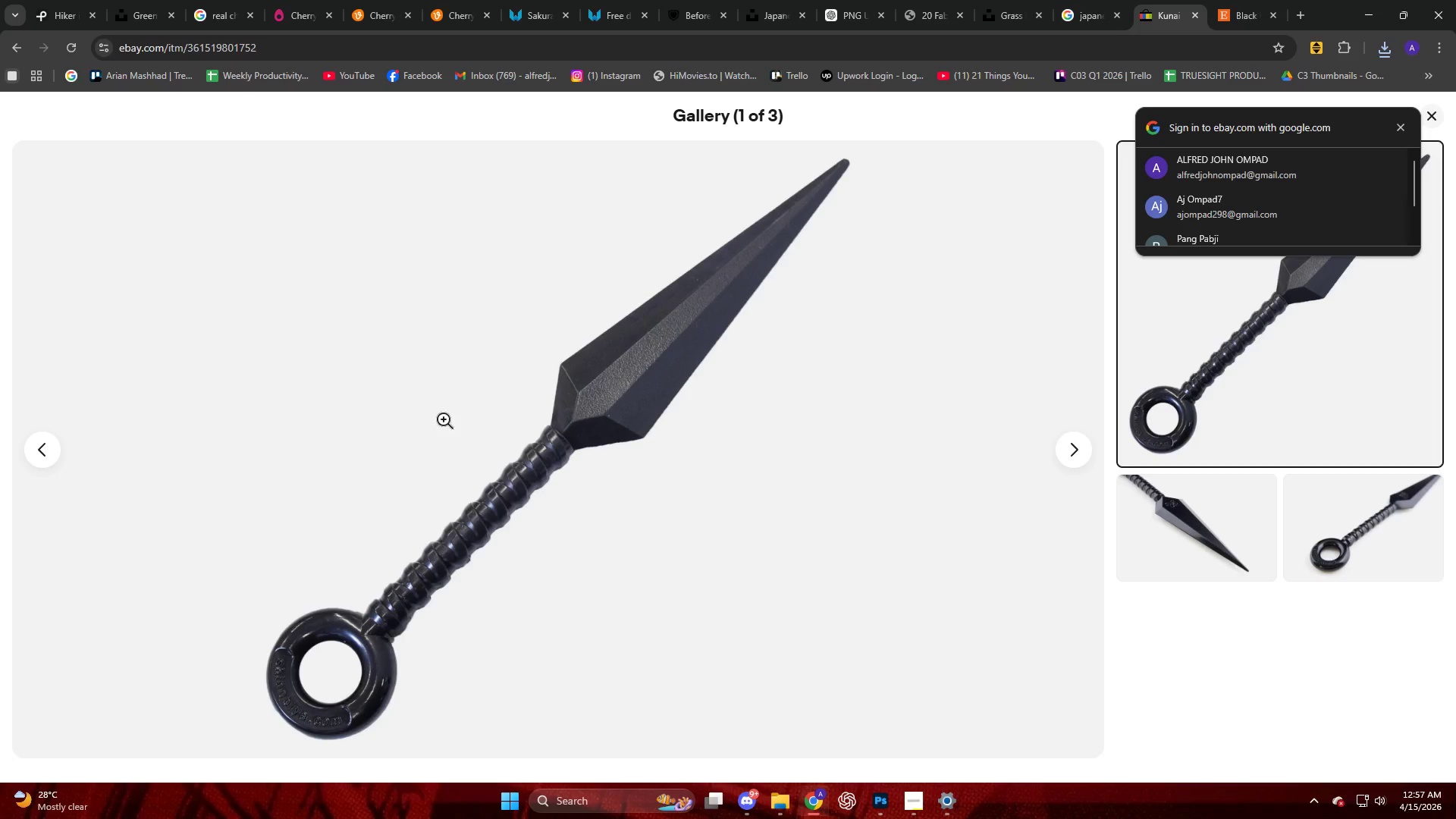 
key(Meta+MetaLeft)
 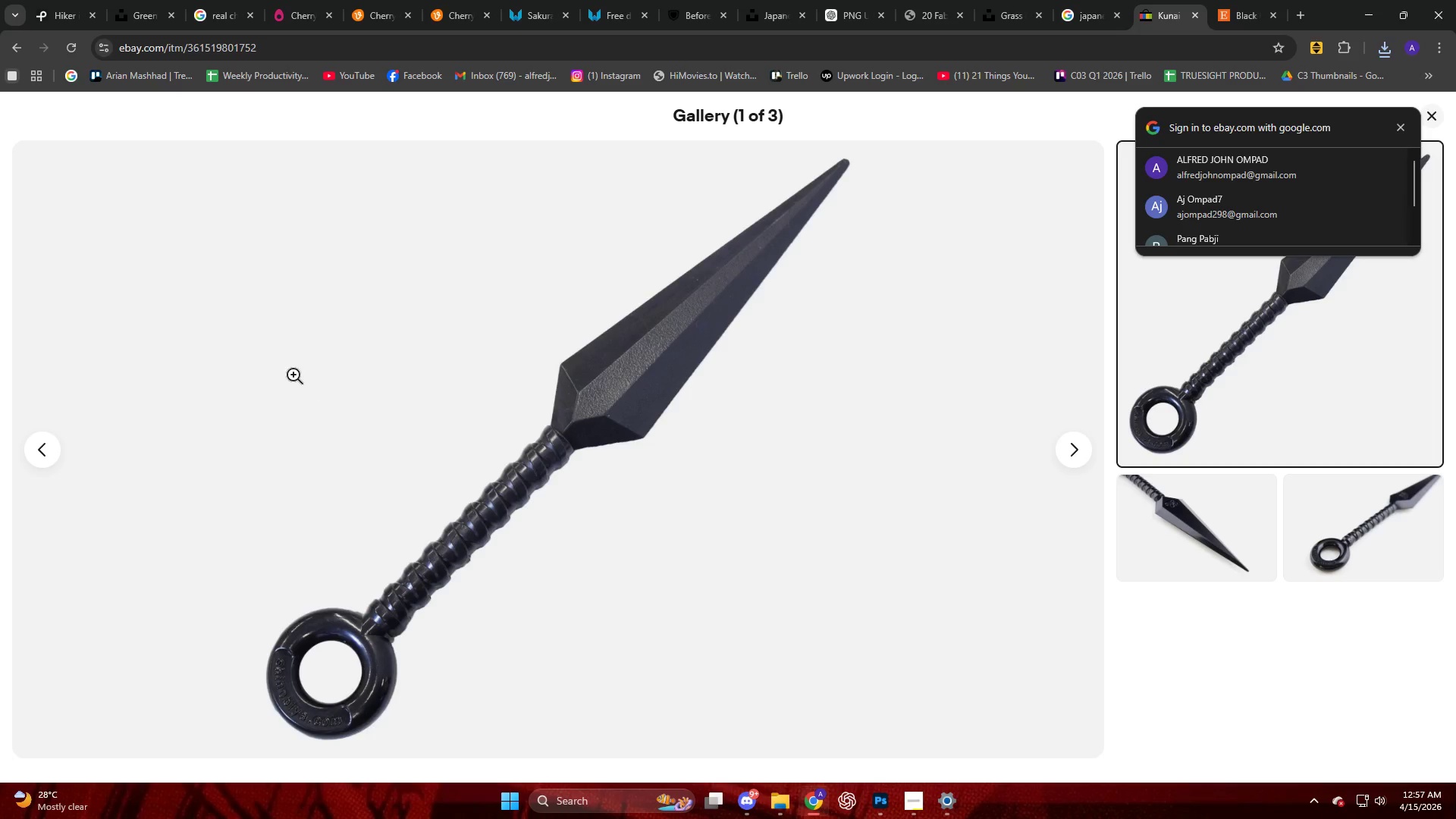 
key(Meta+Shift+ShiftLeft)
 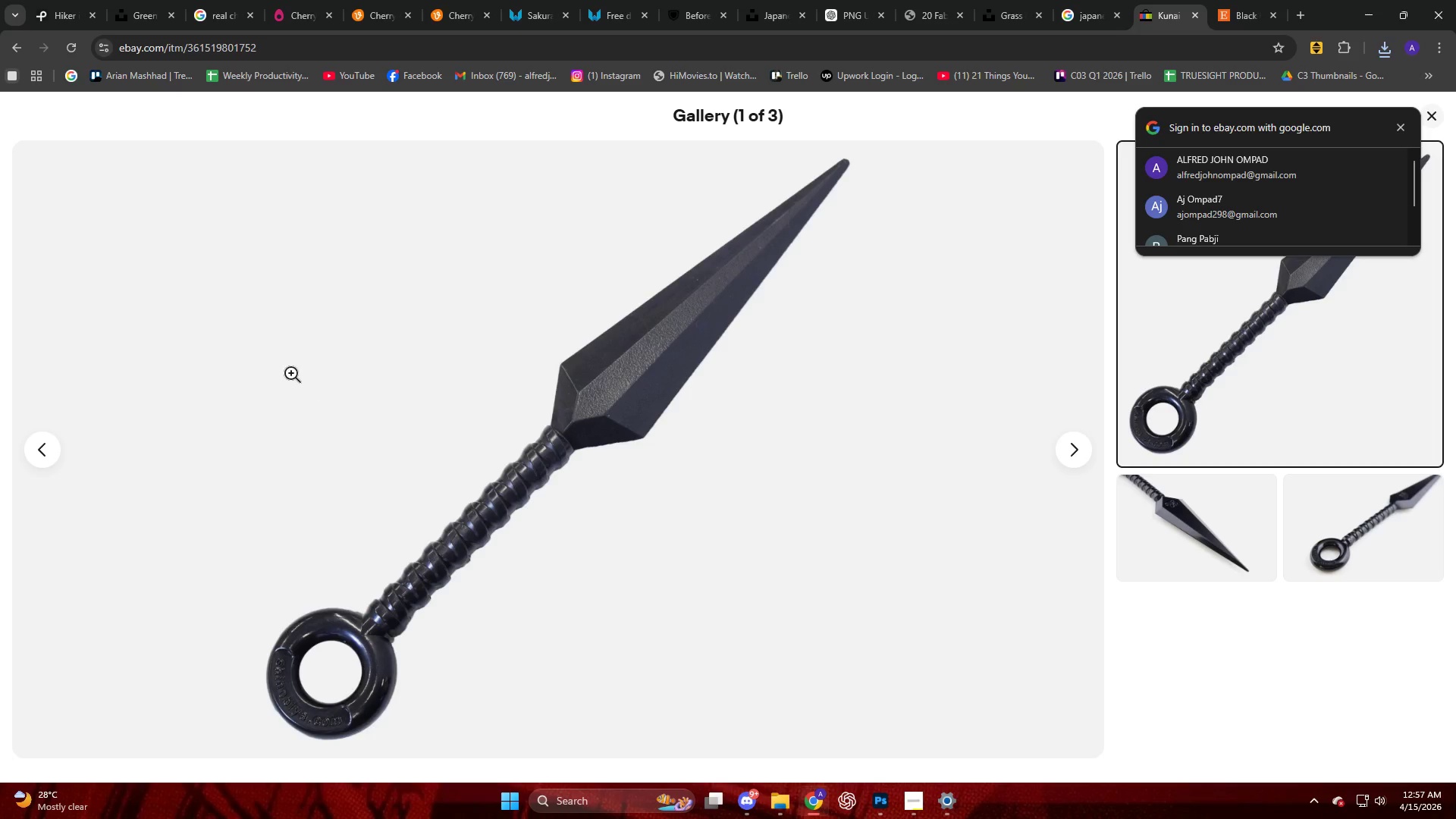 
key(Meta+Shift+S)
 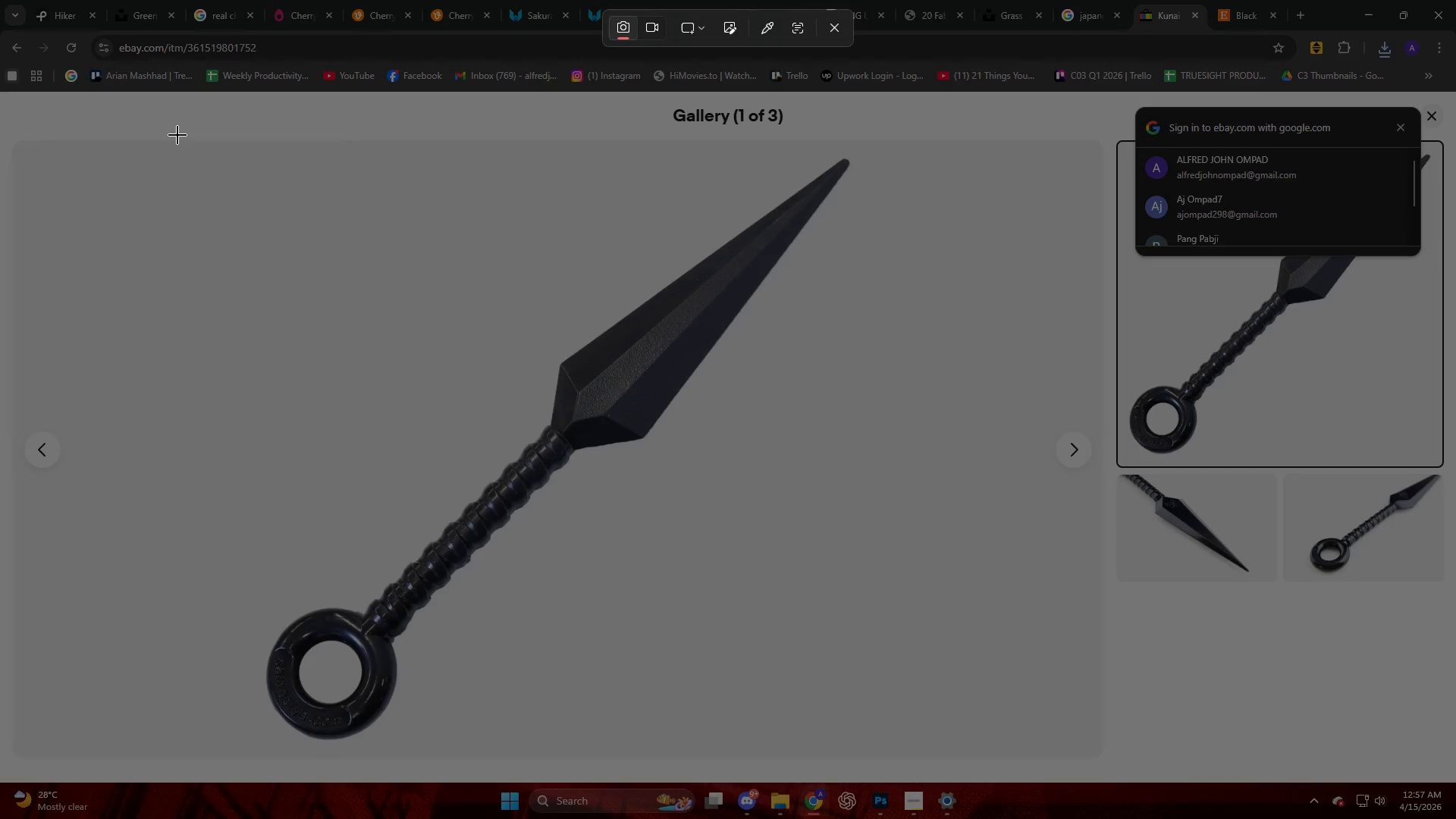 
left_click_drag(start_coordinate=[173, 143], to_coordinate=[925, 755])
 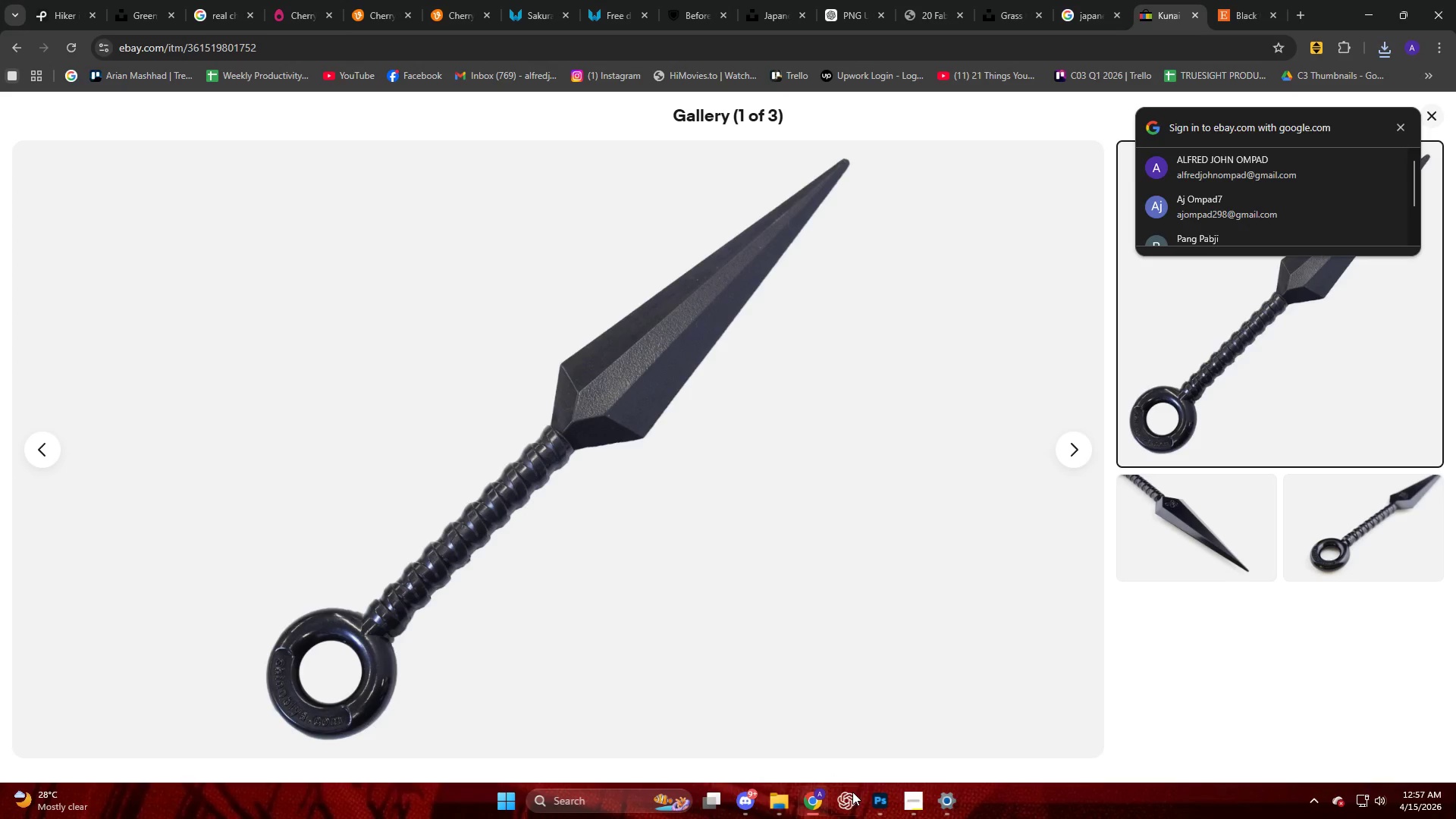 
left_click([882, 805])
 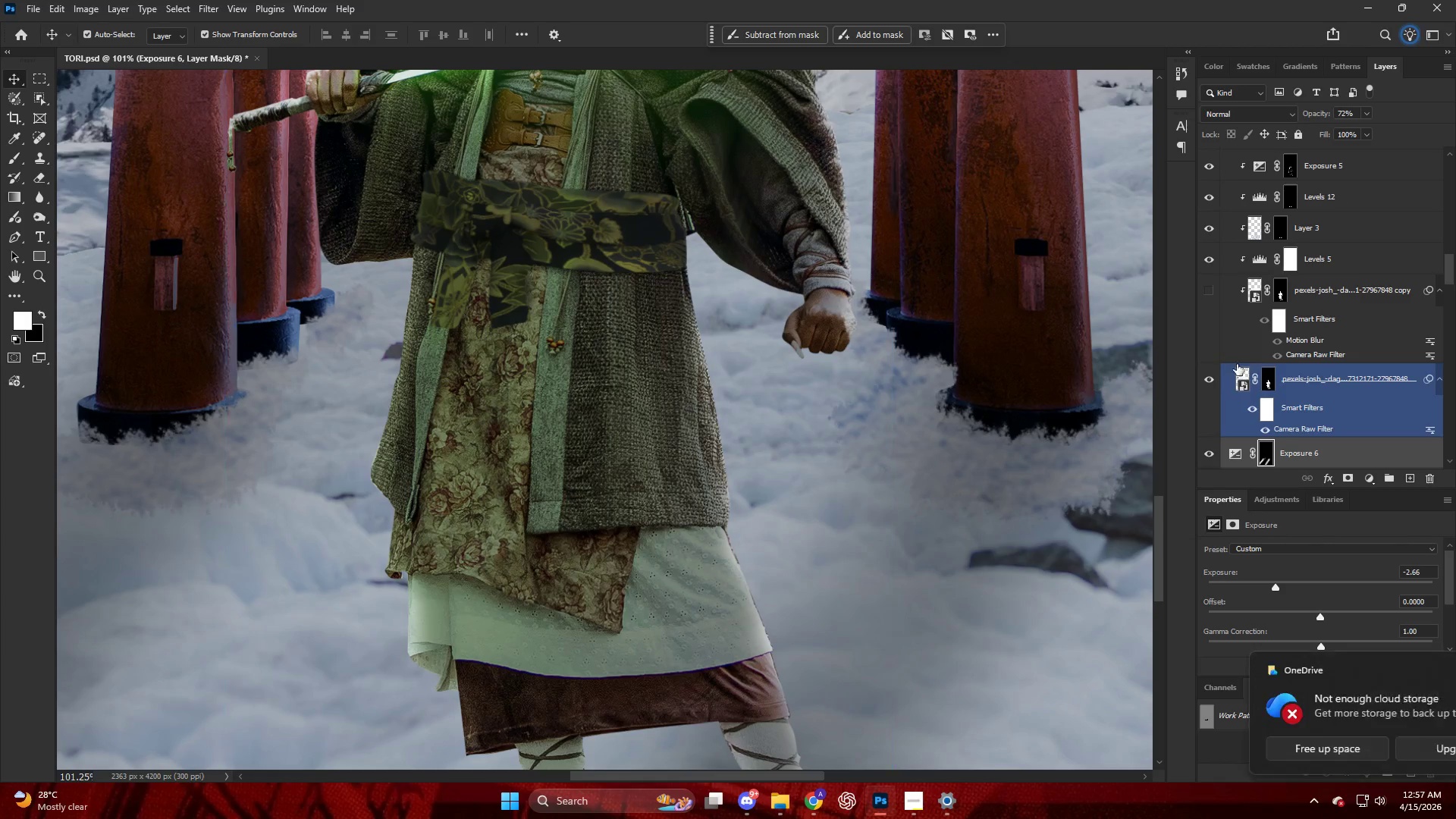 
key(Alt+AltLeft)
 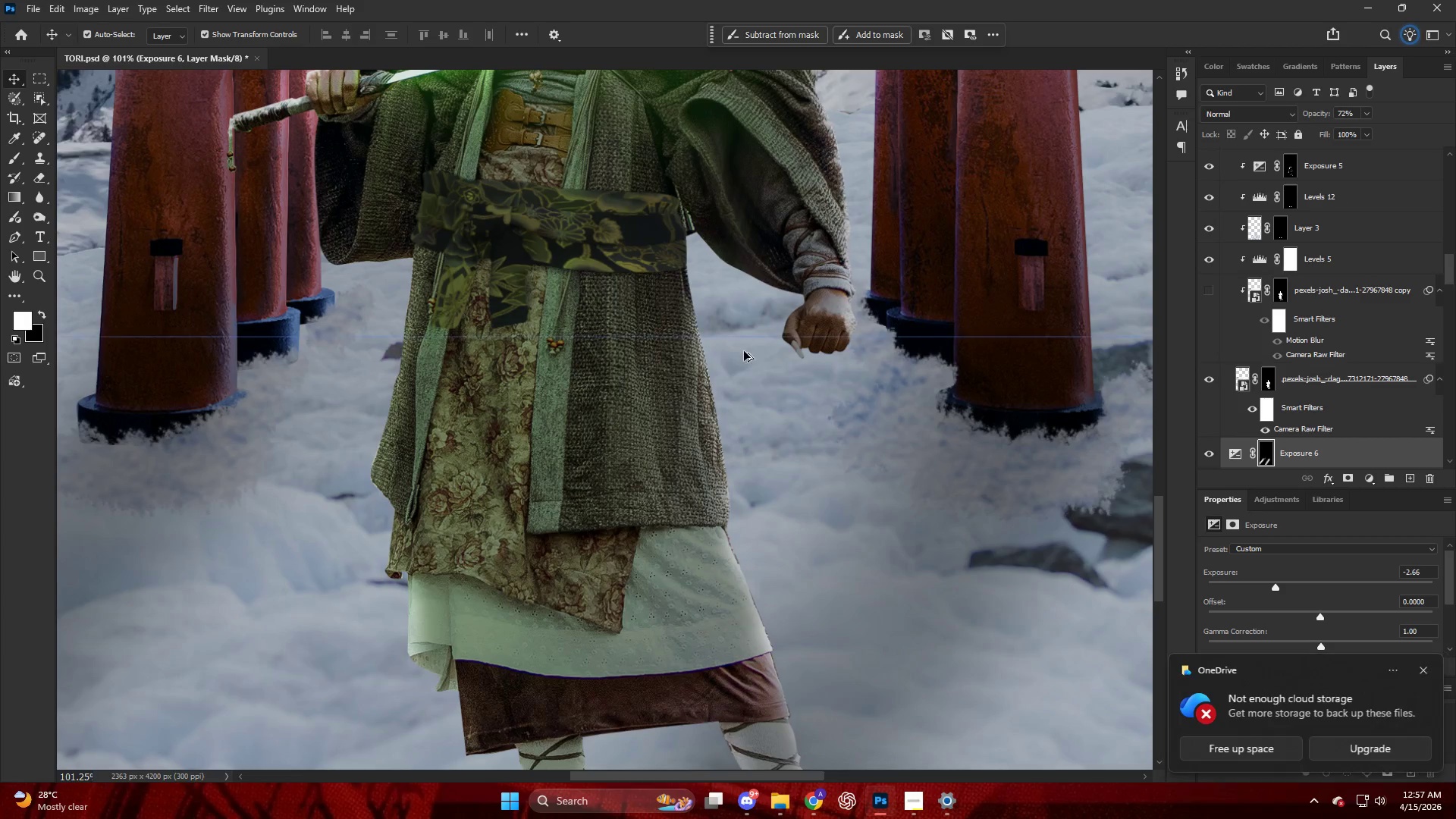 
key(V)
 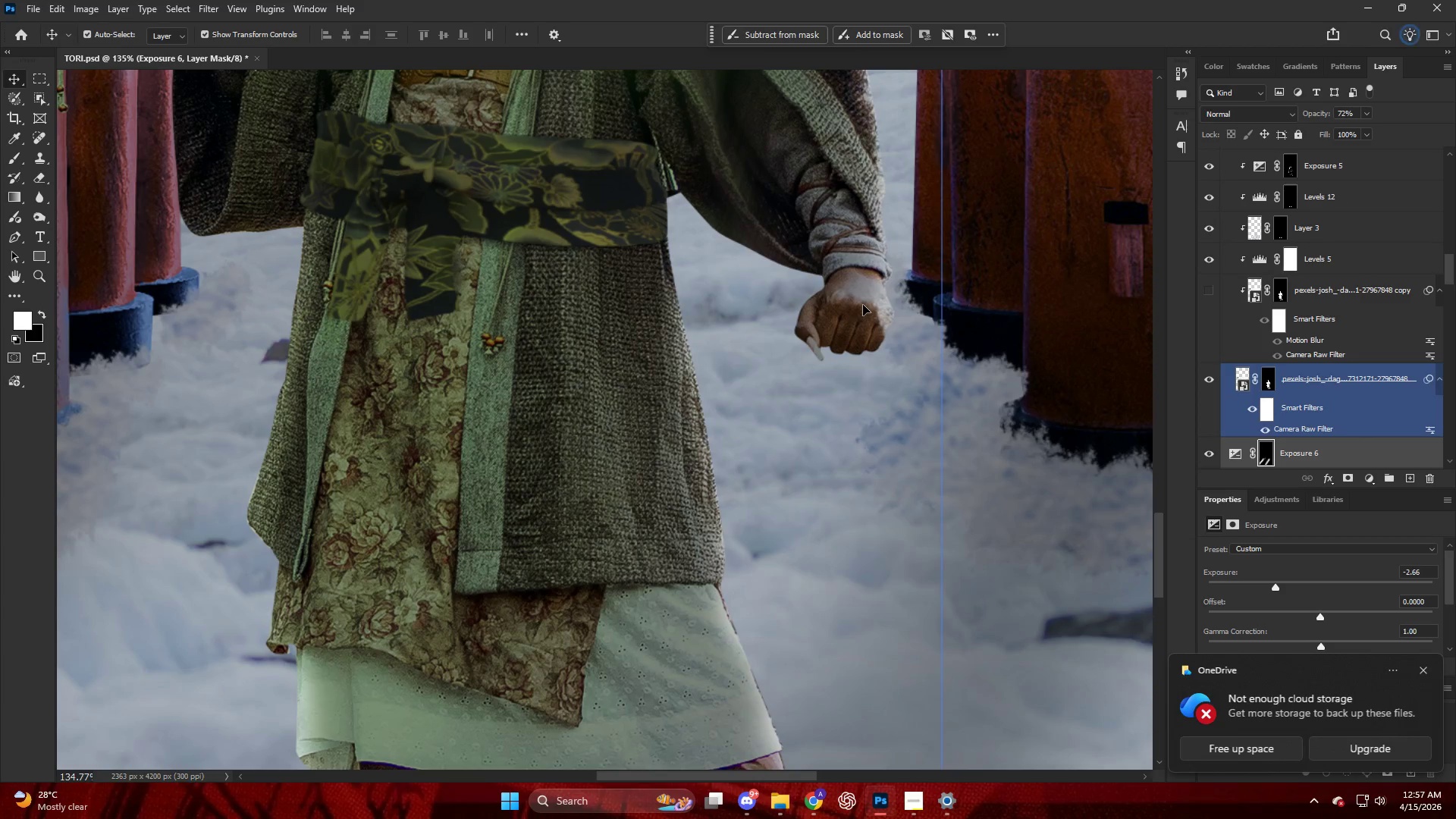 
scroll: coordinate [744, 351], scroll_direction: up, amount: 3.0
 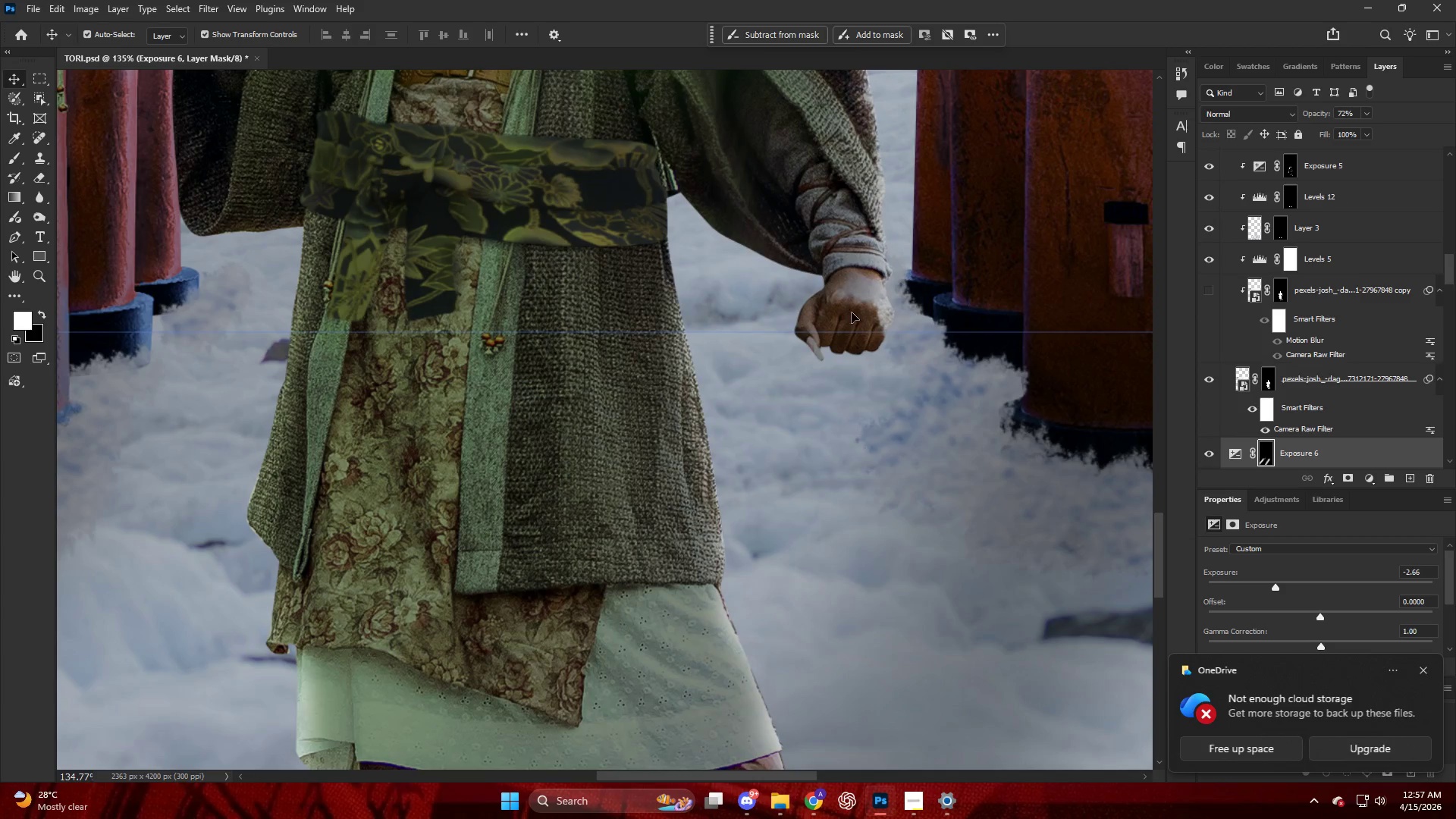 
left_click([863, 305])
 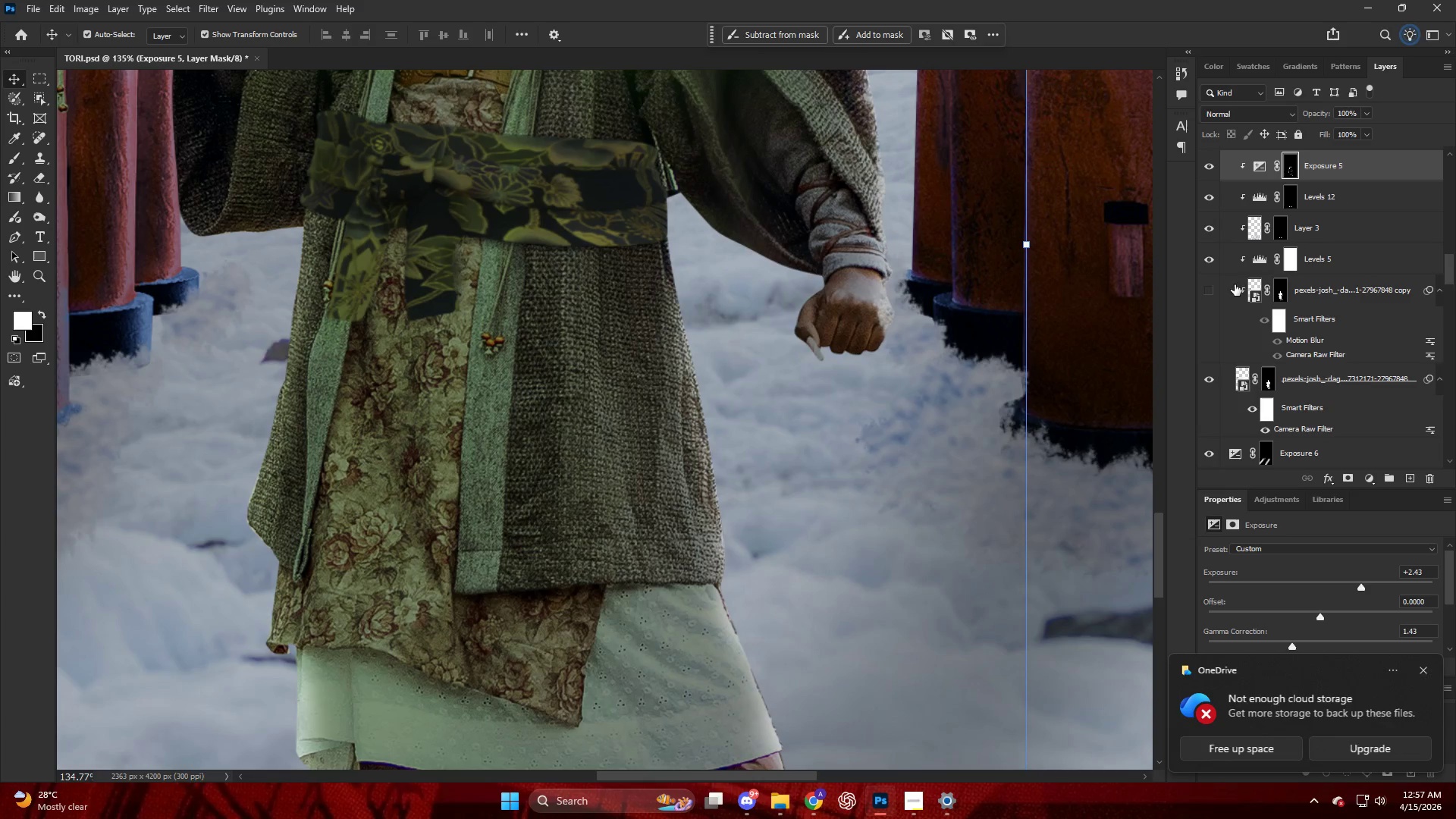 
scroll: coordinate [1316, 278], scroll_direction: up, amount: 22.0
 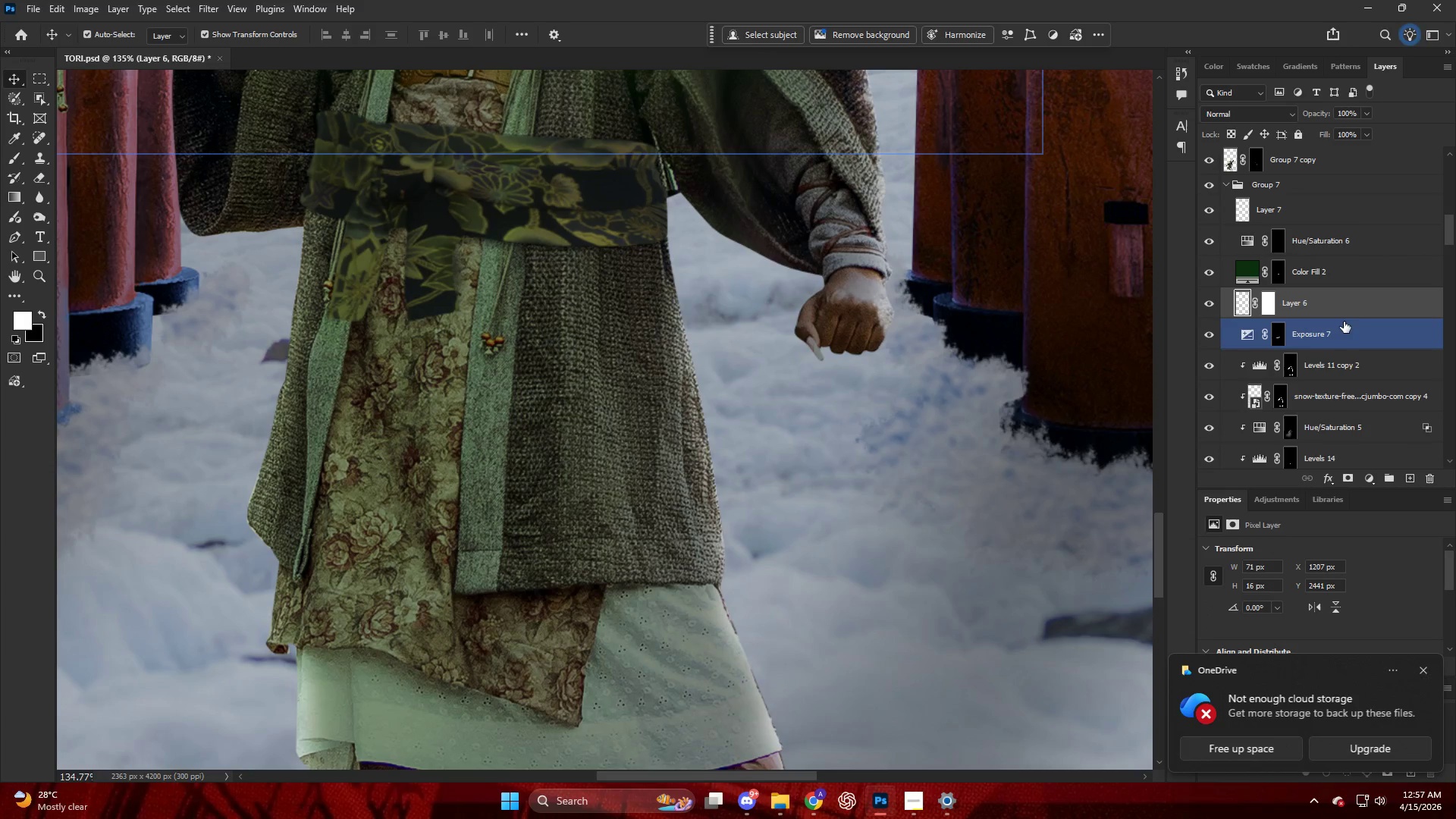 
left_click([1318, 339])
 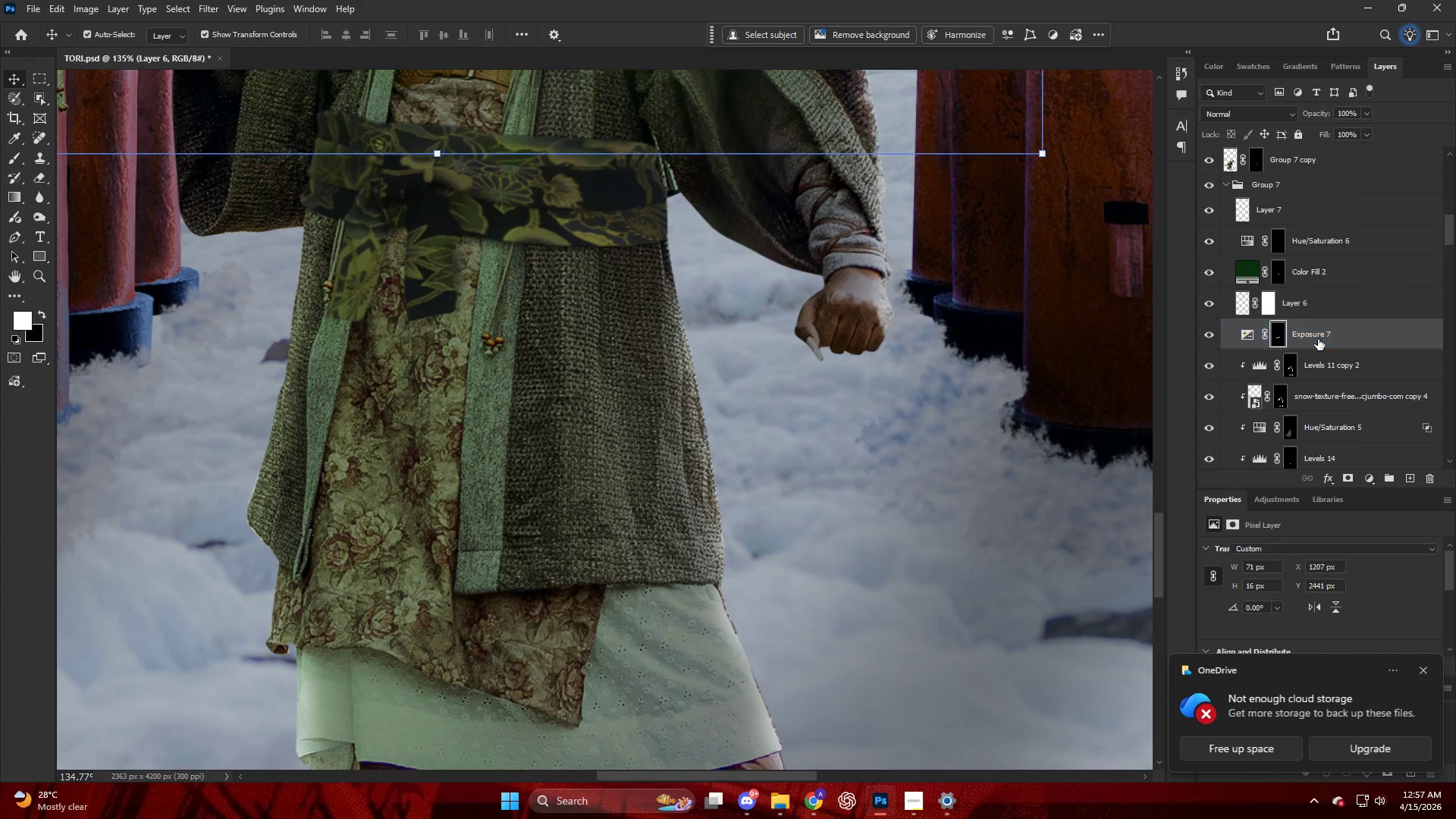 
key(Control+V)
 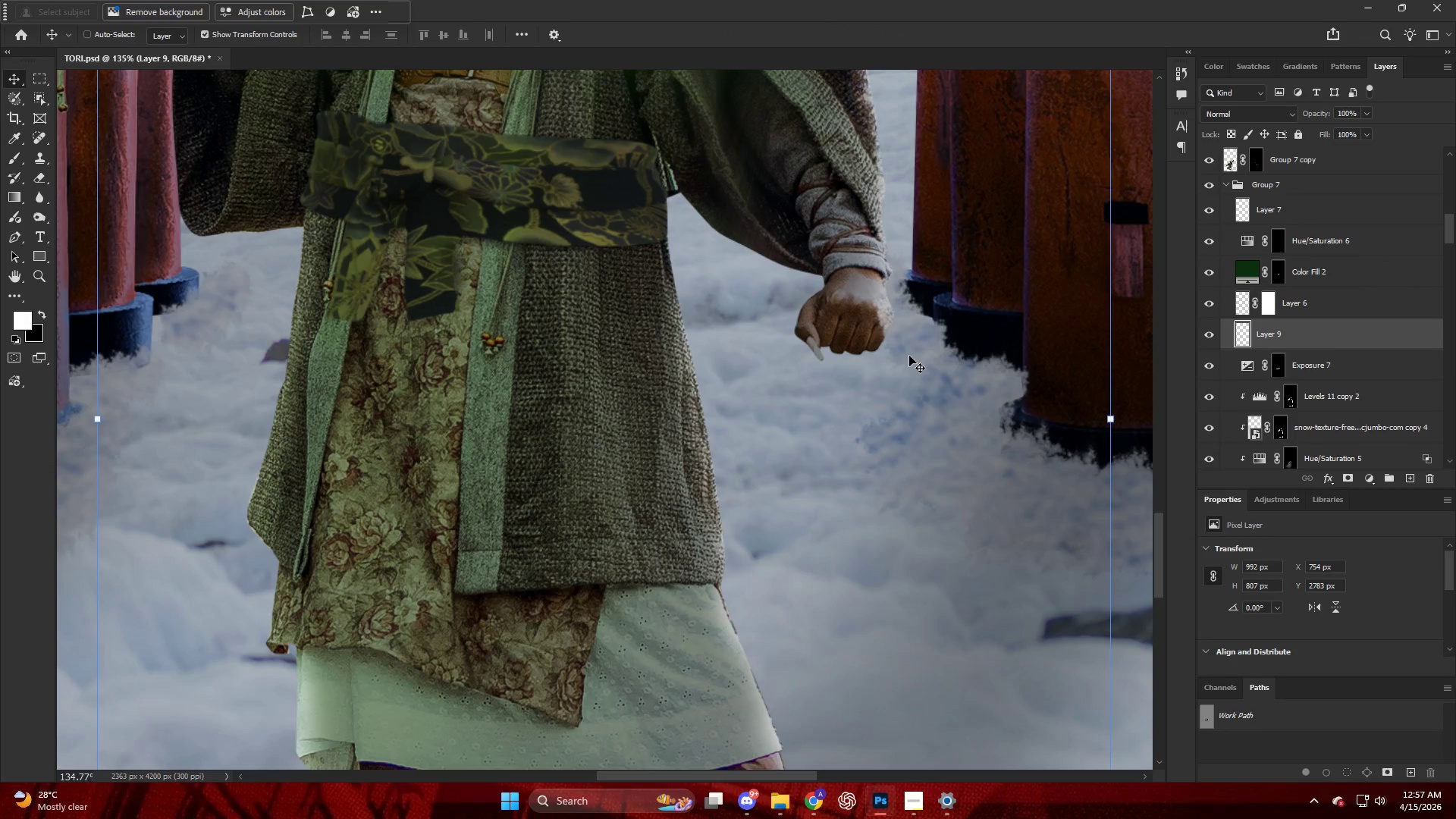 
hold_key(key=AltLeft, duration=0.66)
 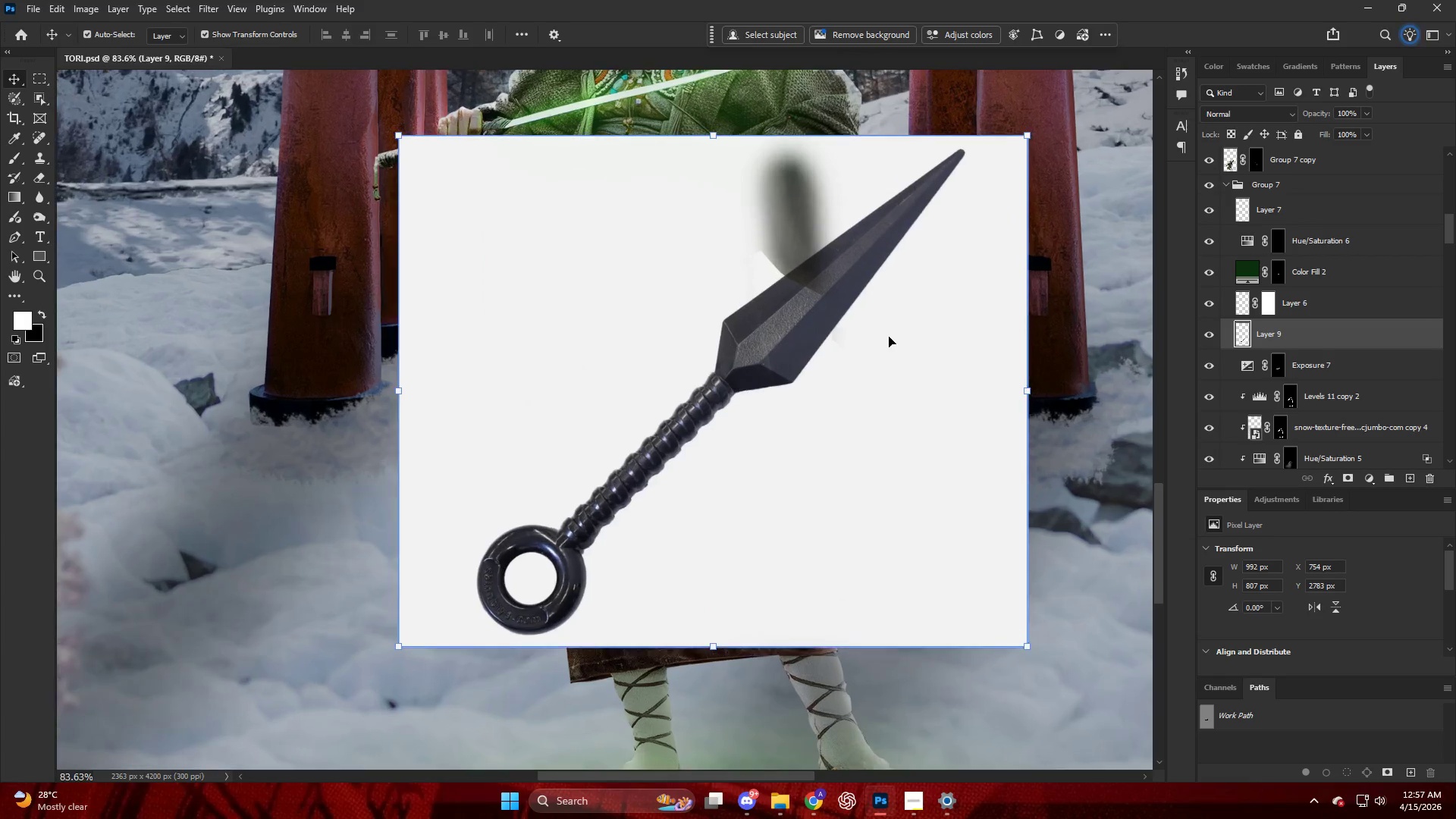 
key(Alt+AltLeft)
 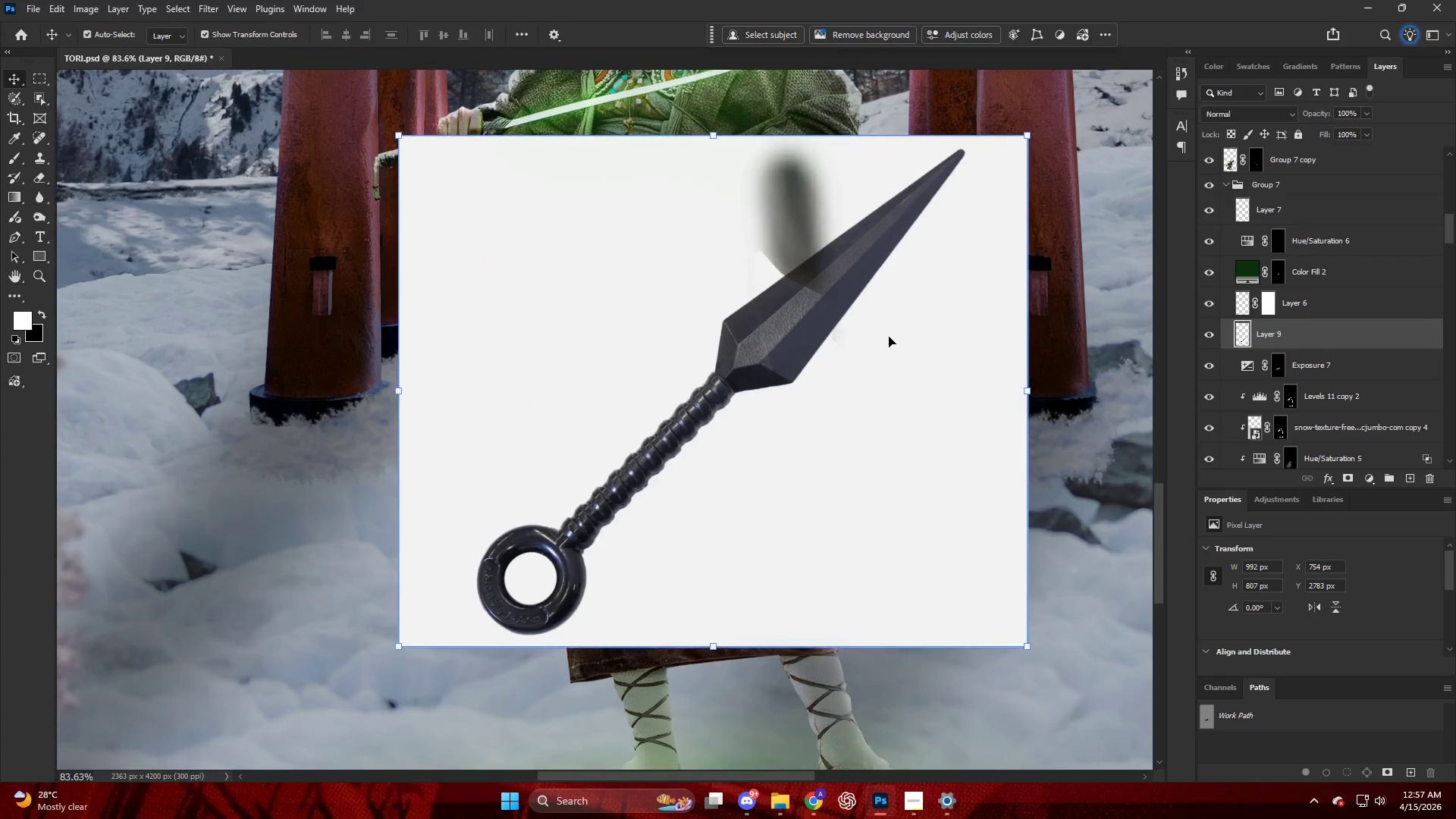 
key(W)
 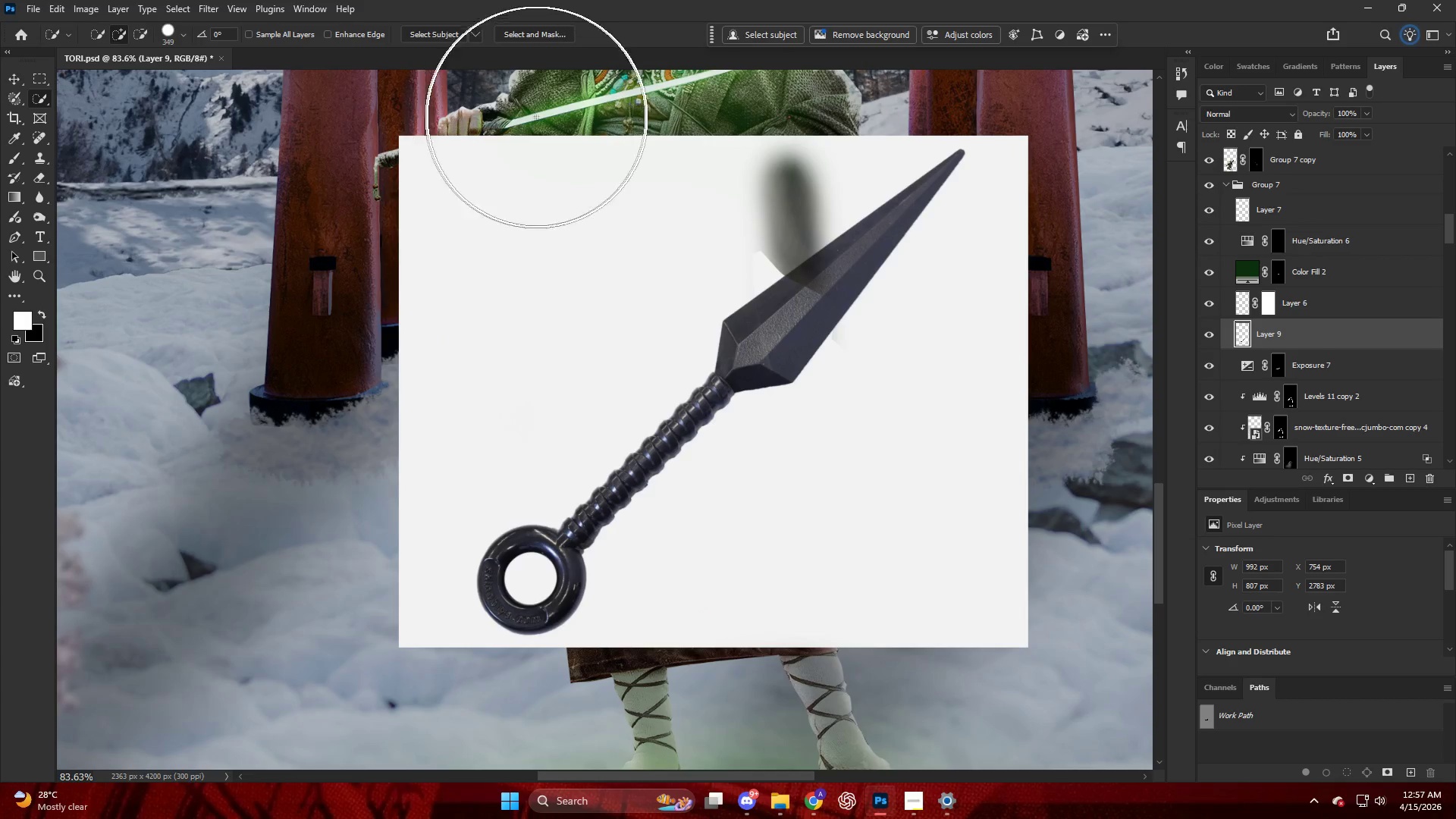 
scroll: coordinate [880, 337], scroll_direction: down, amount: 6.0
 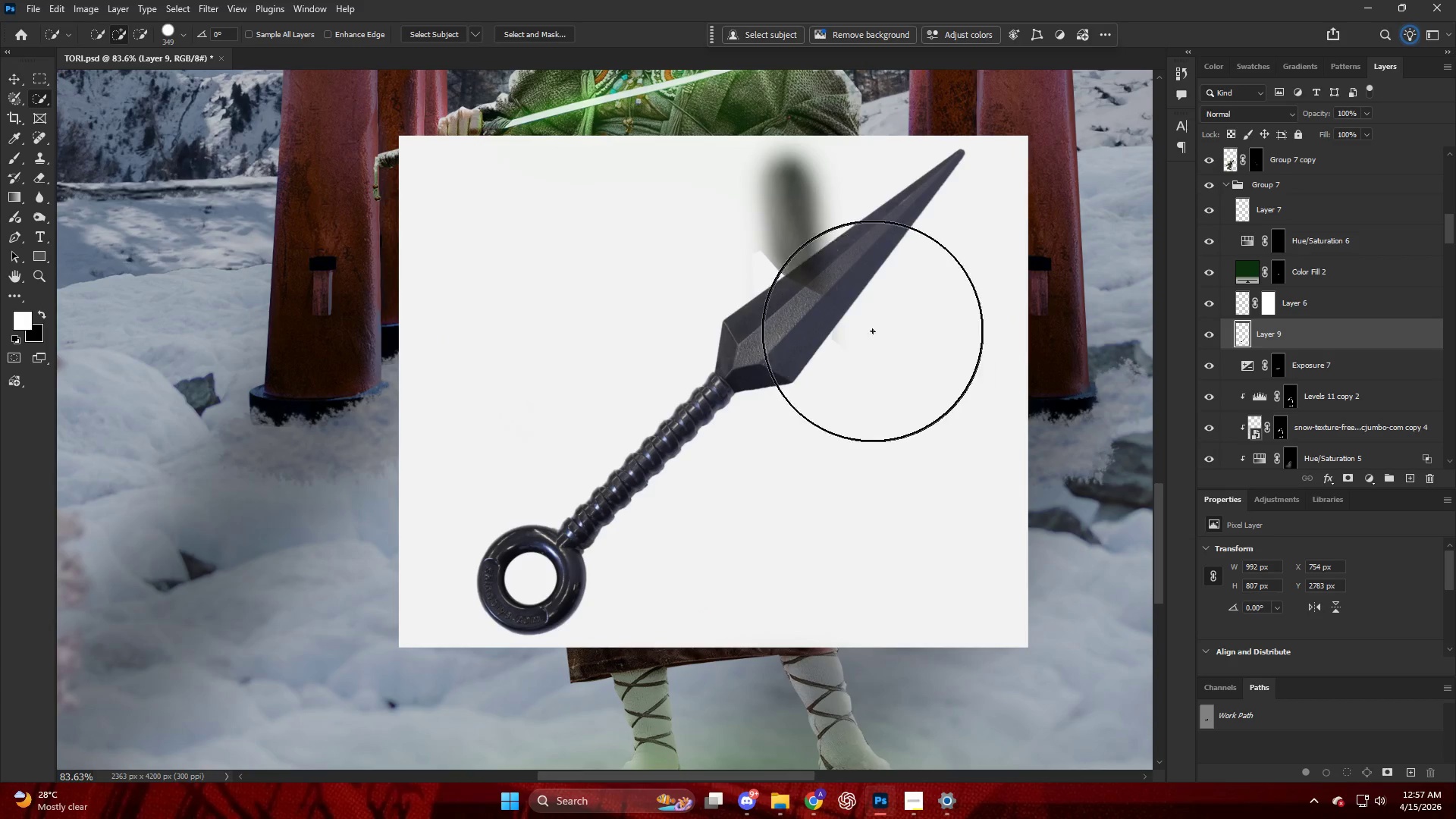 
key(Alt+AltLeft)
 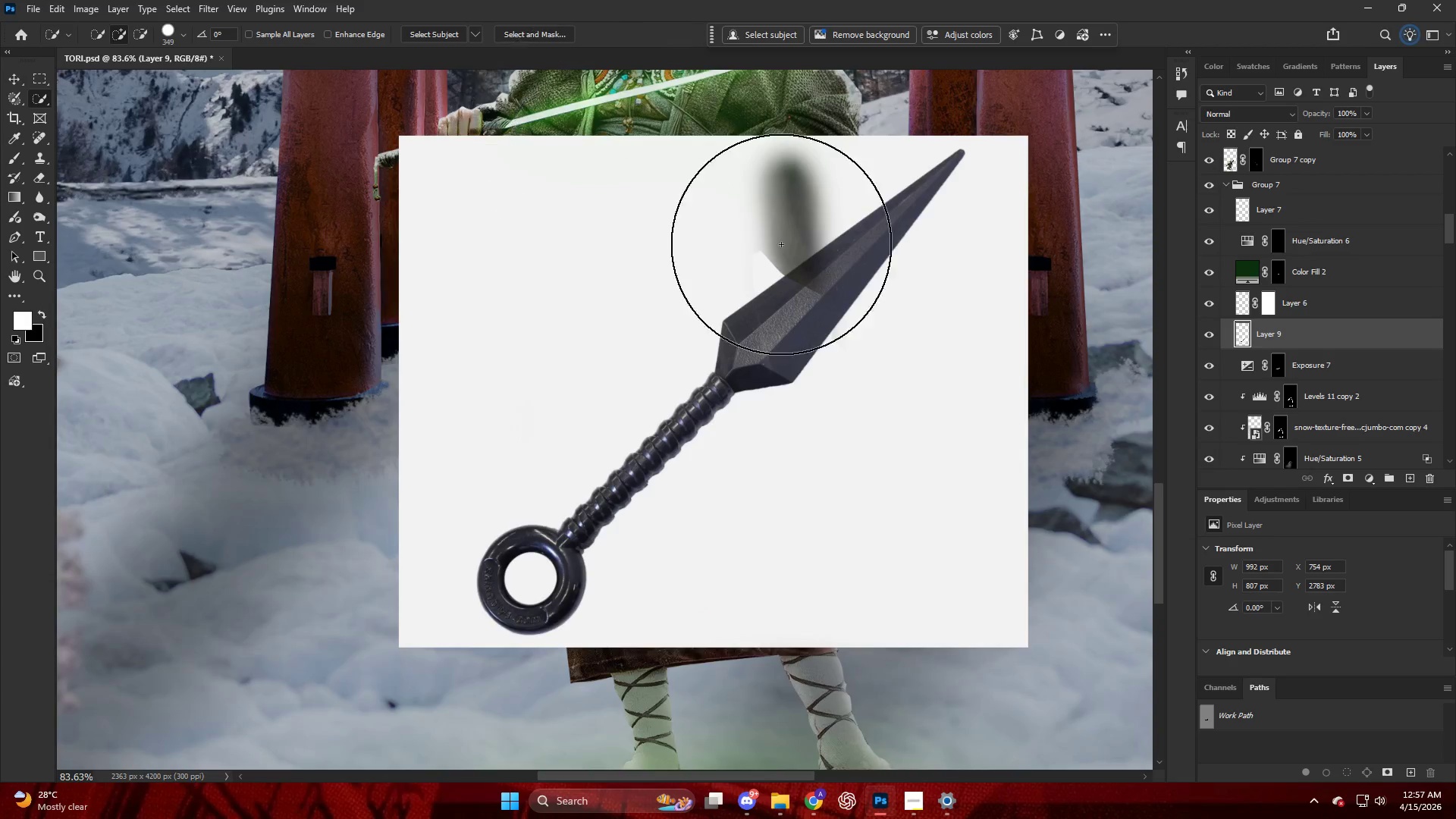 
scroll: coordinate [855, 279], scroll_direction: up, amount: 1.0
 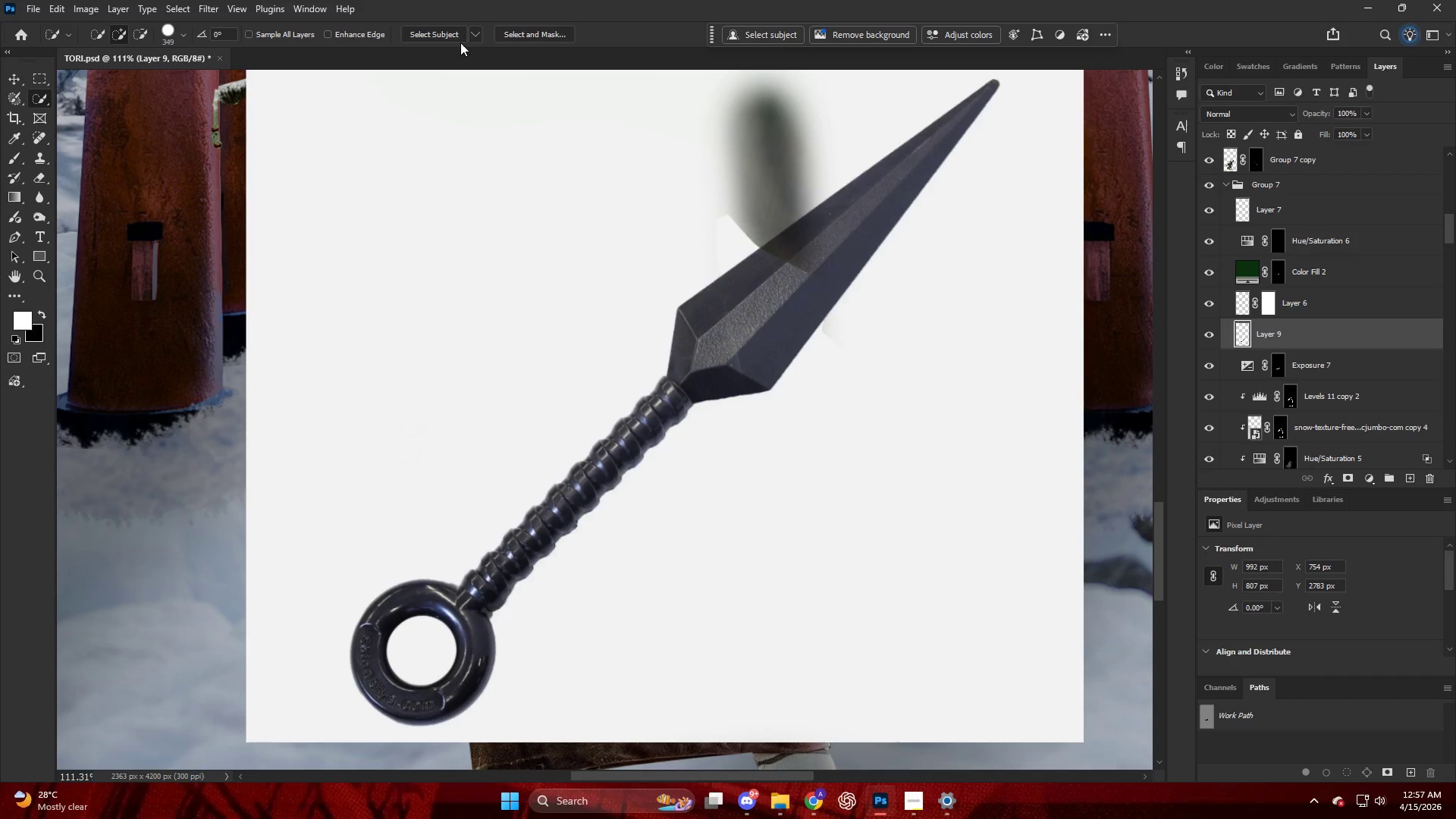 
left_click([453, 34])
 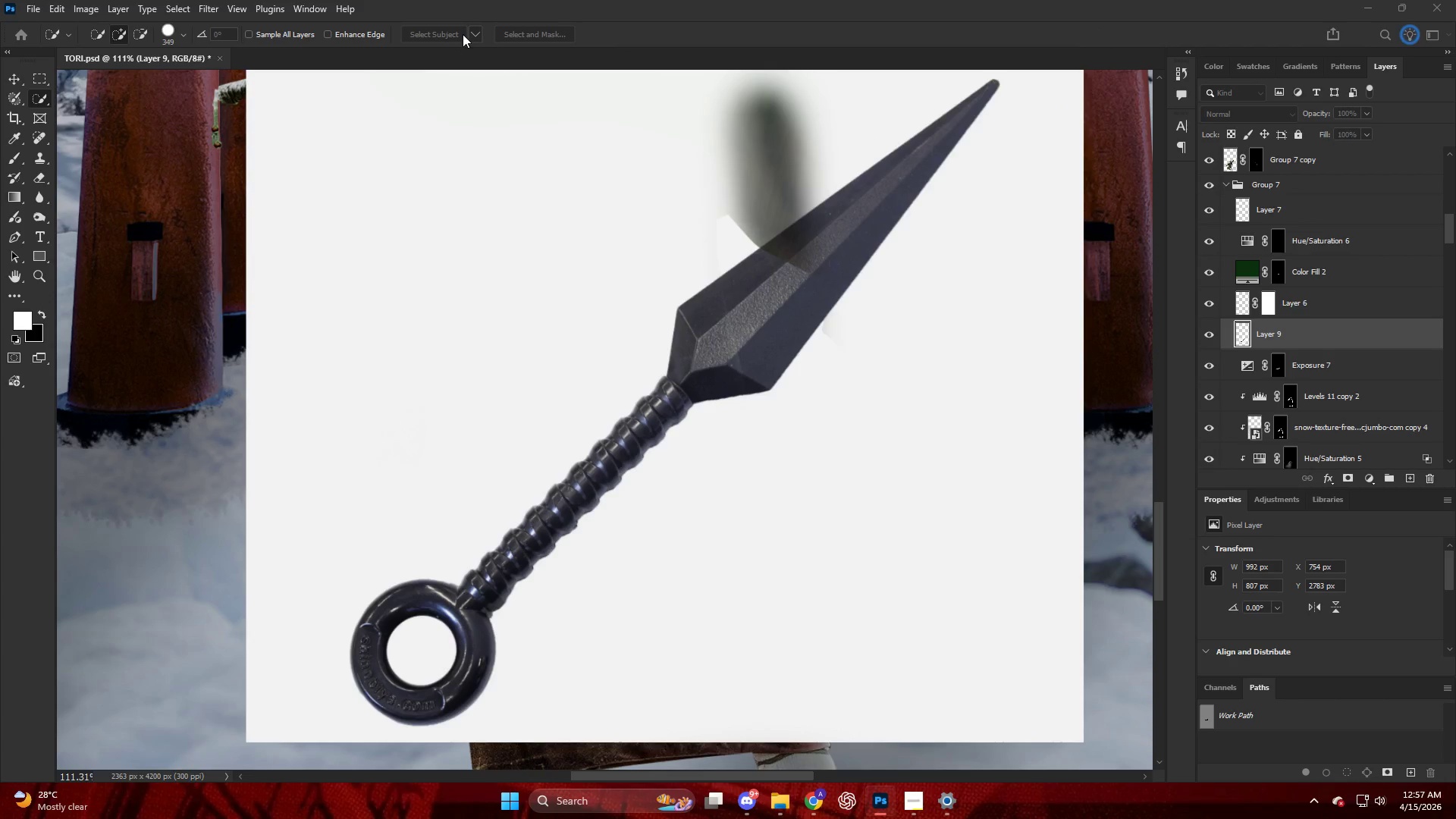 
wait(8.84)
 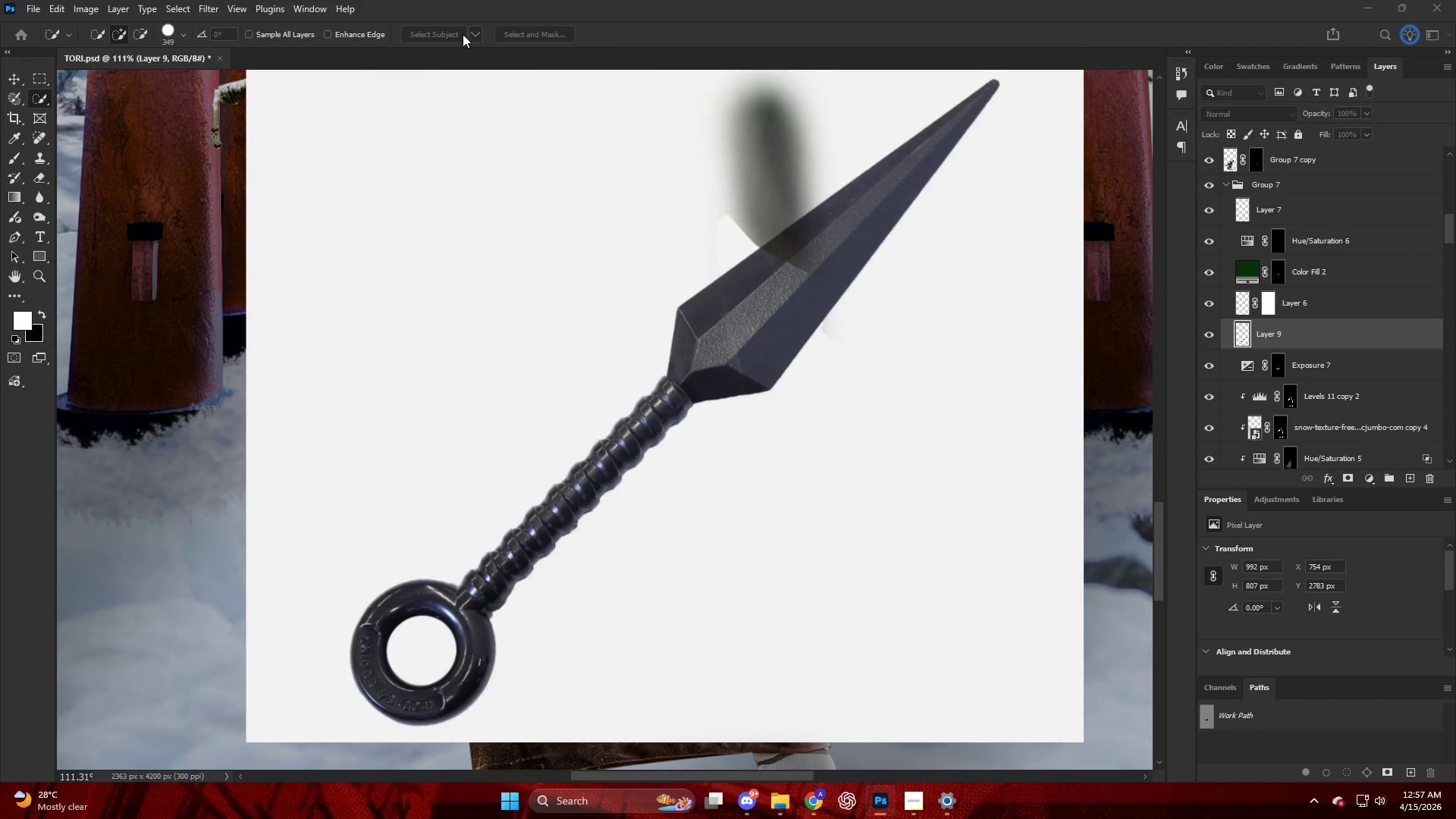 
hold_key(key=AltLeft, duration=1.05)
 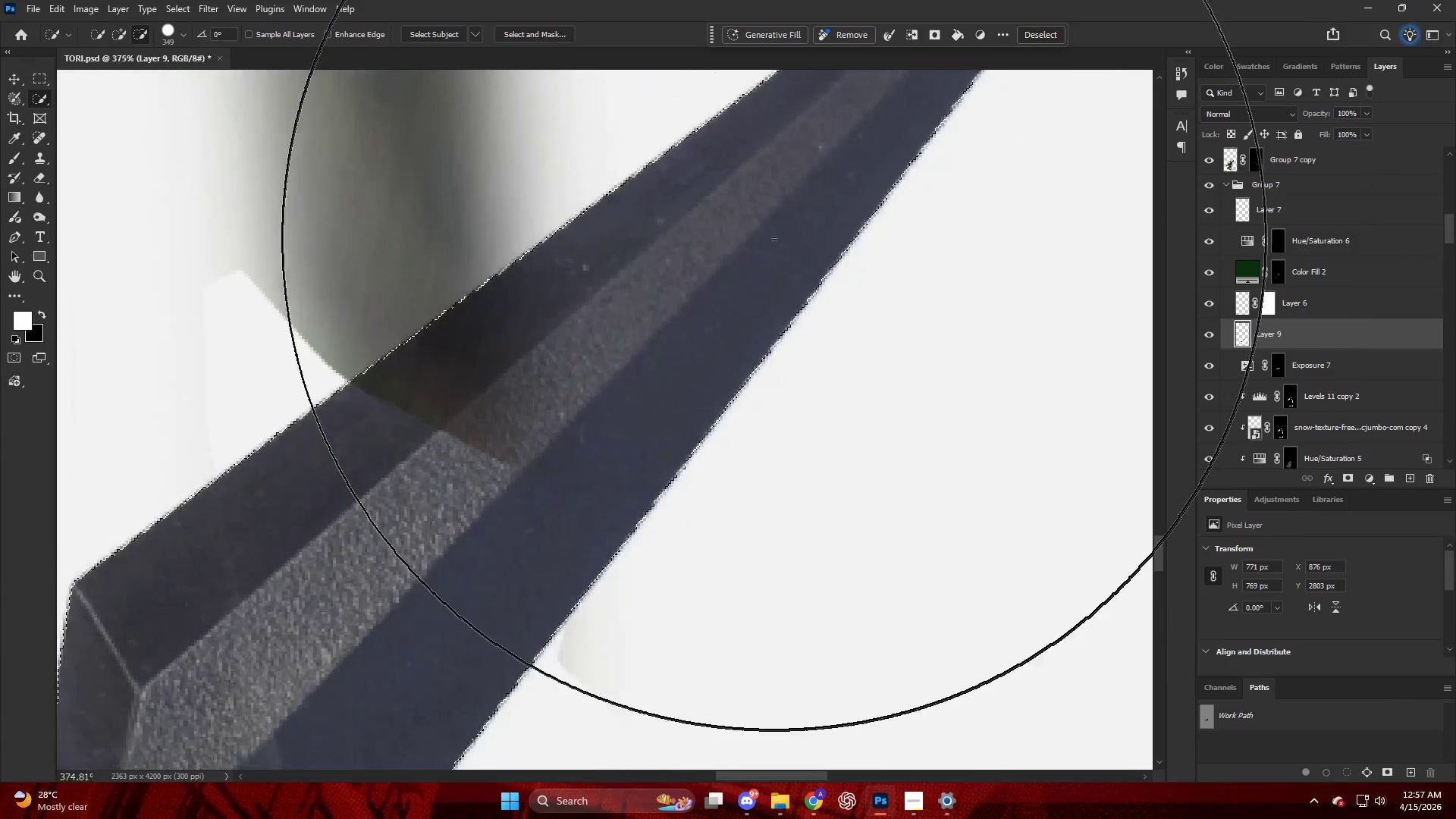 
hold_key(key=AltLeft, duration=0.94)
 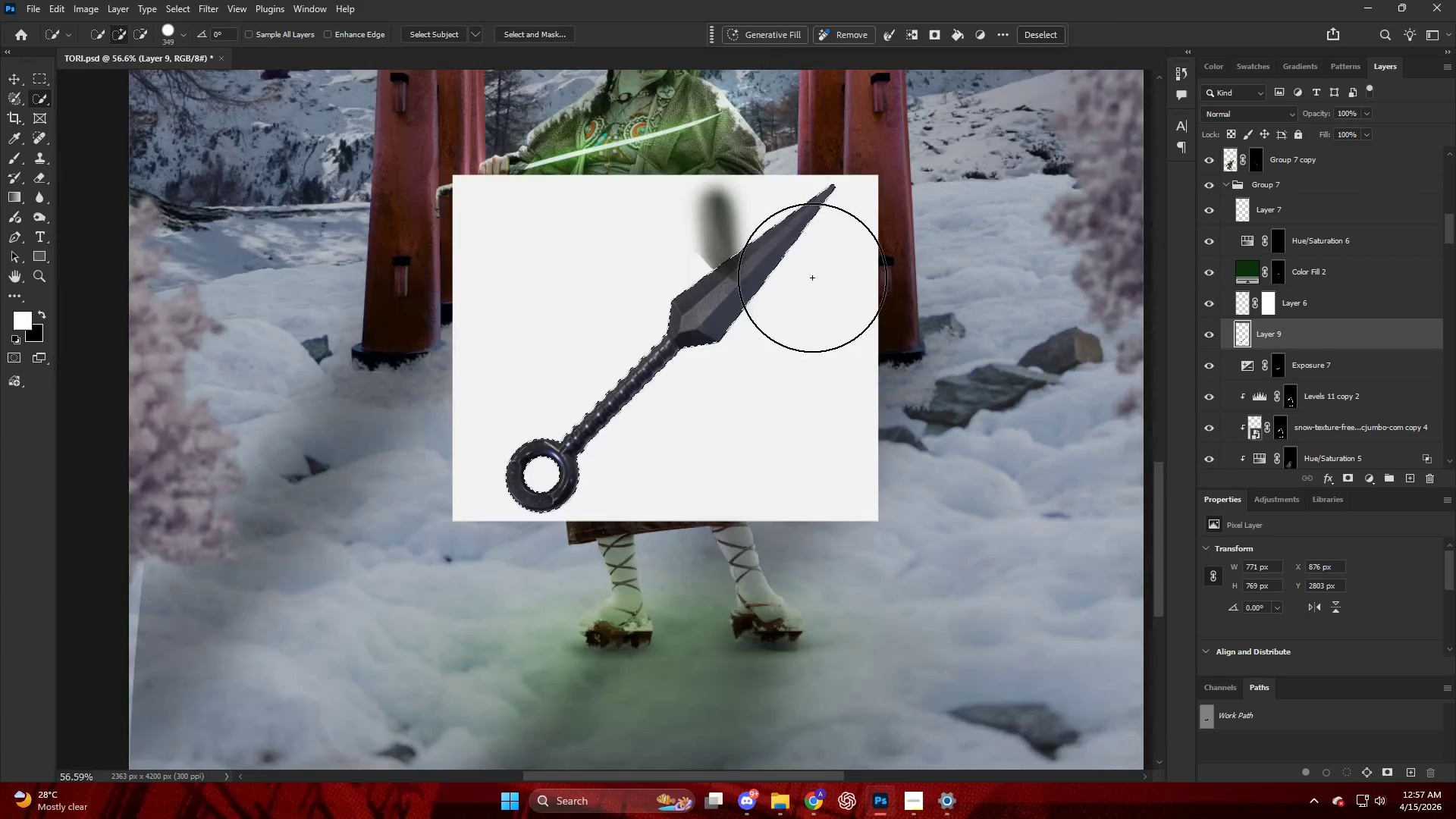 
key(Q)
 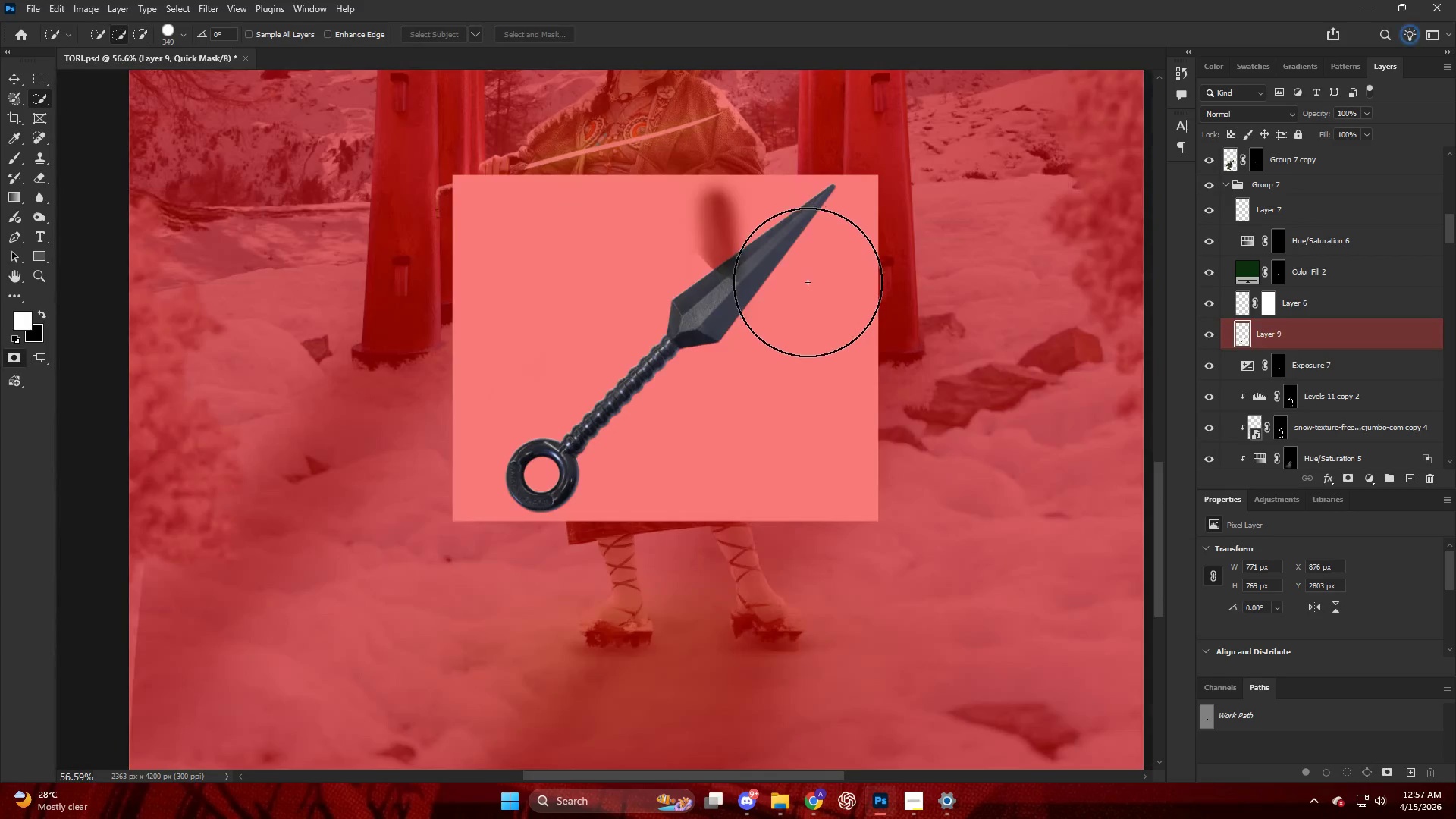 
scroll: coordinate [778, 255], scroll_direction: down, amount: 8.0
 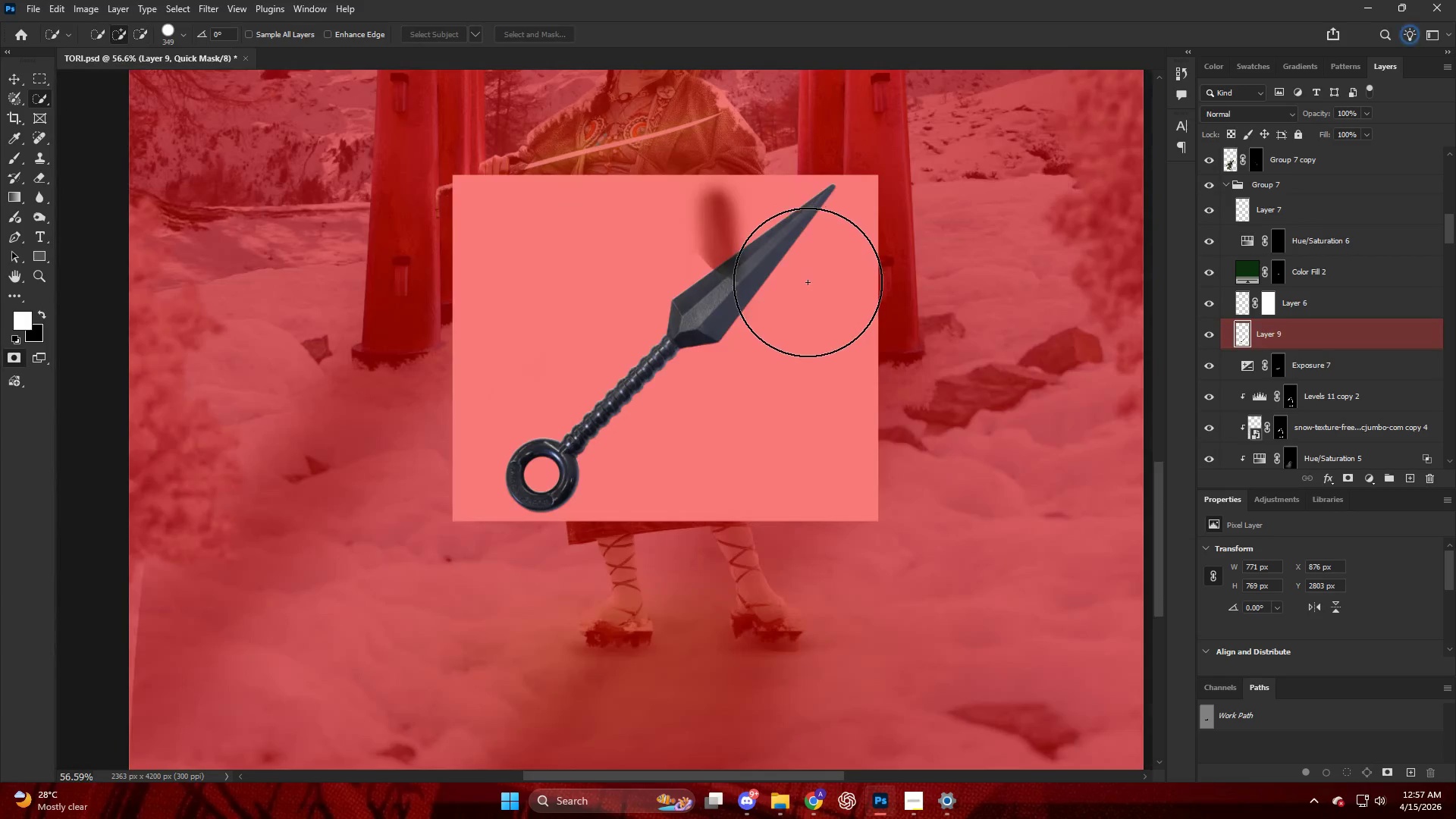 
hold_key(key=AltLeft, duration=1.41)
 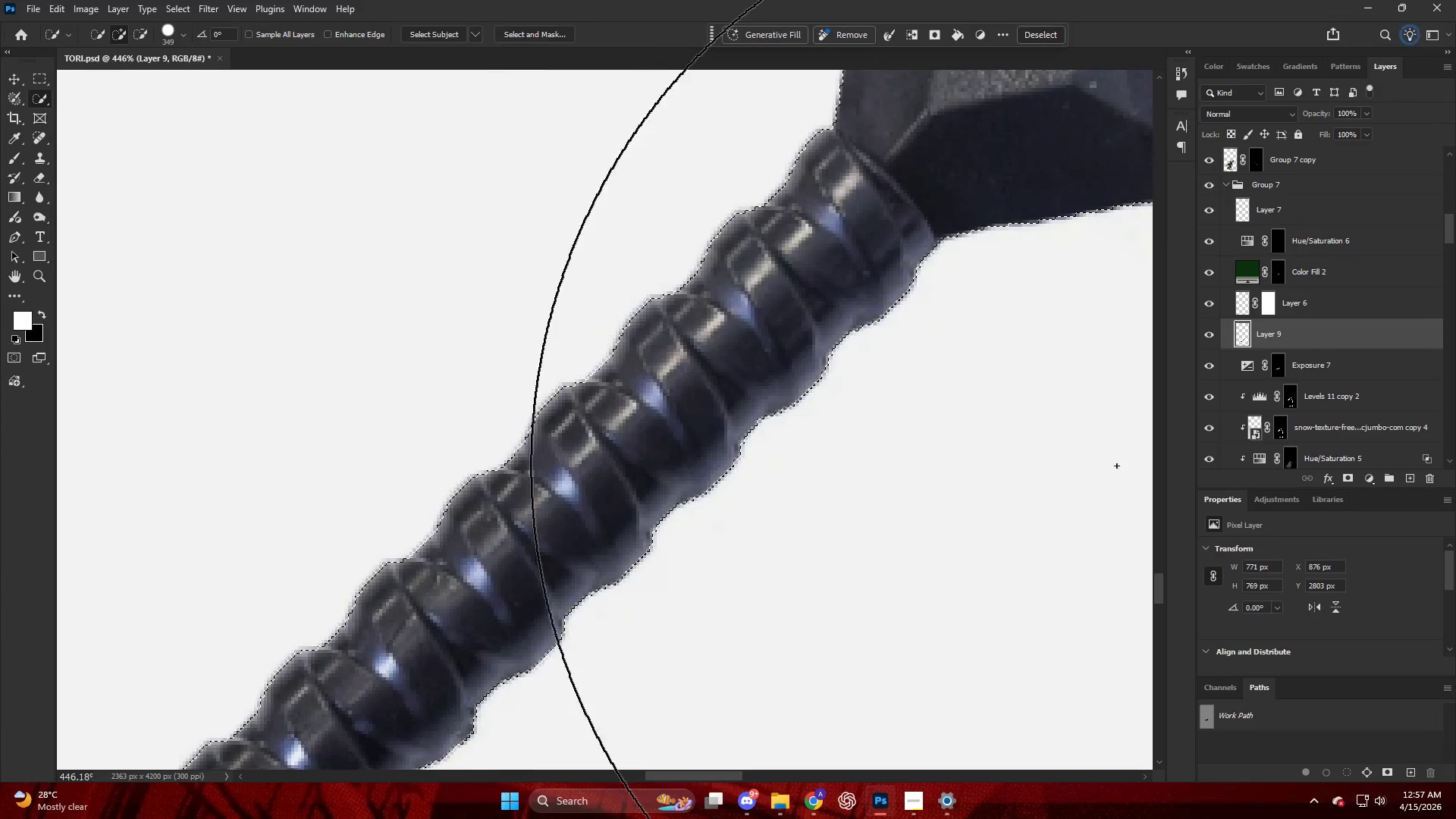 
key(Q)
 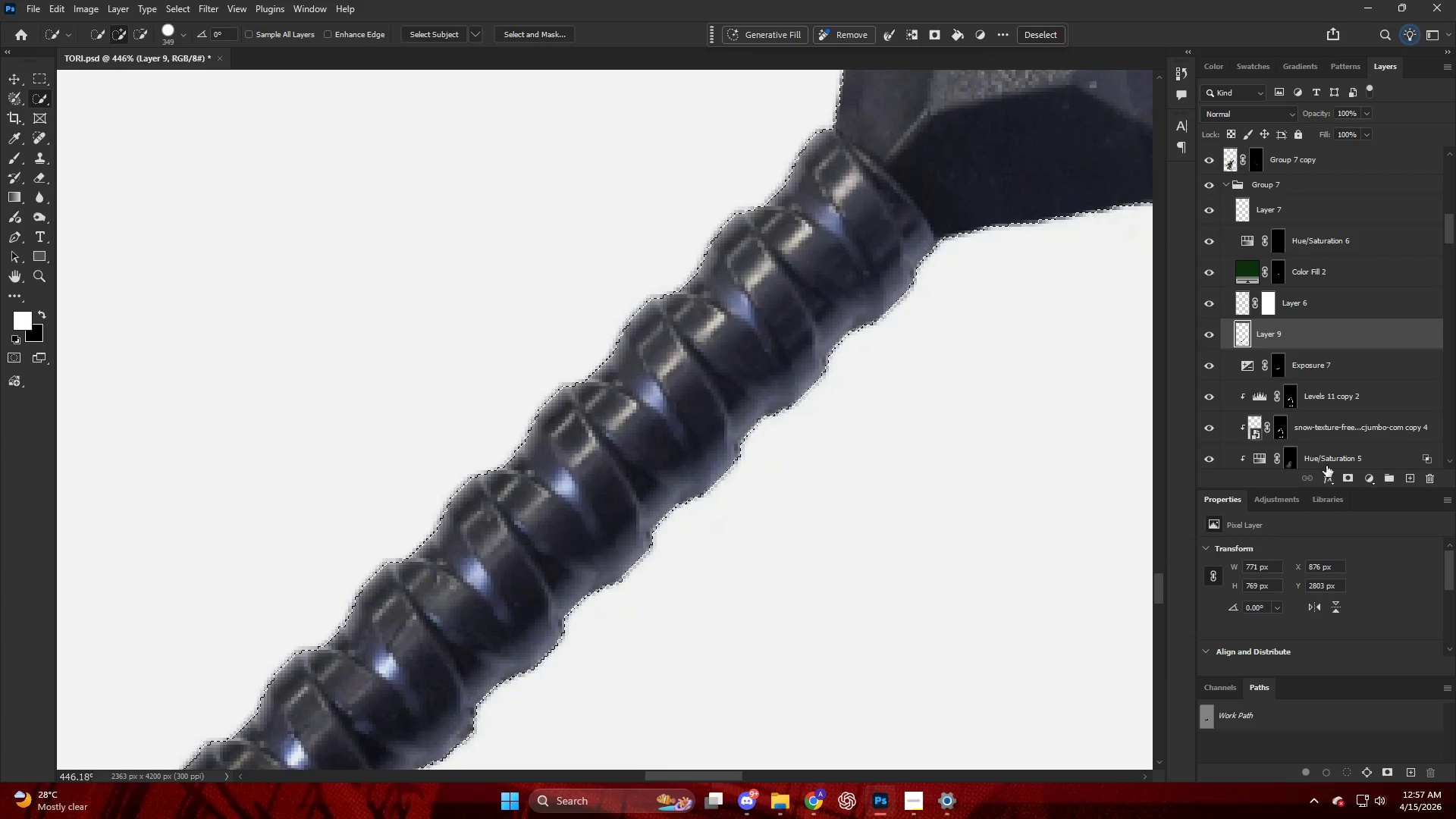 
scroll: coordinate [624, 466], scroll_direction: up, amount: 22.0
 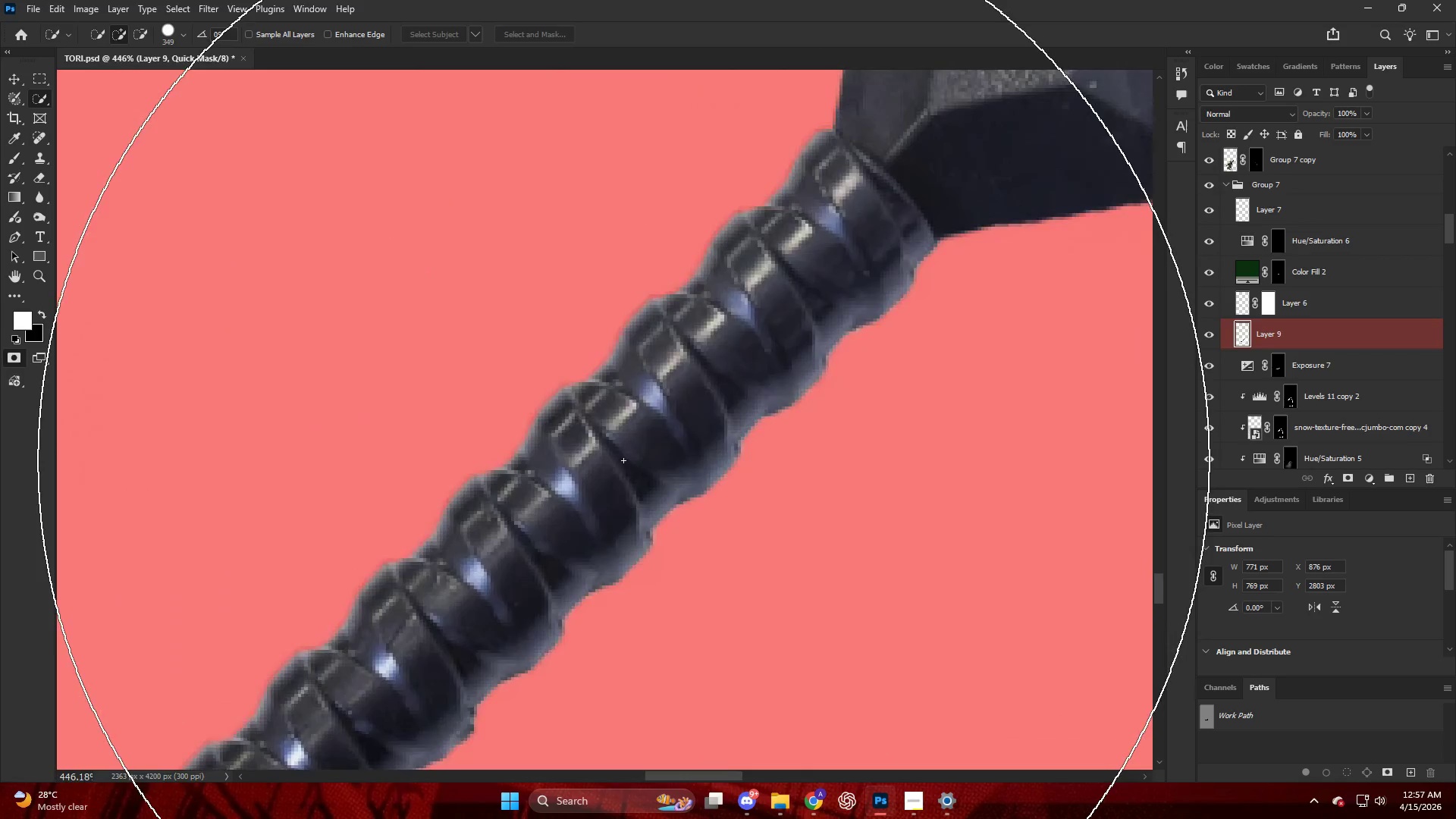 
left_click([1351, 481])
 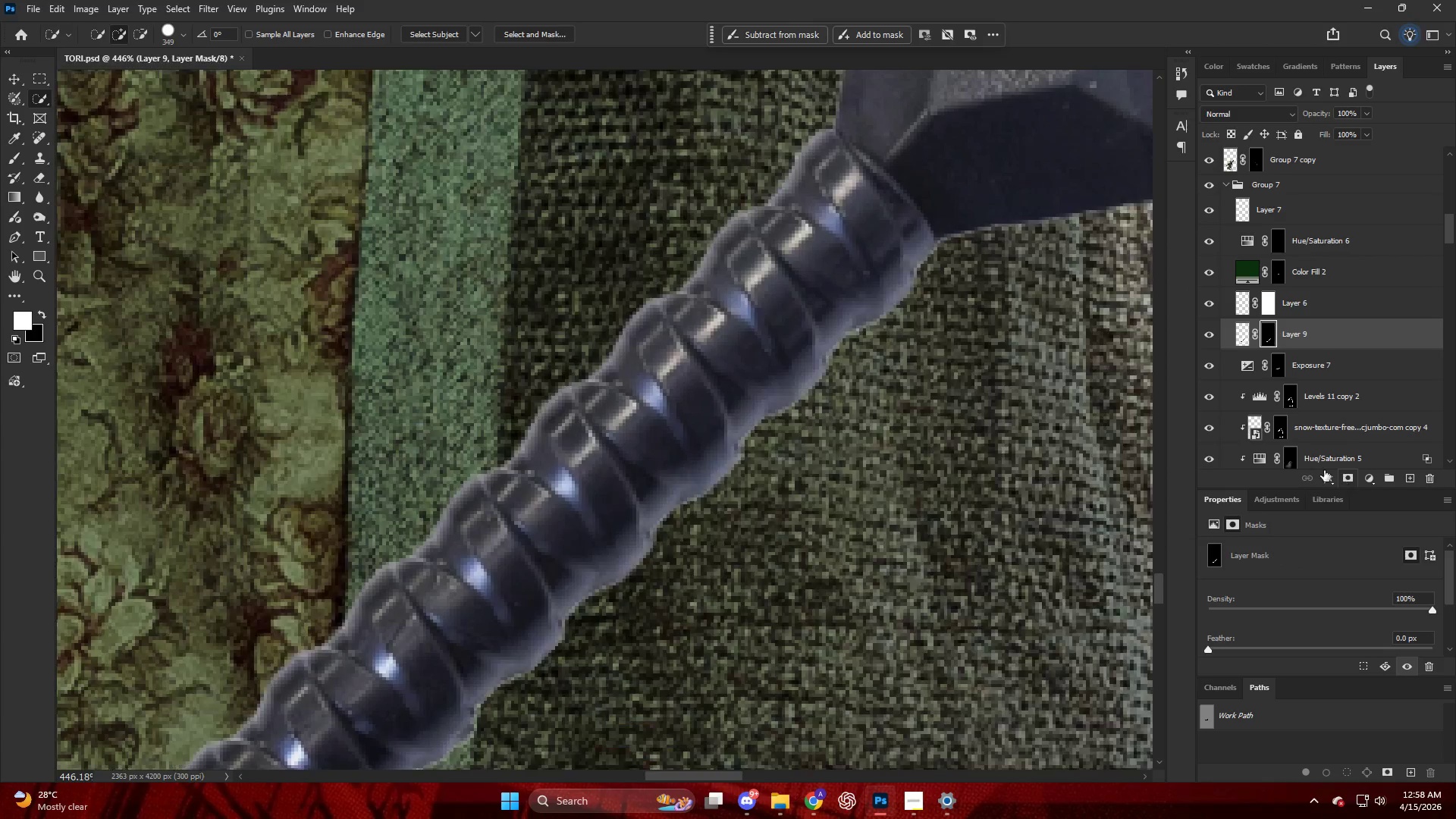 
hold_key(key=AltLeft, duration=0.8)
scroll: coordinate [676, 290], scroll_direction: down, amount: 20.0
 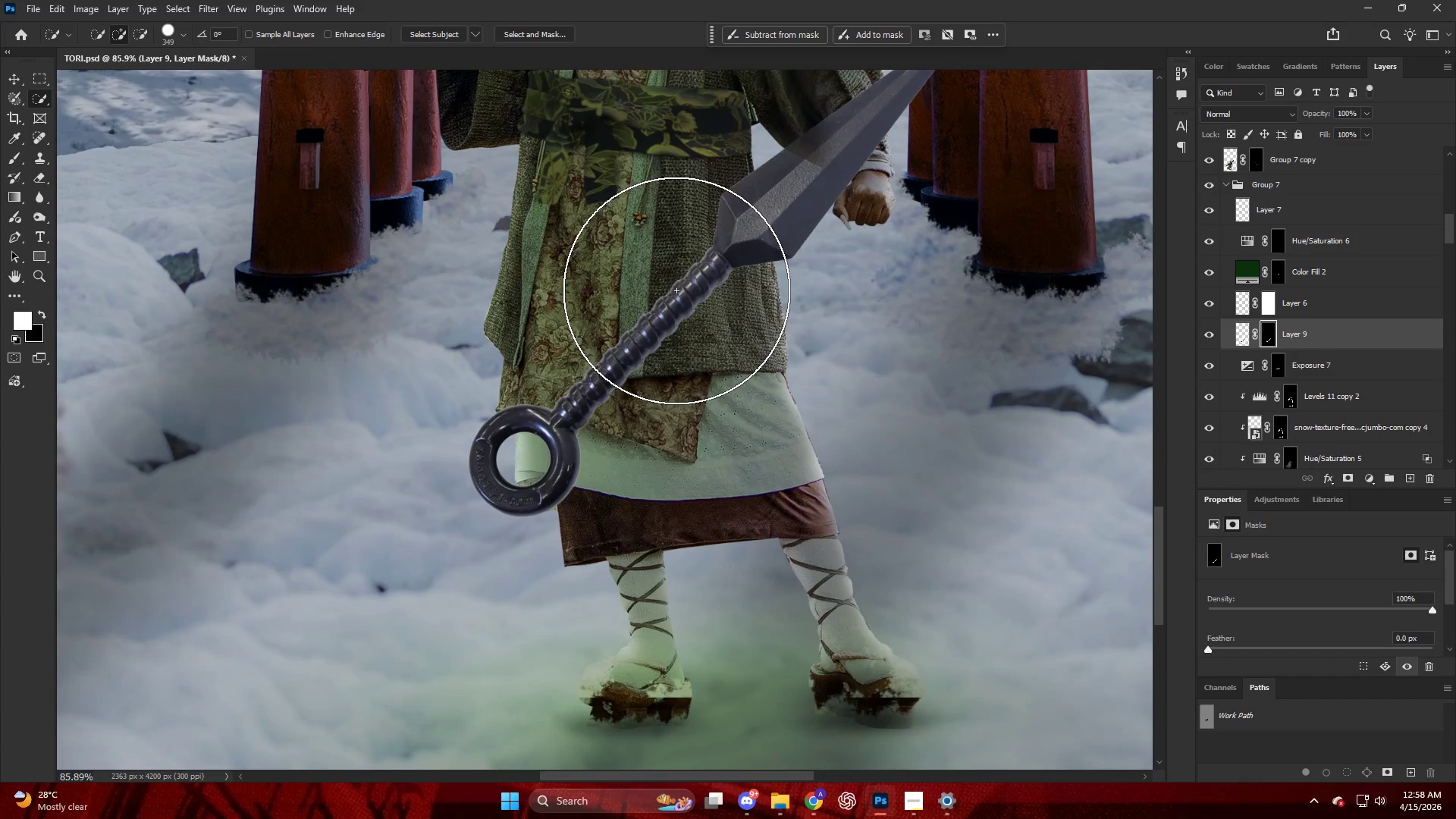 
key(Alt+AltLeft)
 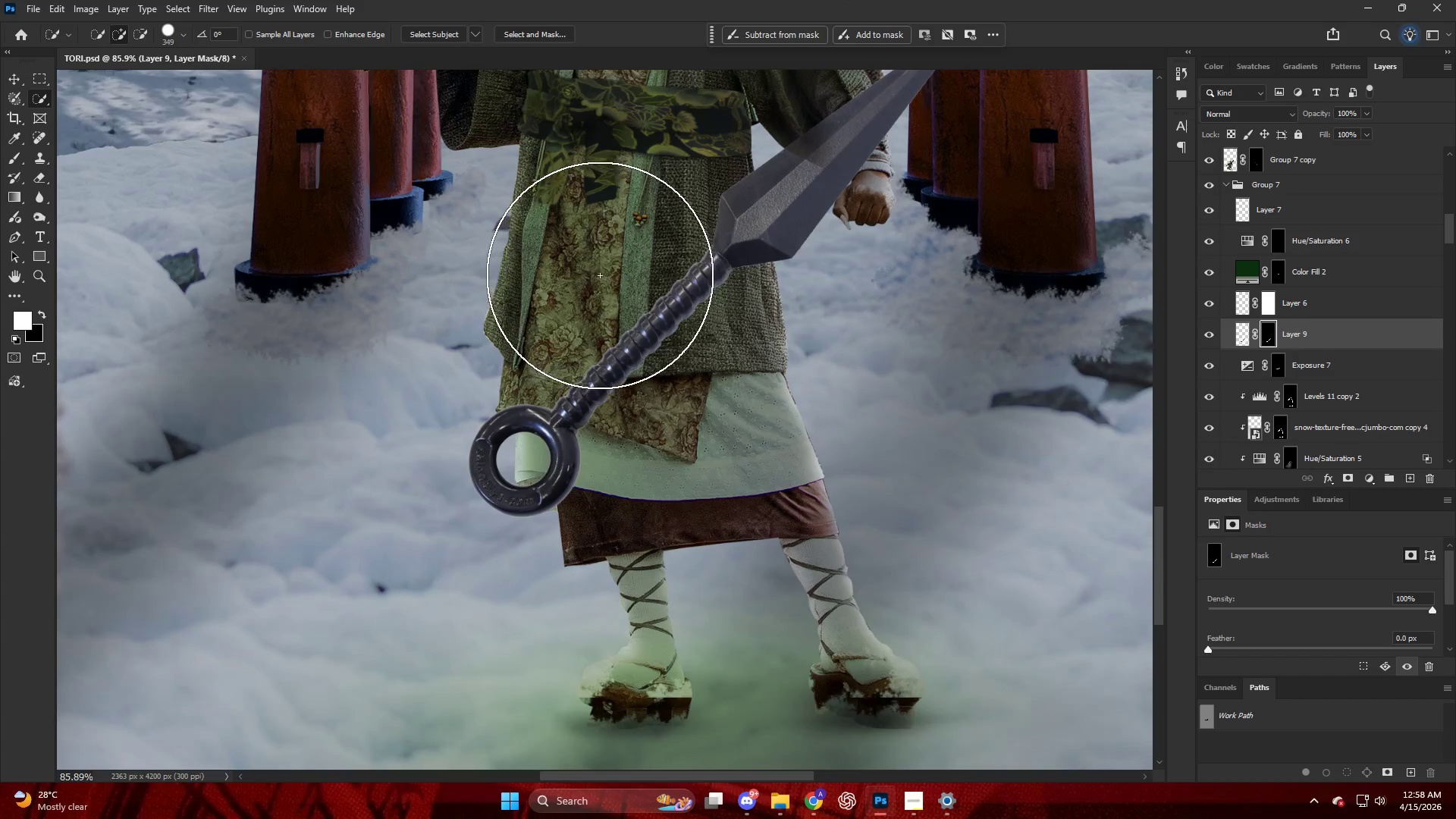 
scroll: coordinate [626, 273], scroll_direction: up, amount: 4.0
 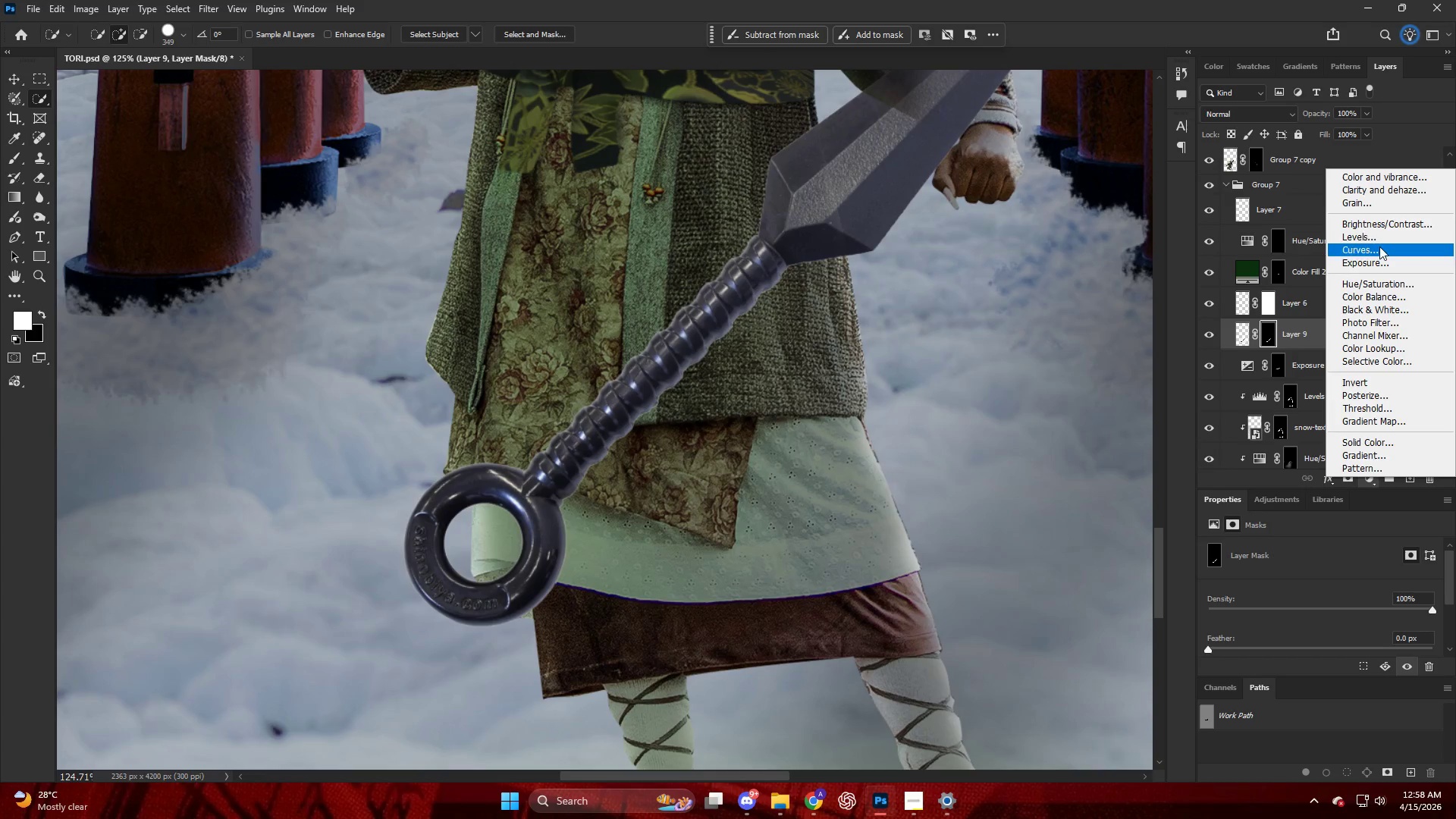 
left_click([1378, 240])
 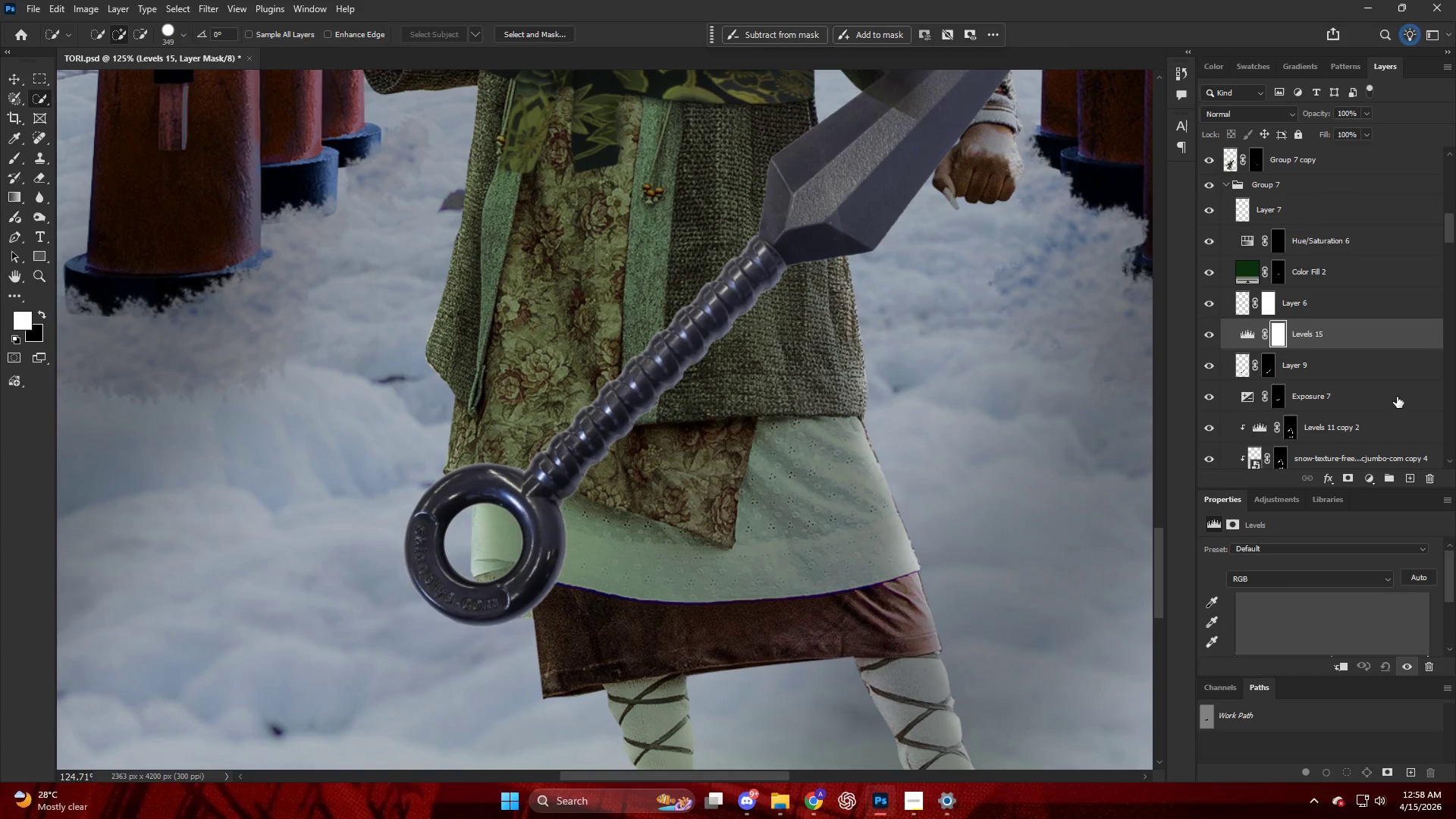 
hold_key(key=AltLeft, duration=0.64)
left_click([1384, 348])
 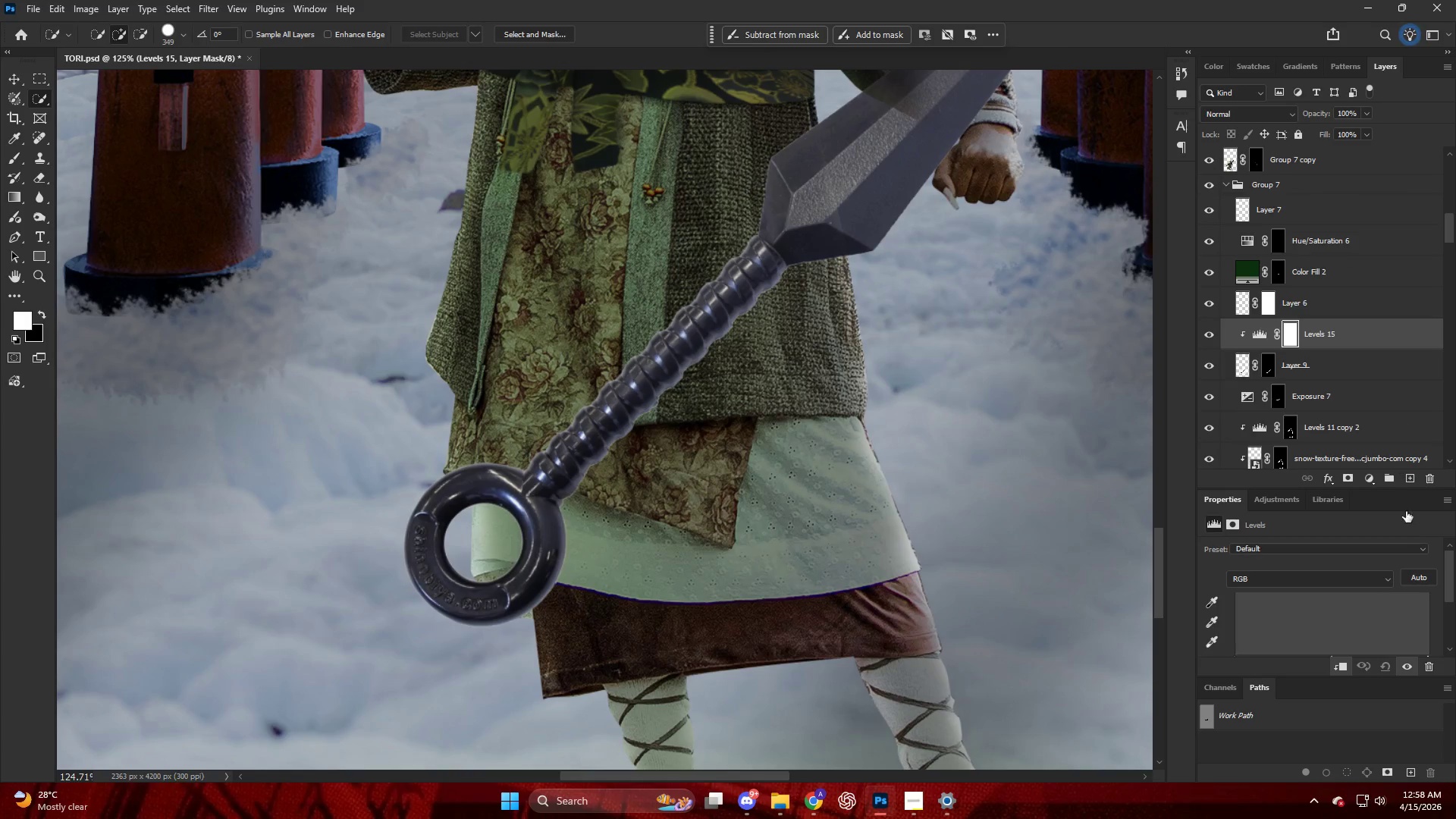 
scroll: coordinate [1398, 598], scroll_direction: down, amount: 15.0
 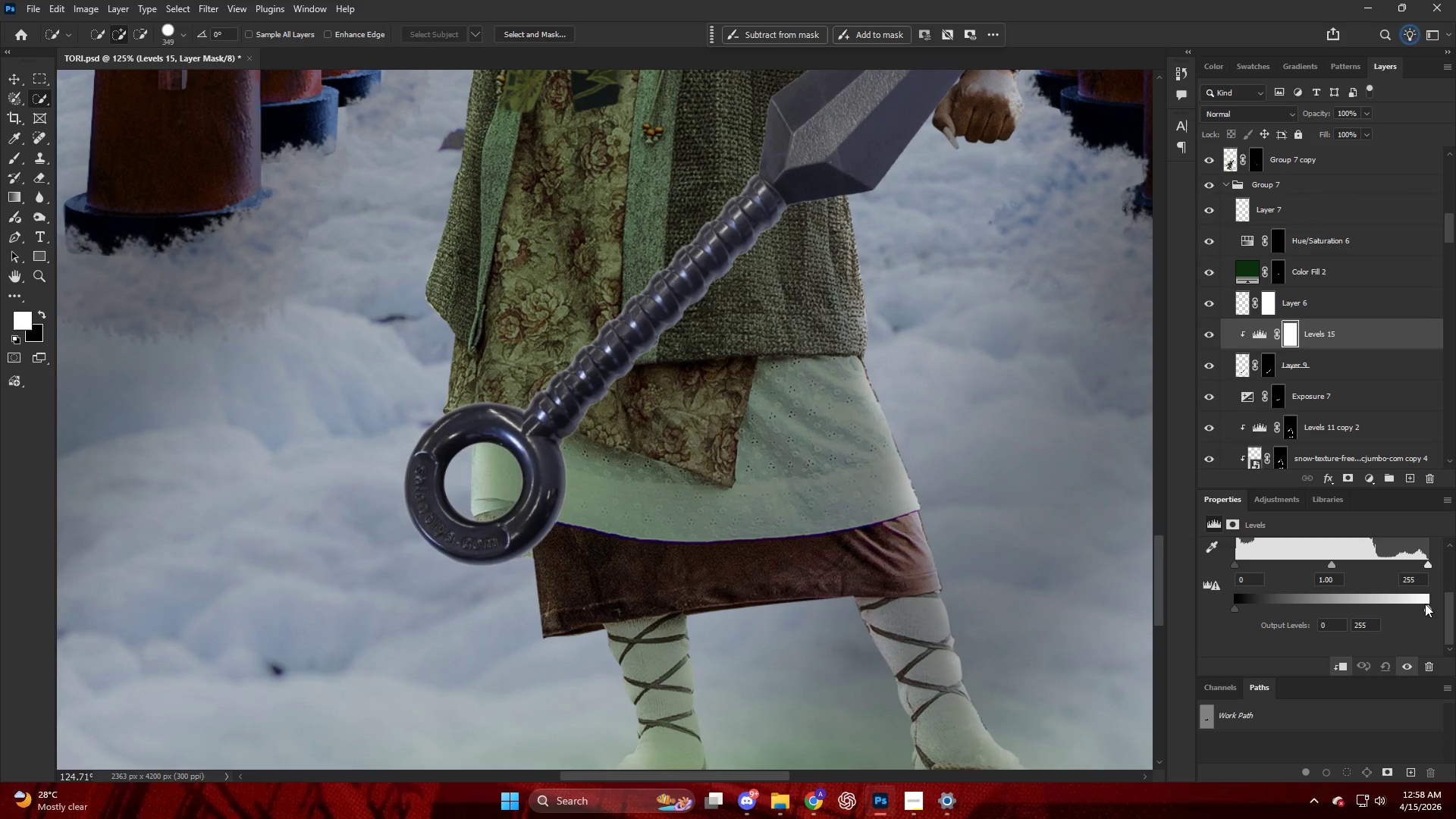 
left_click_drag(start_coordinate=[1429, 610], to_coordinate=[1360, 610])
 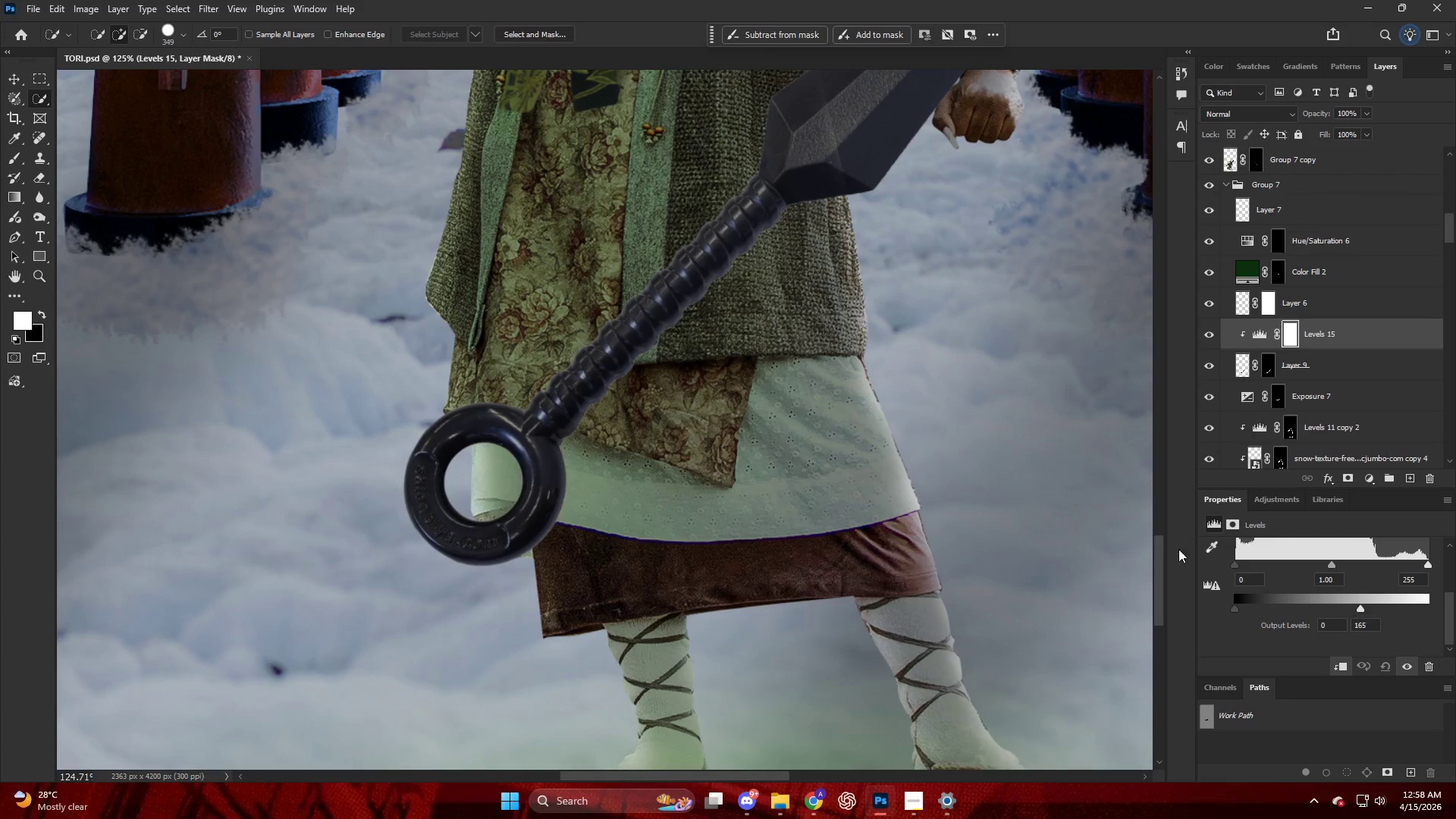 
hold_key(key=AltLeft, duration=0.45)
hold_key(key=AltLeft, duration=0.73)
scroll: coordinate [702, 384], scroll_direction: up, amount: 11.0
 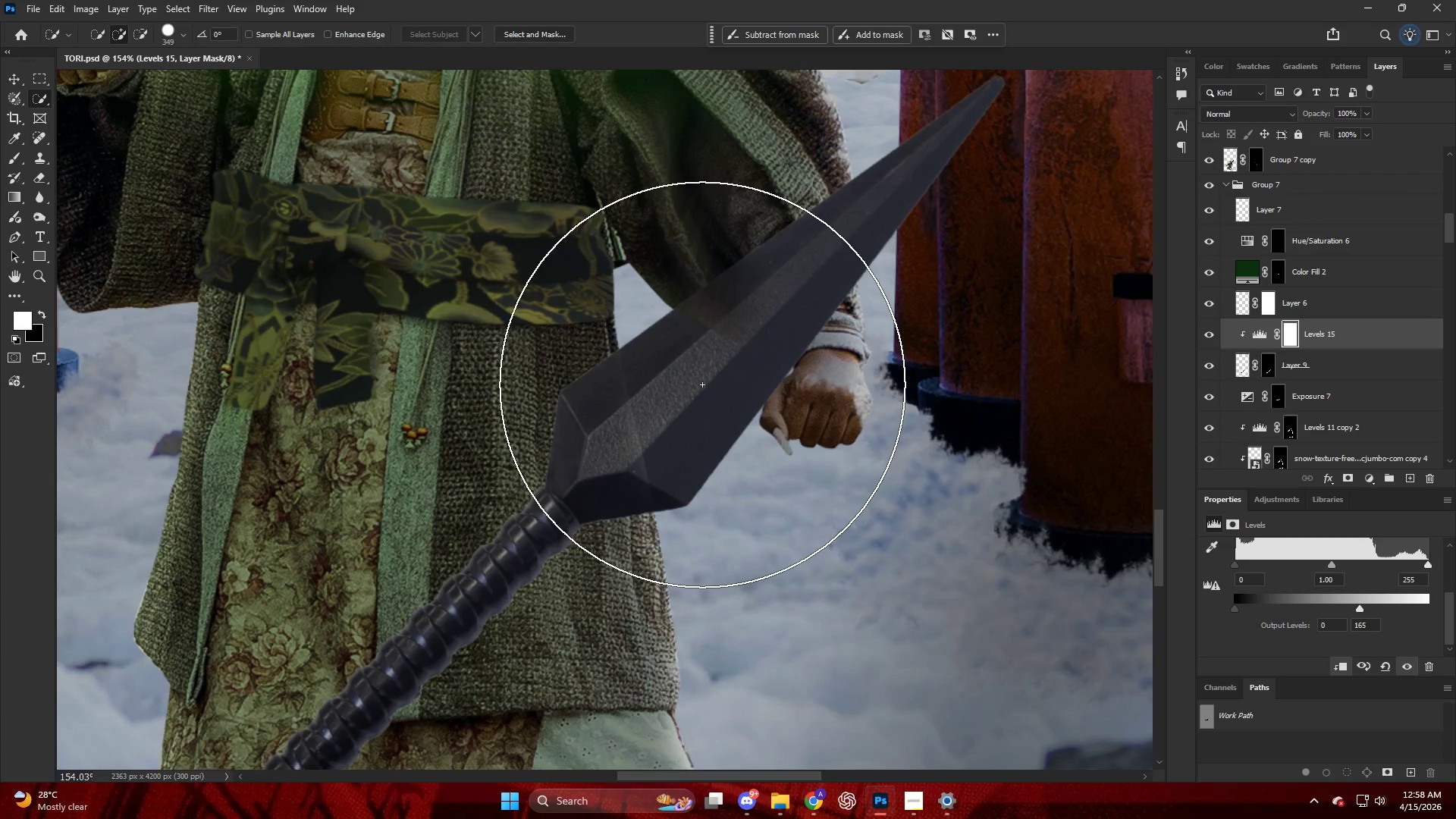 
scroll: coordinate [566, 430], scroll_direction: down, amount: 2.0
 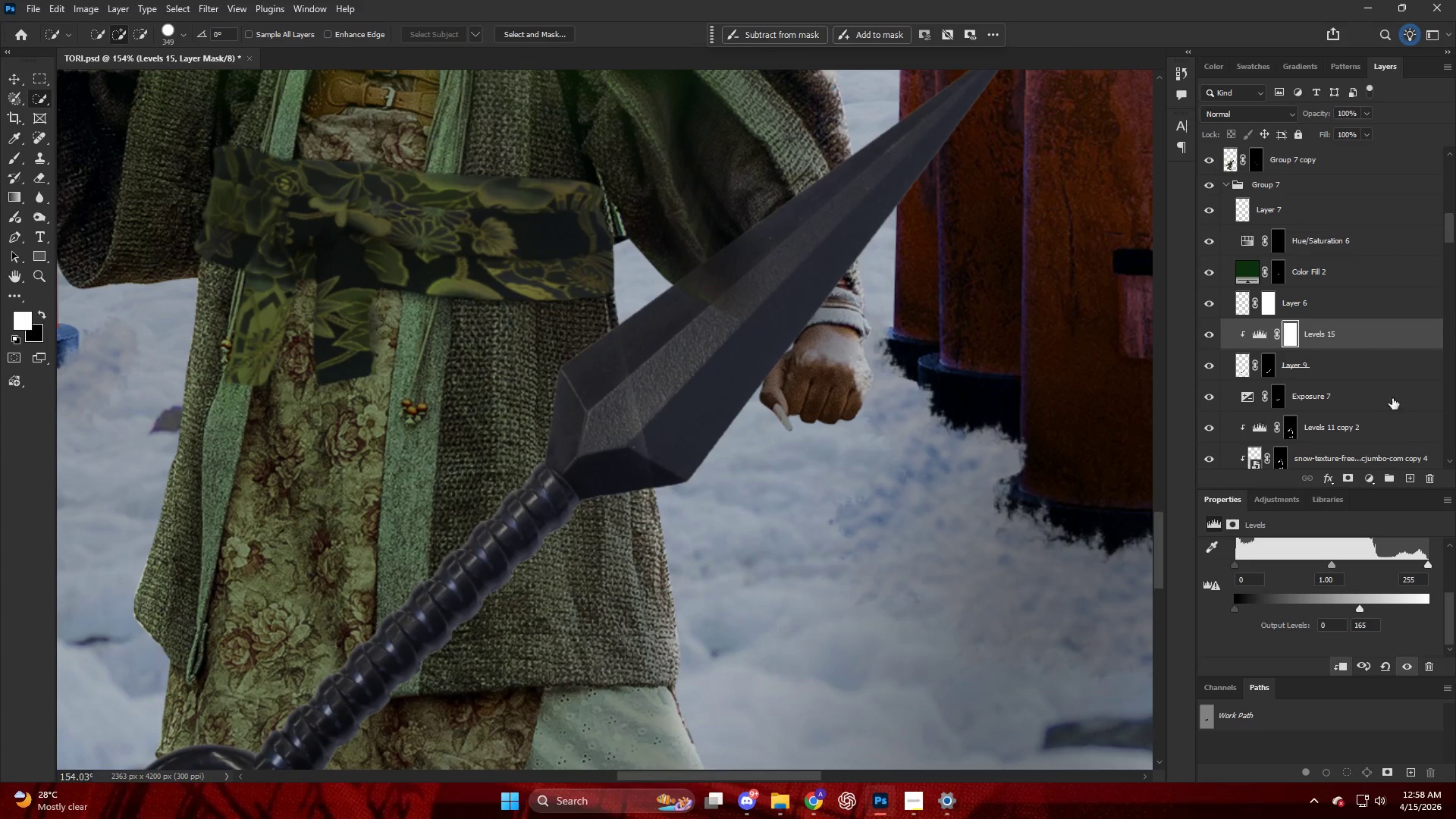 
left_click([1367, 479])
 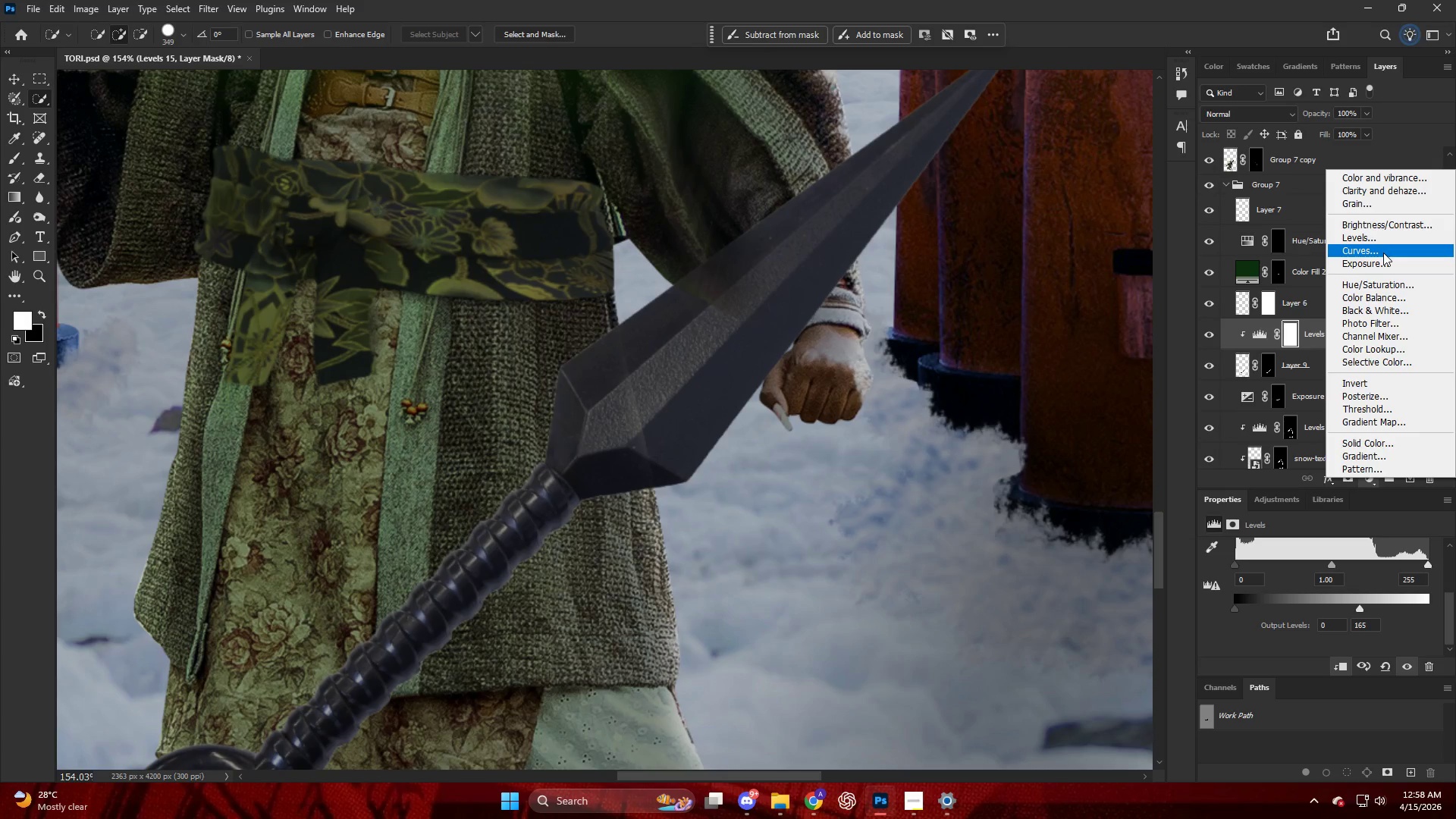 
left_click([1381, 243])
 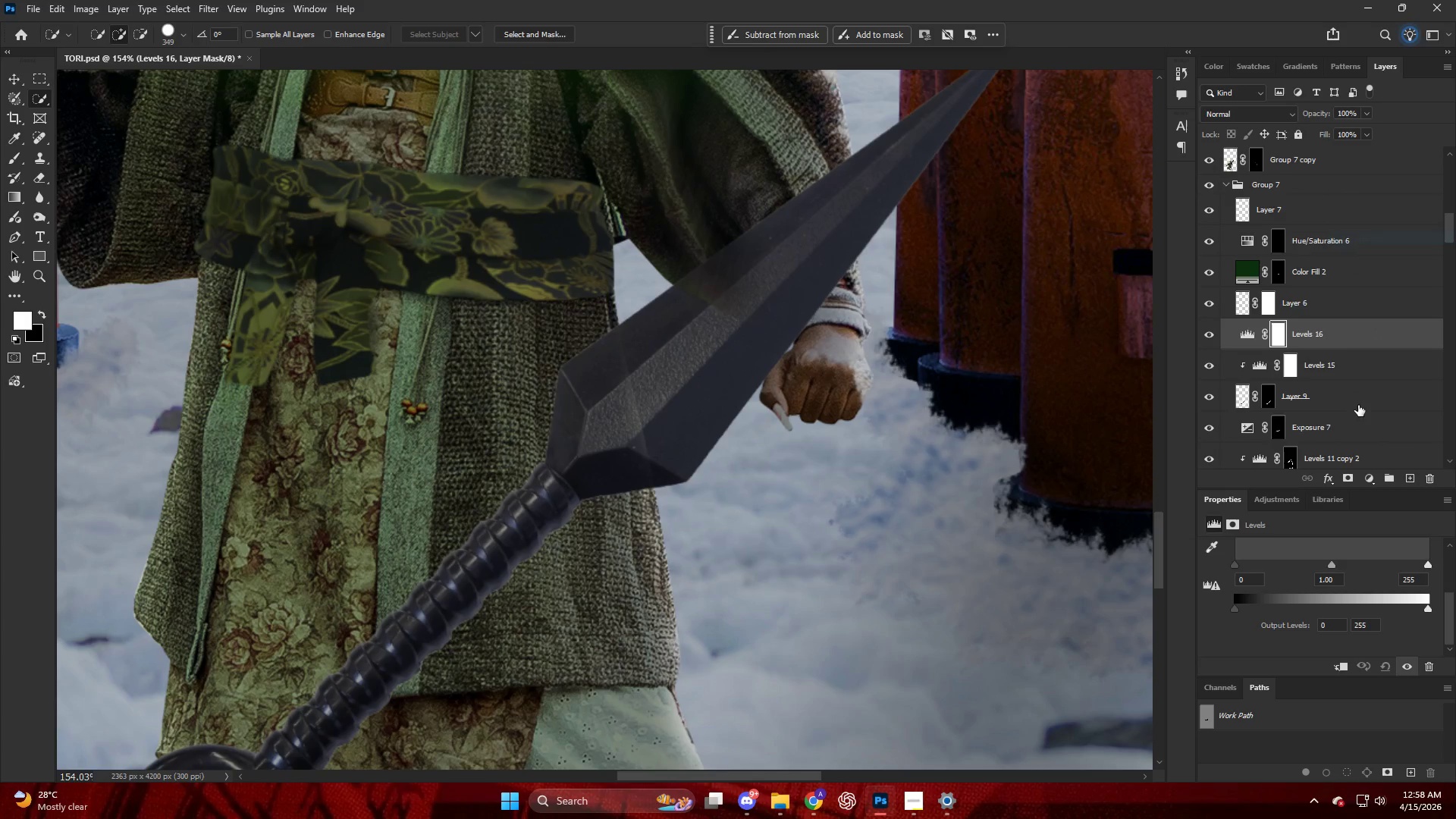 
scroll: coordinate [1339, 583], scroll_direction: down, amount: 4.0
 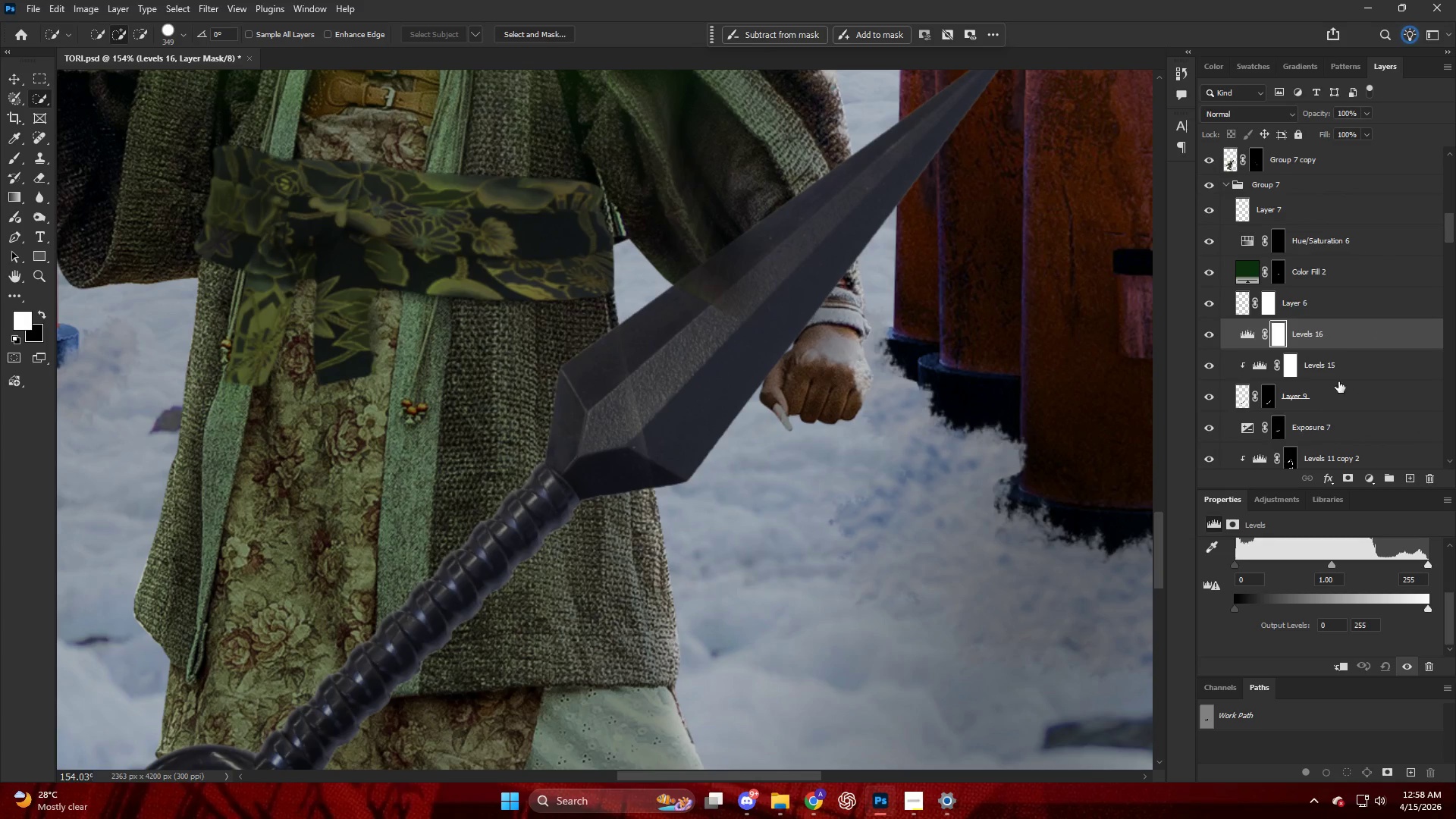 
hold_key(key=AltLeft, duration=0.61)
 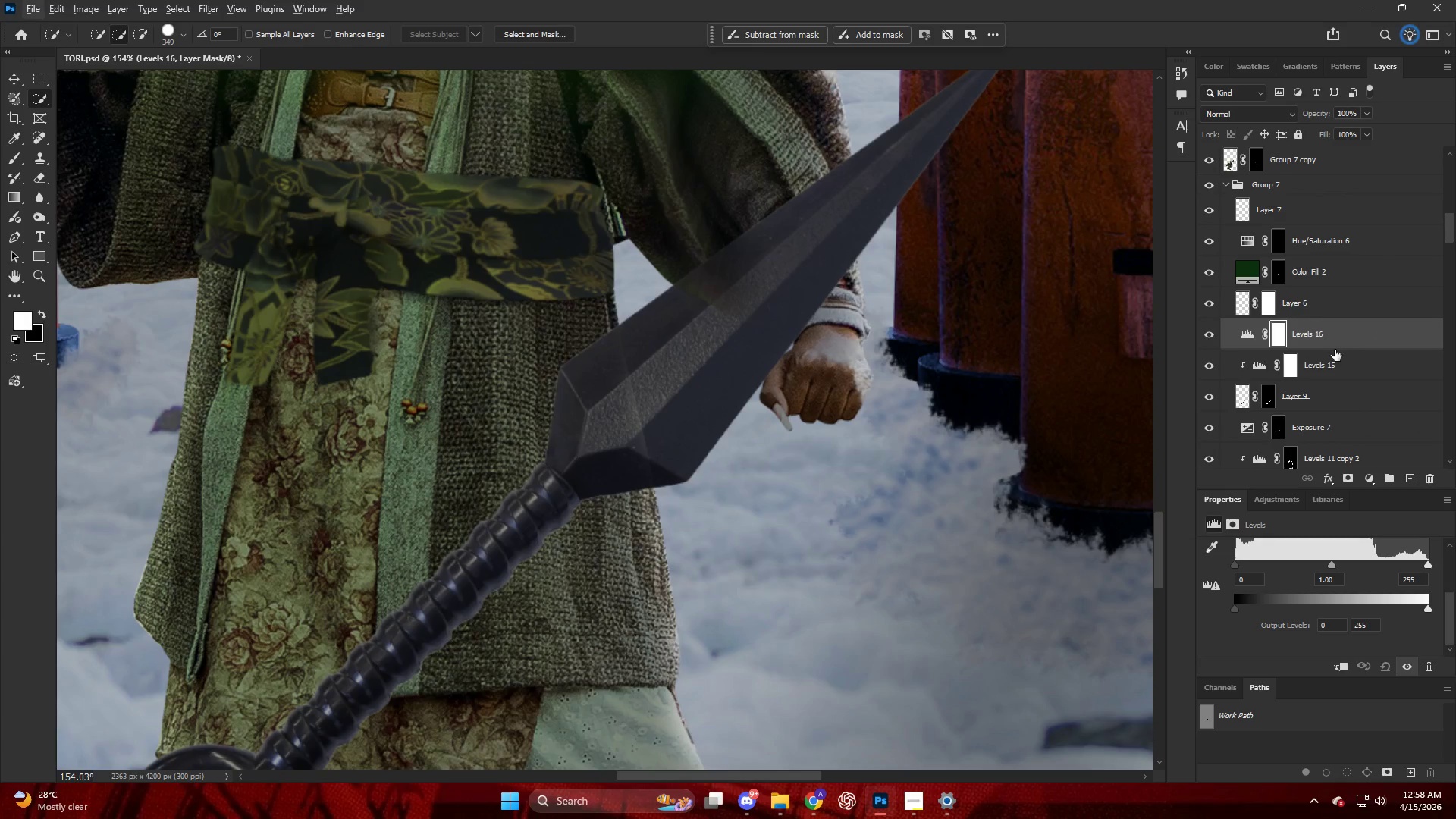 
key(Control+ControlLeft)
 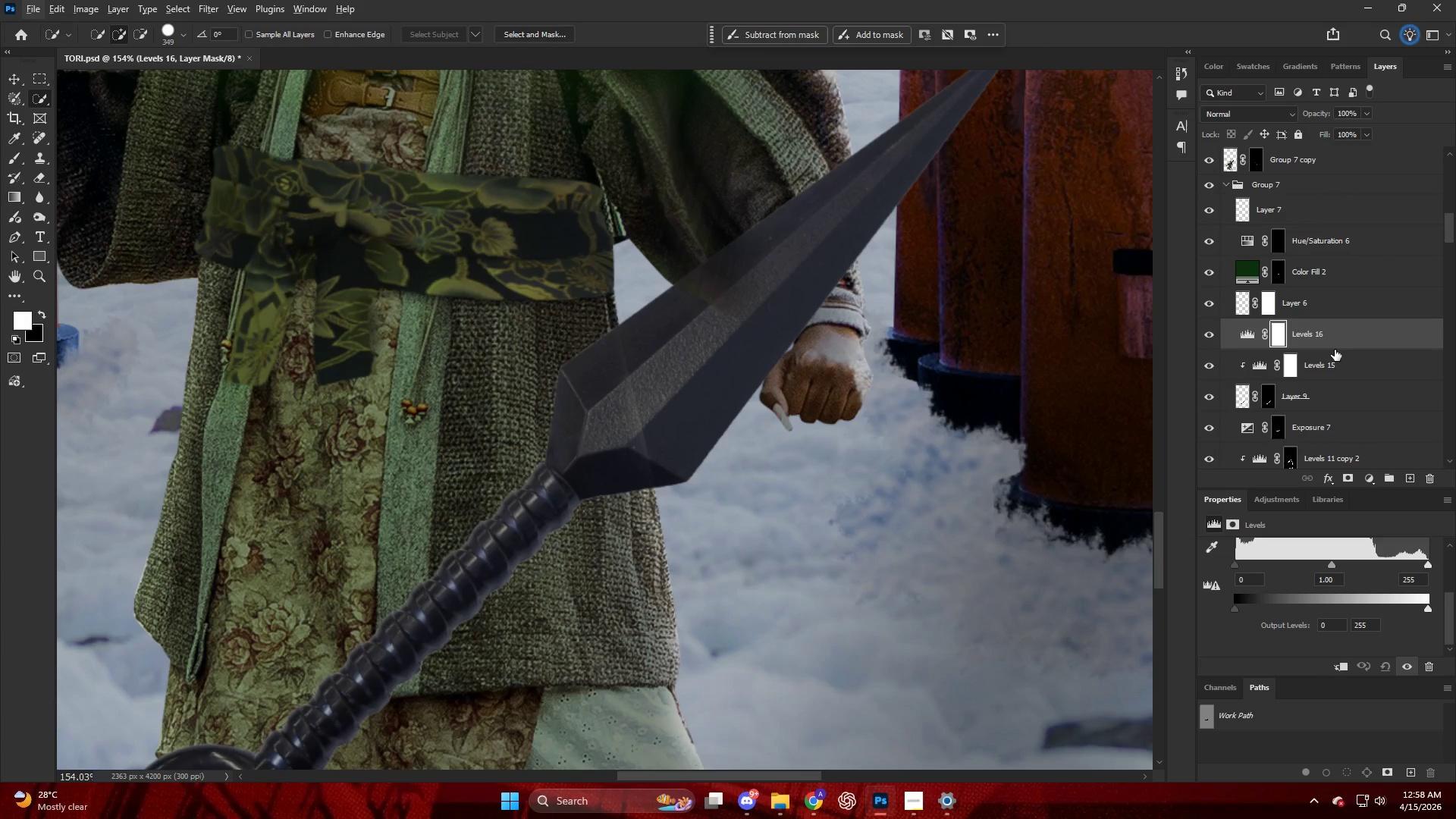 
key(Control+Z)
 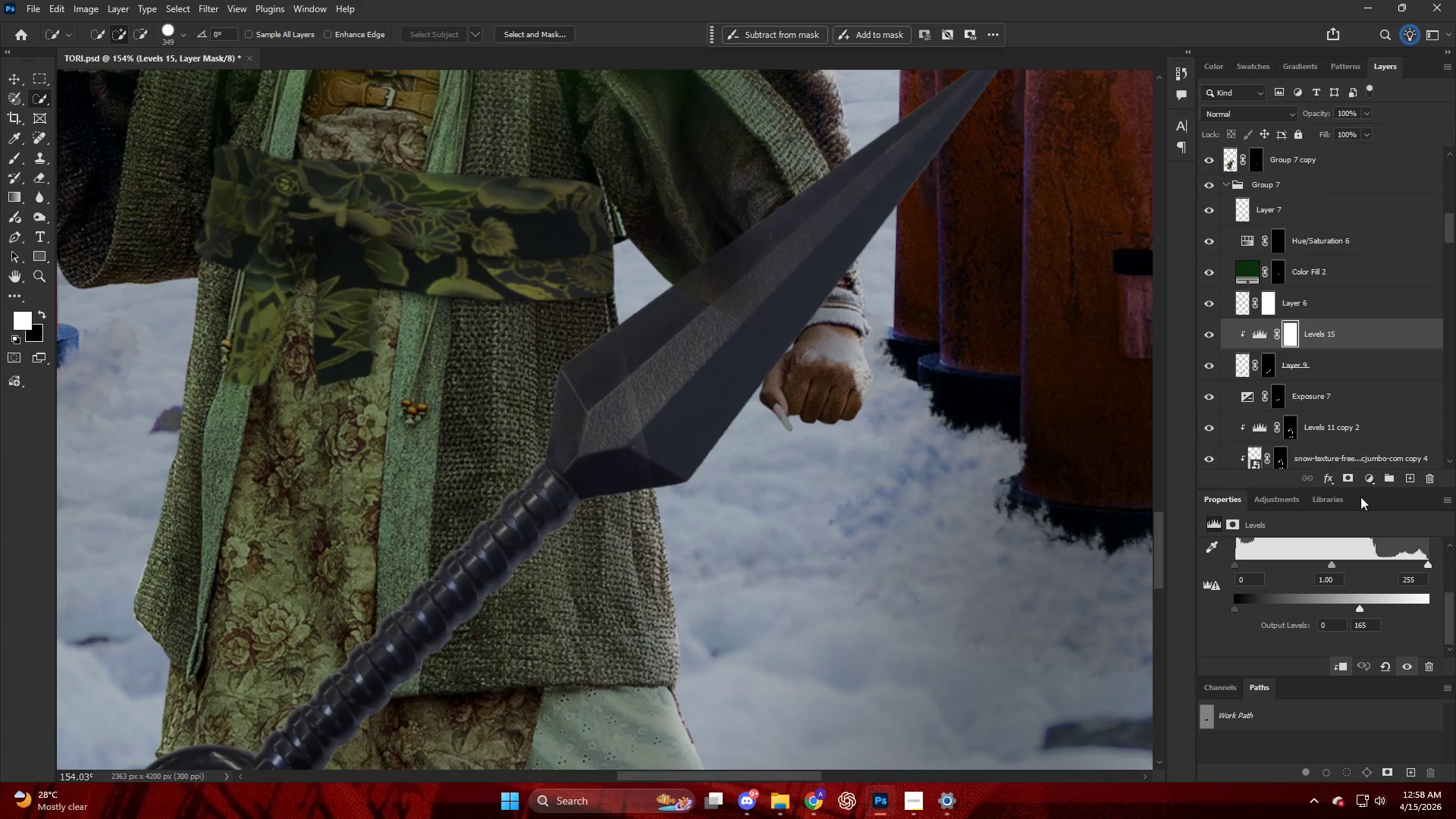 
left_click([1366, 483])
 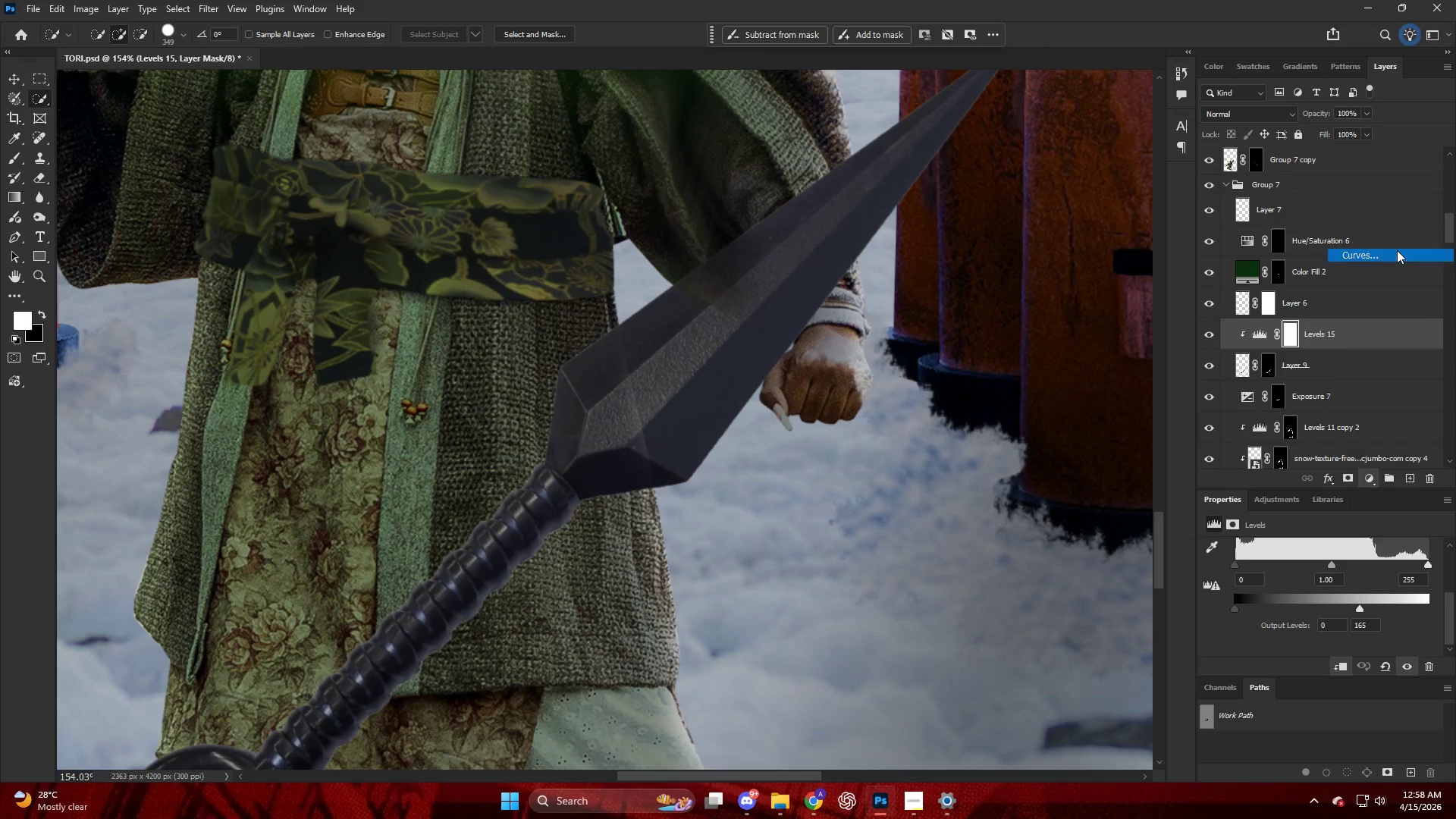 
hold_key(key=AltLeft, duration=0.62)
left_click([1355, 347])
 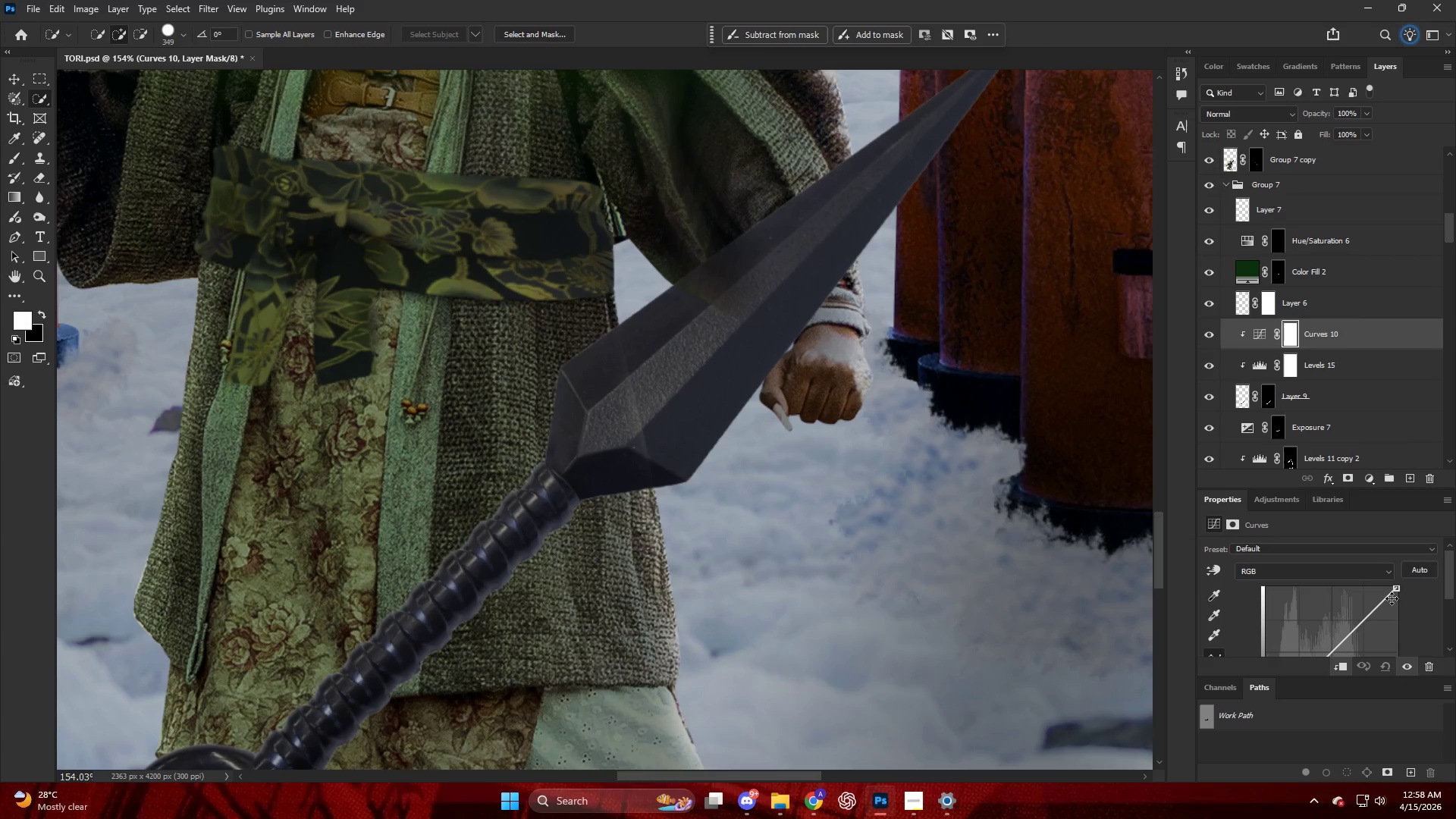 
left_click_drag(start_coordinate=[1395, 592], to_coordinate=[1426, 645])
 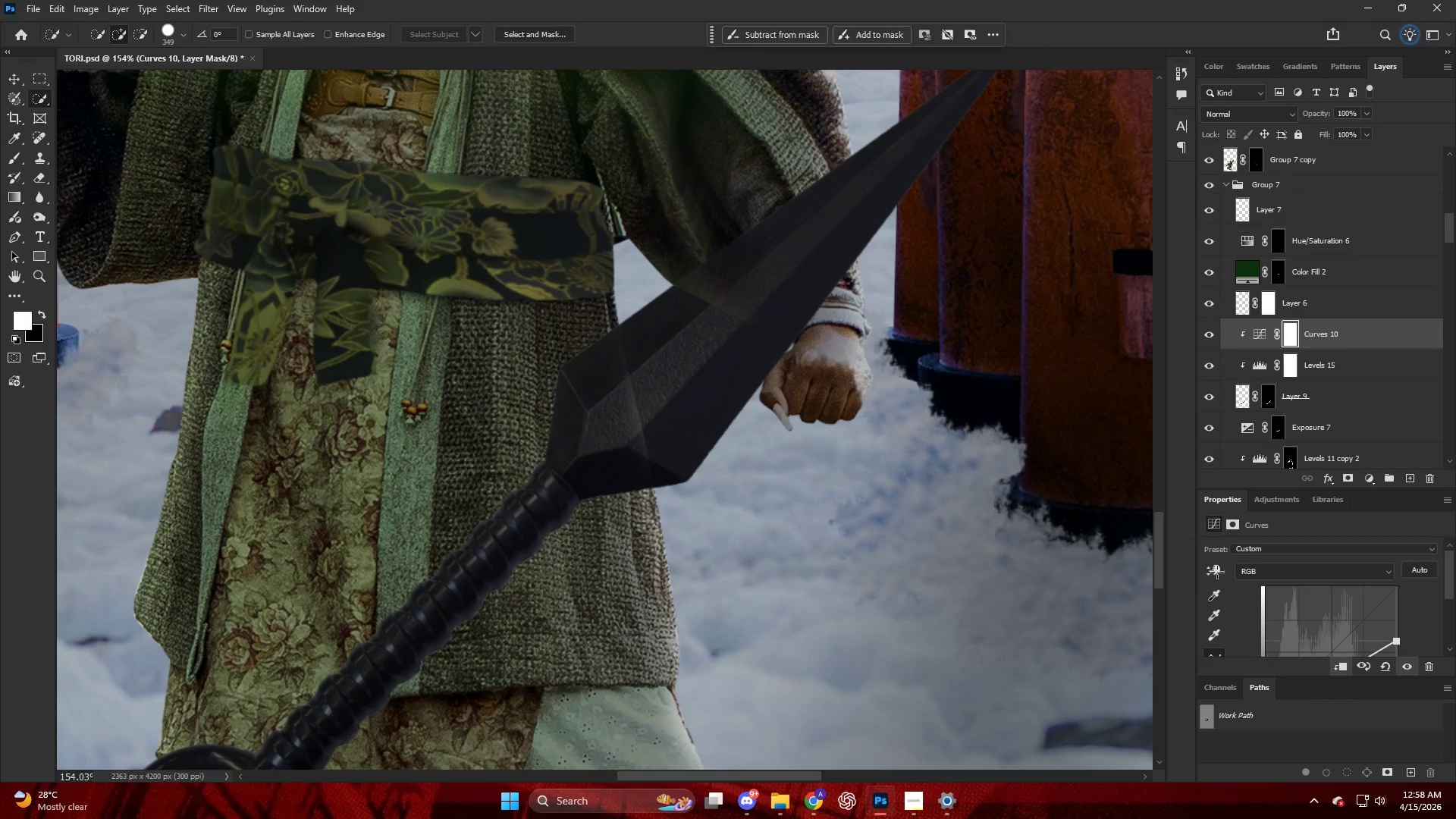 
hold_key(key=AltLeft, duration=0.56)
scroll: coordinate [884, 444], scroll_direction: down, amount: 9.0
 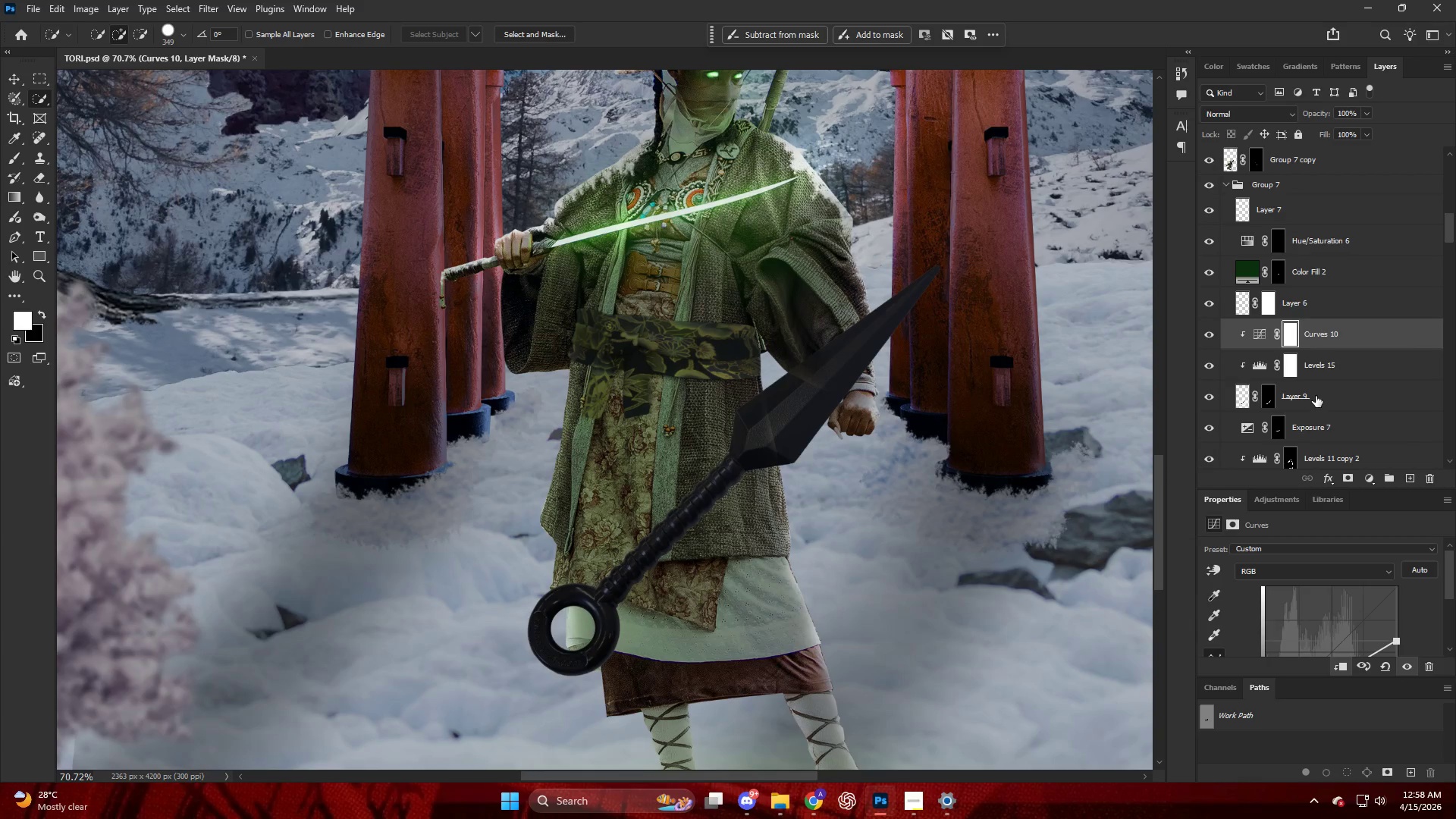 
hold_key(key=ShiftLeft, duration=0.38)
double_click([1329, 344])
 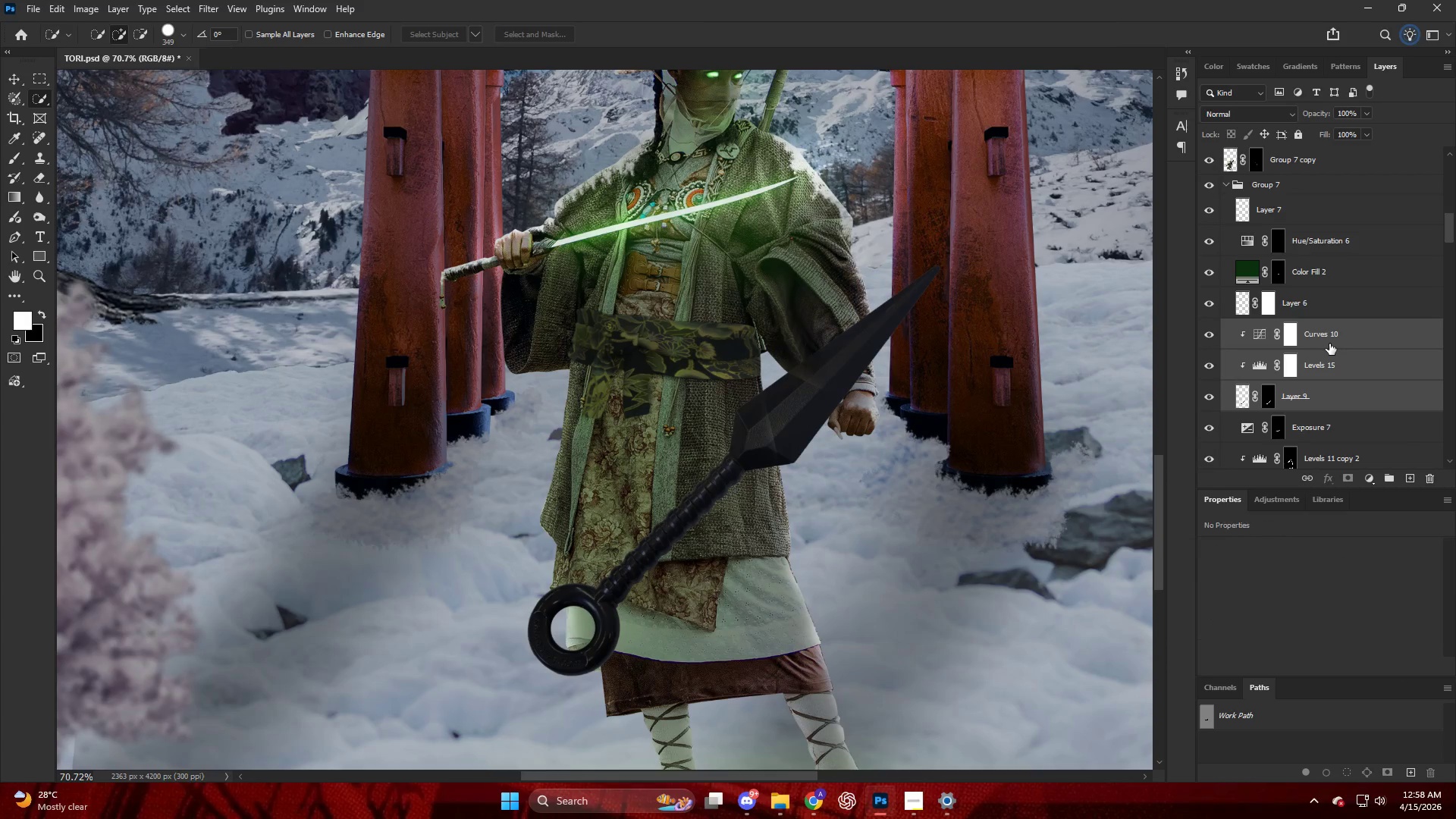 
key(Control+E)
 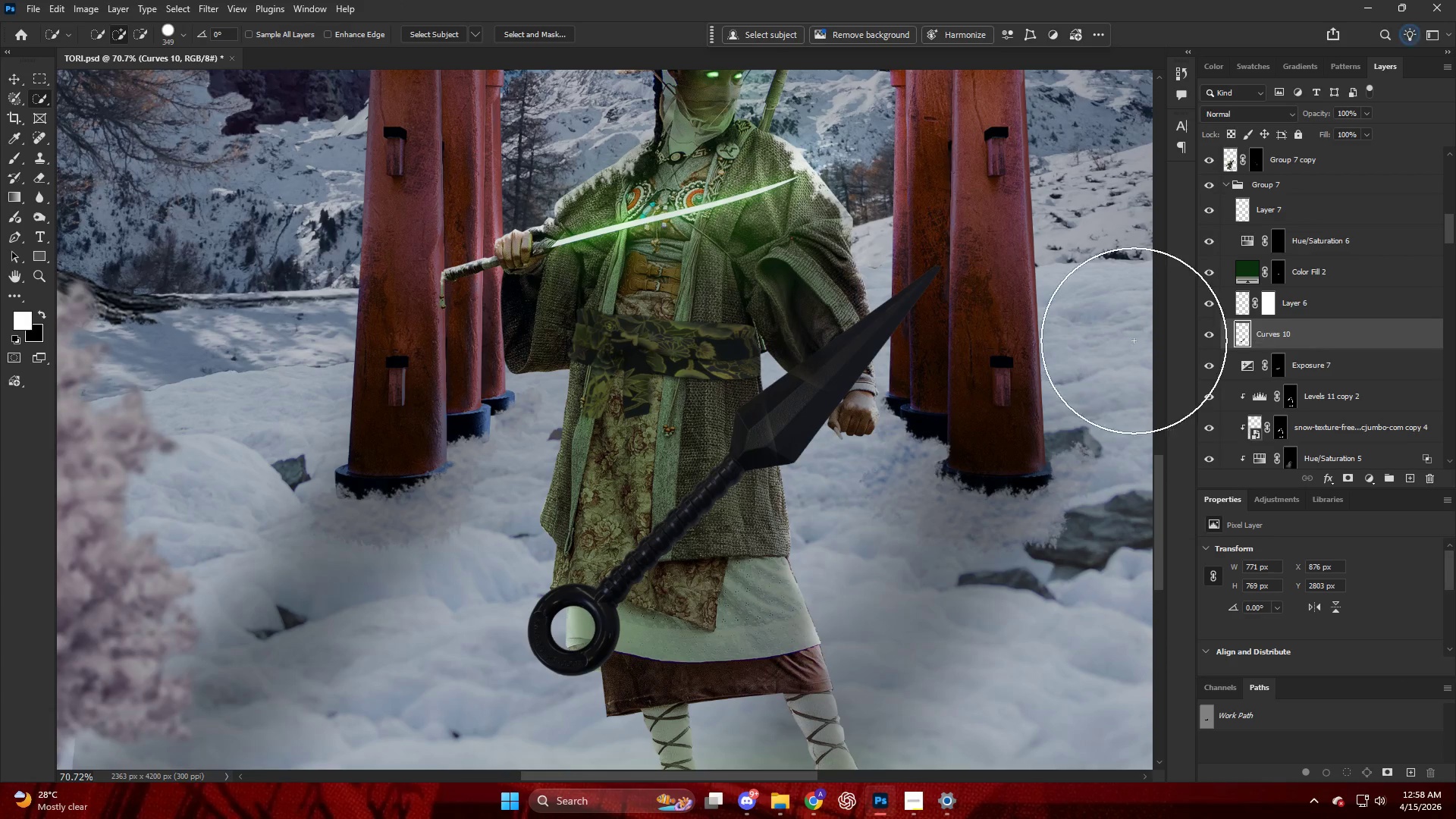 
key(Alt+AltLeft)
 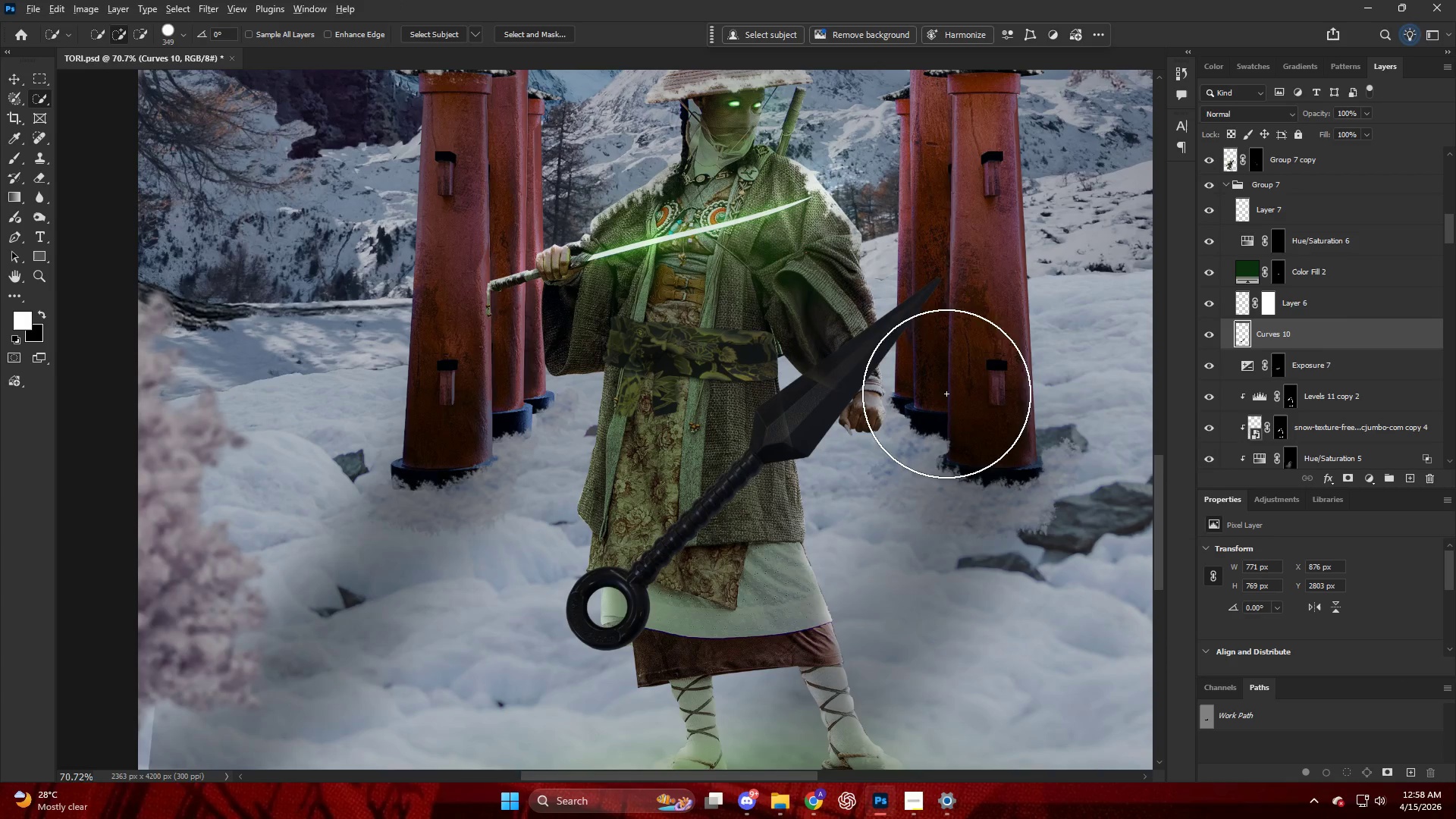 
key(Alt+AltLeft)
 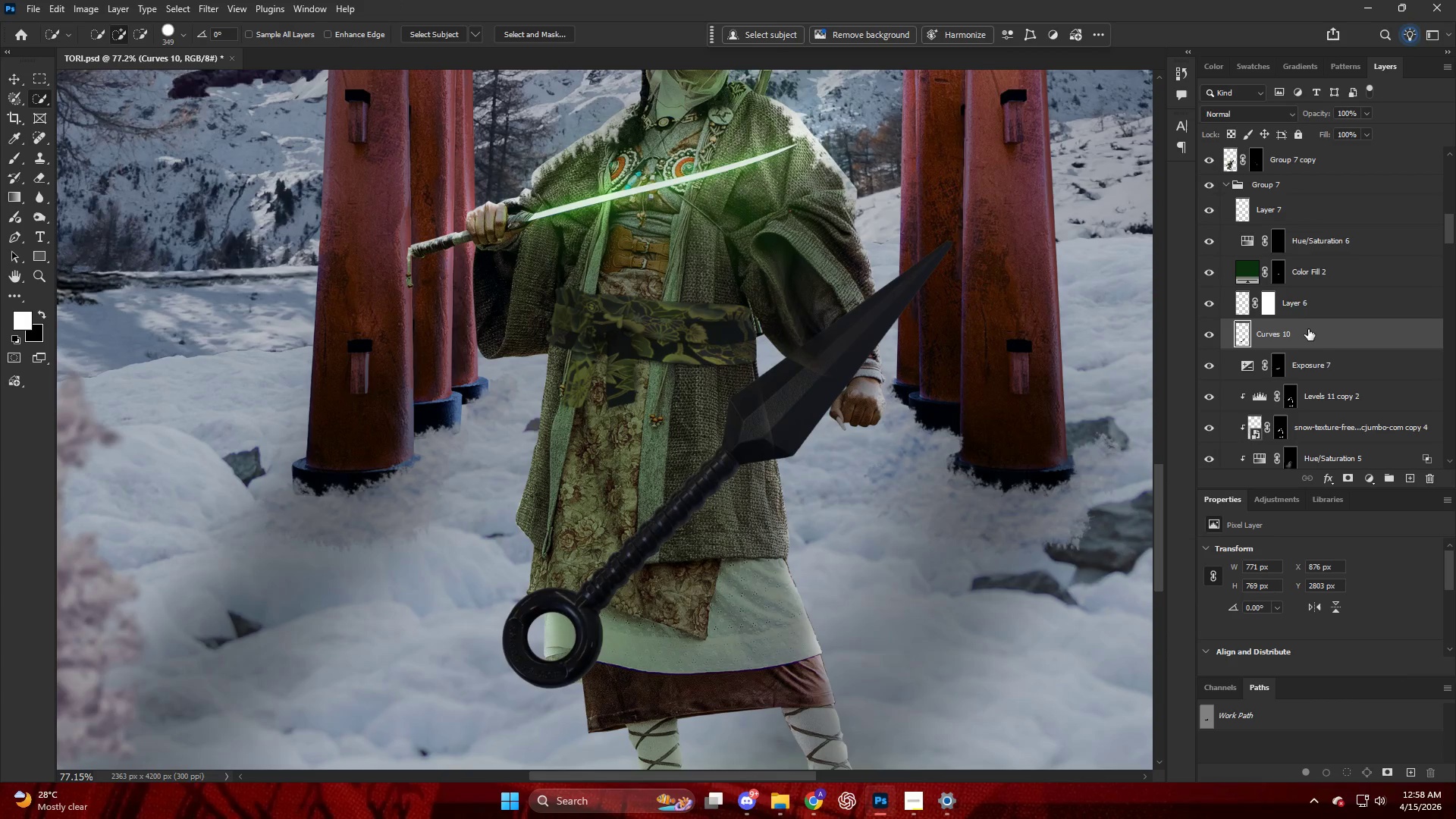 
scroll: coordinate [908, 435], scroll_direction: up, amount: 1.0
 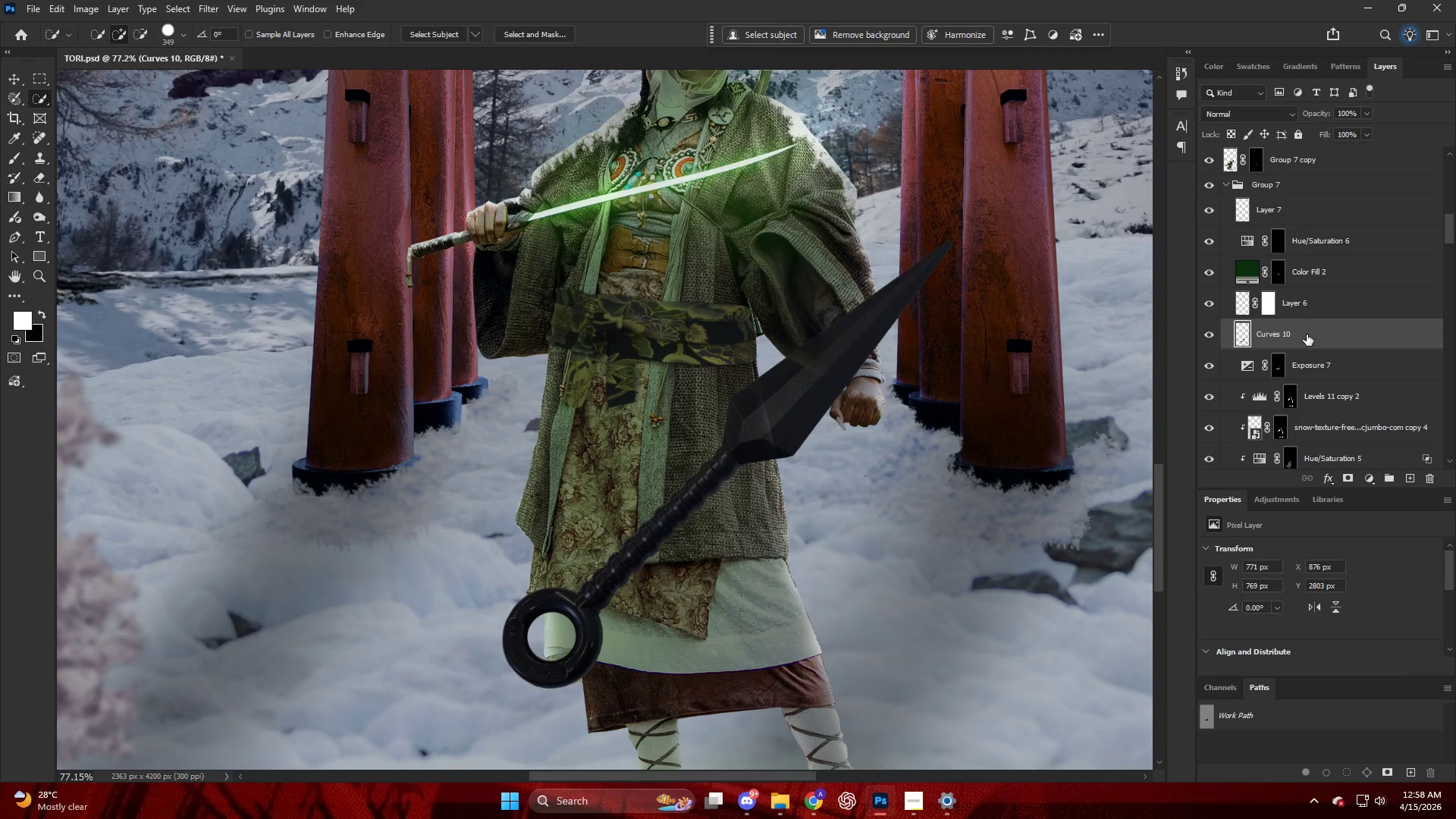 
hold_key(key=AltLeft, duration=0.52)
left_click_drag(start_coordinate=[1307, 335], to_coordinate=[1305, 331])
 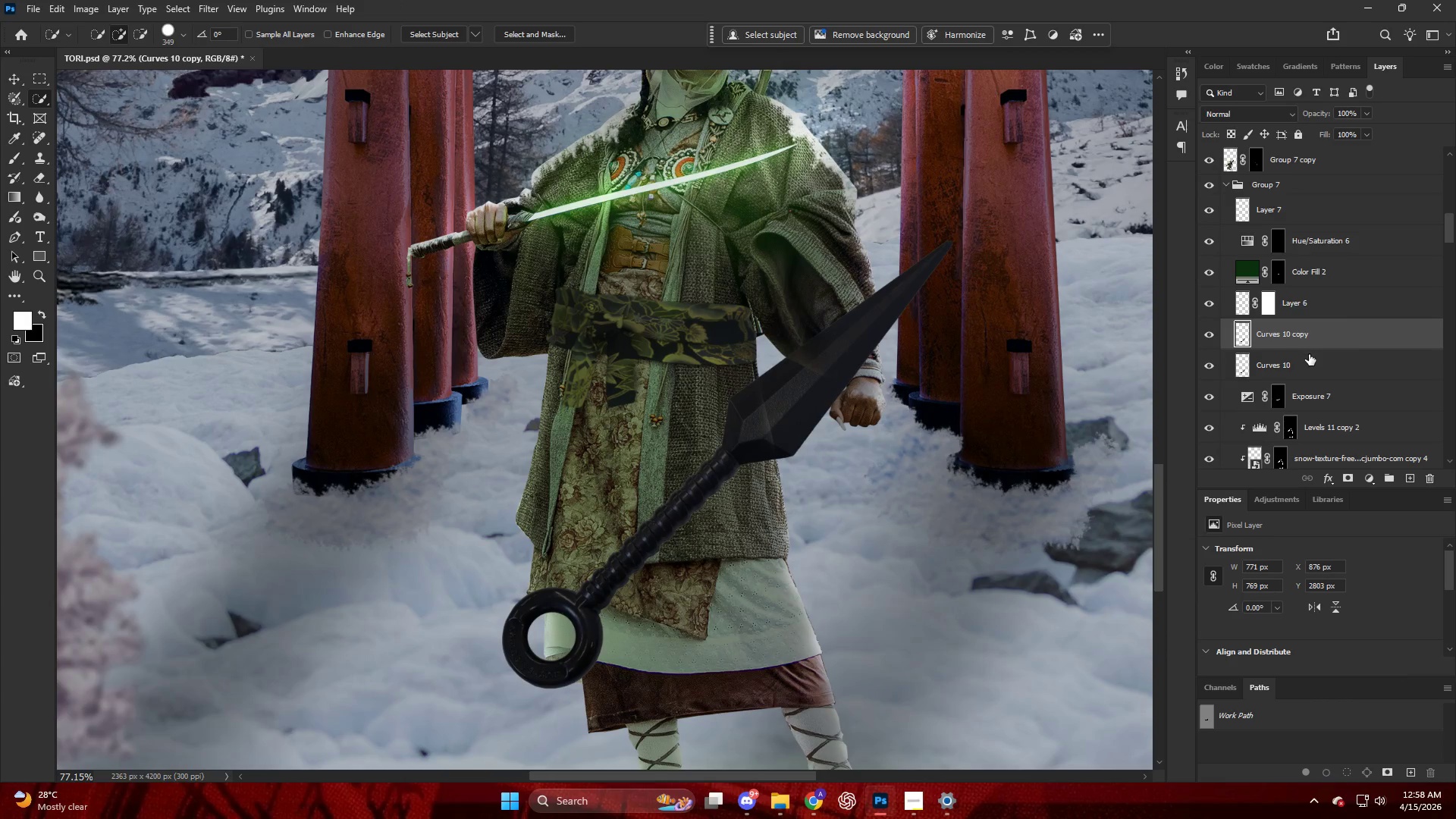 
left_click([1316, 352])
 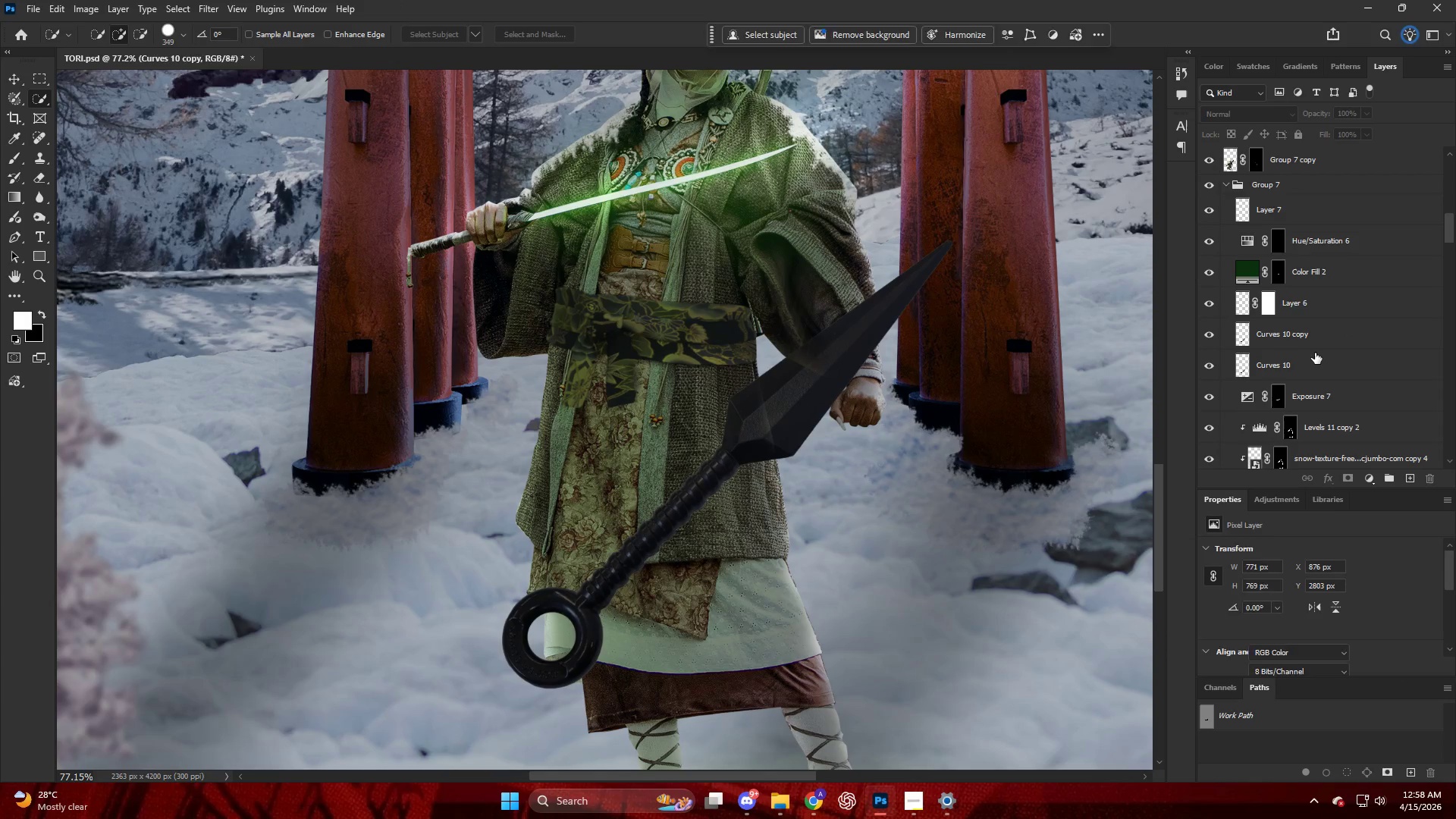 
key(Control+E)
 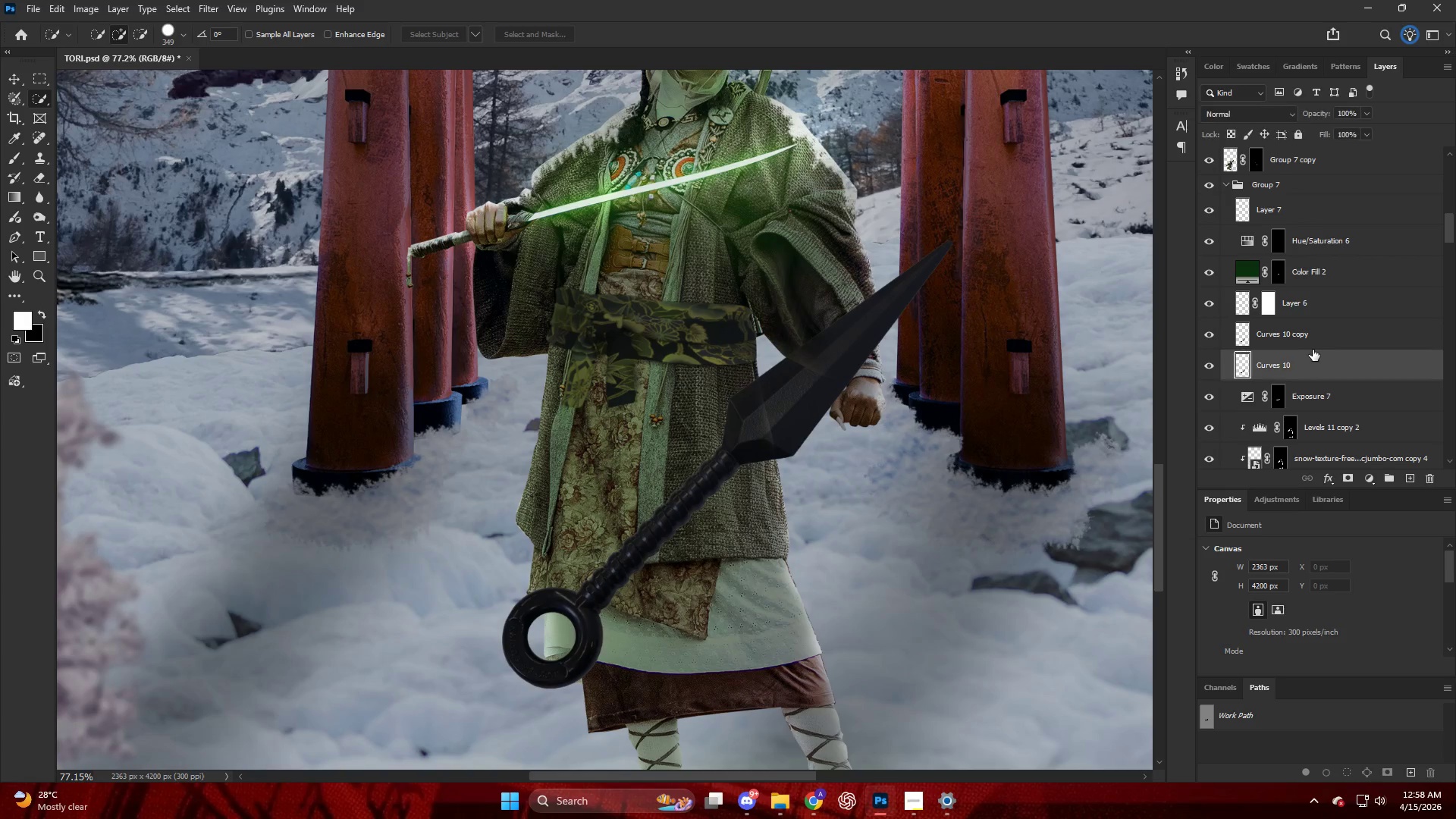 
double_click([1308, 338])
 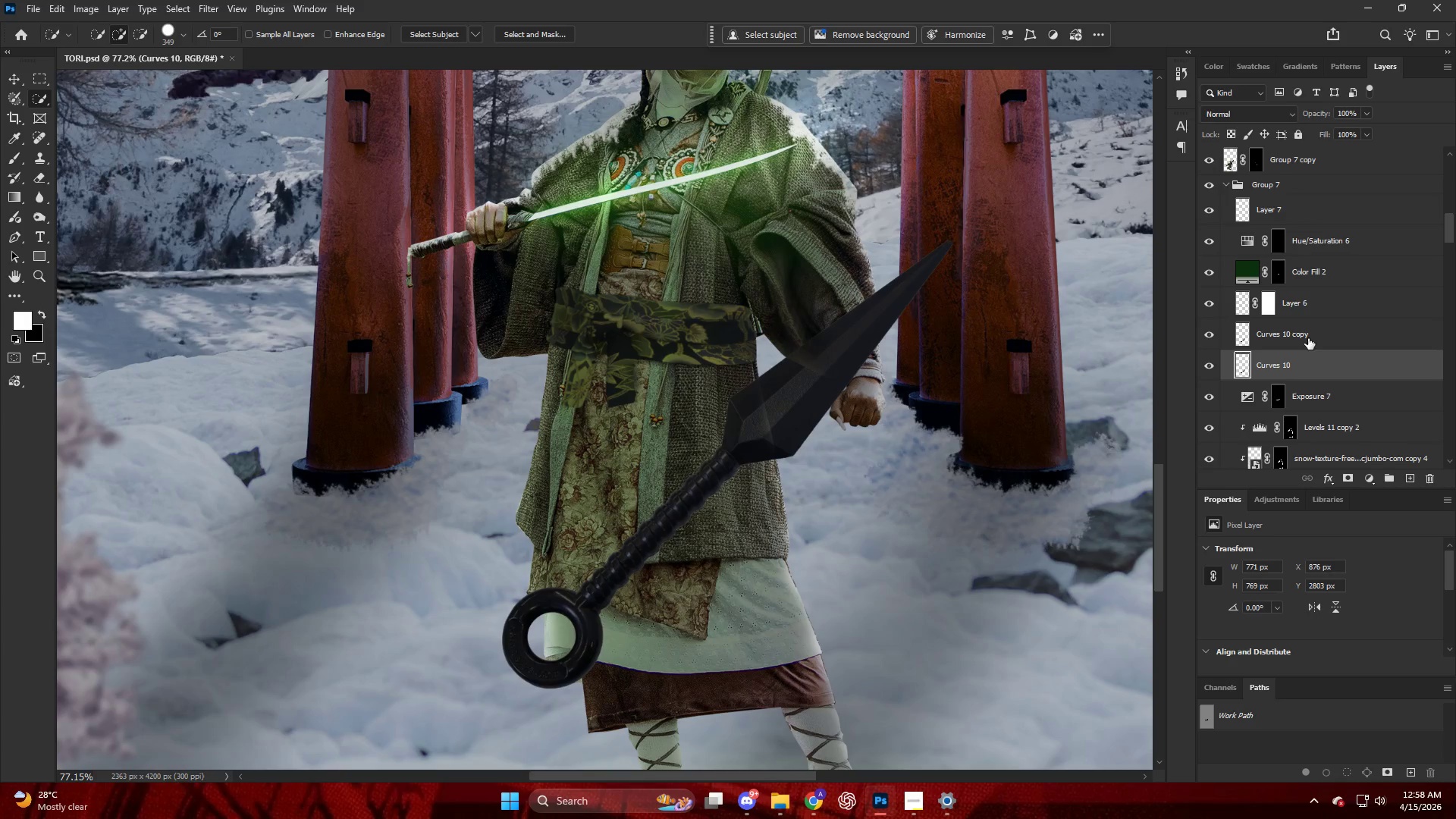 
key(Control+E)
 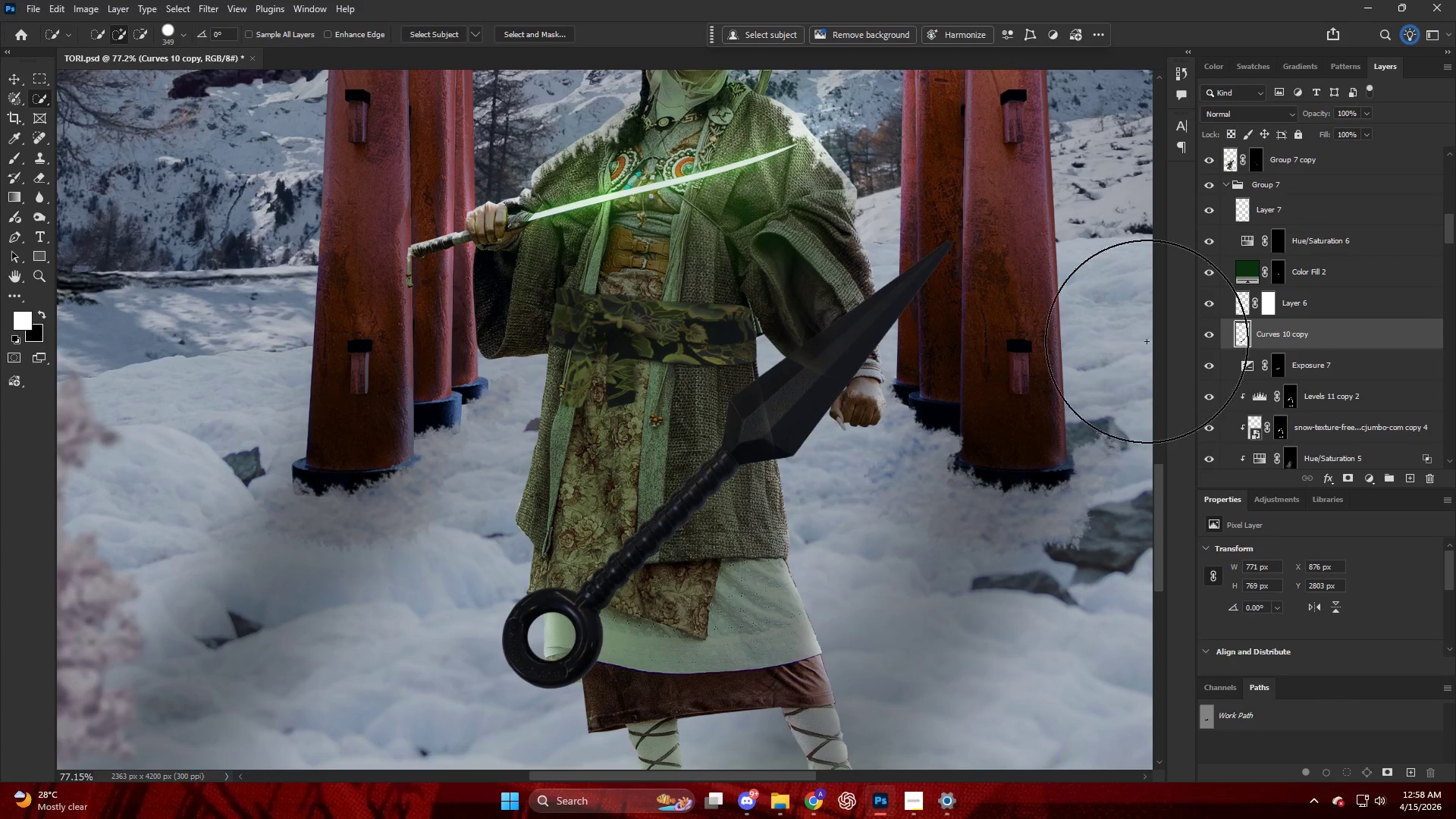 
key(Control+T)
 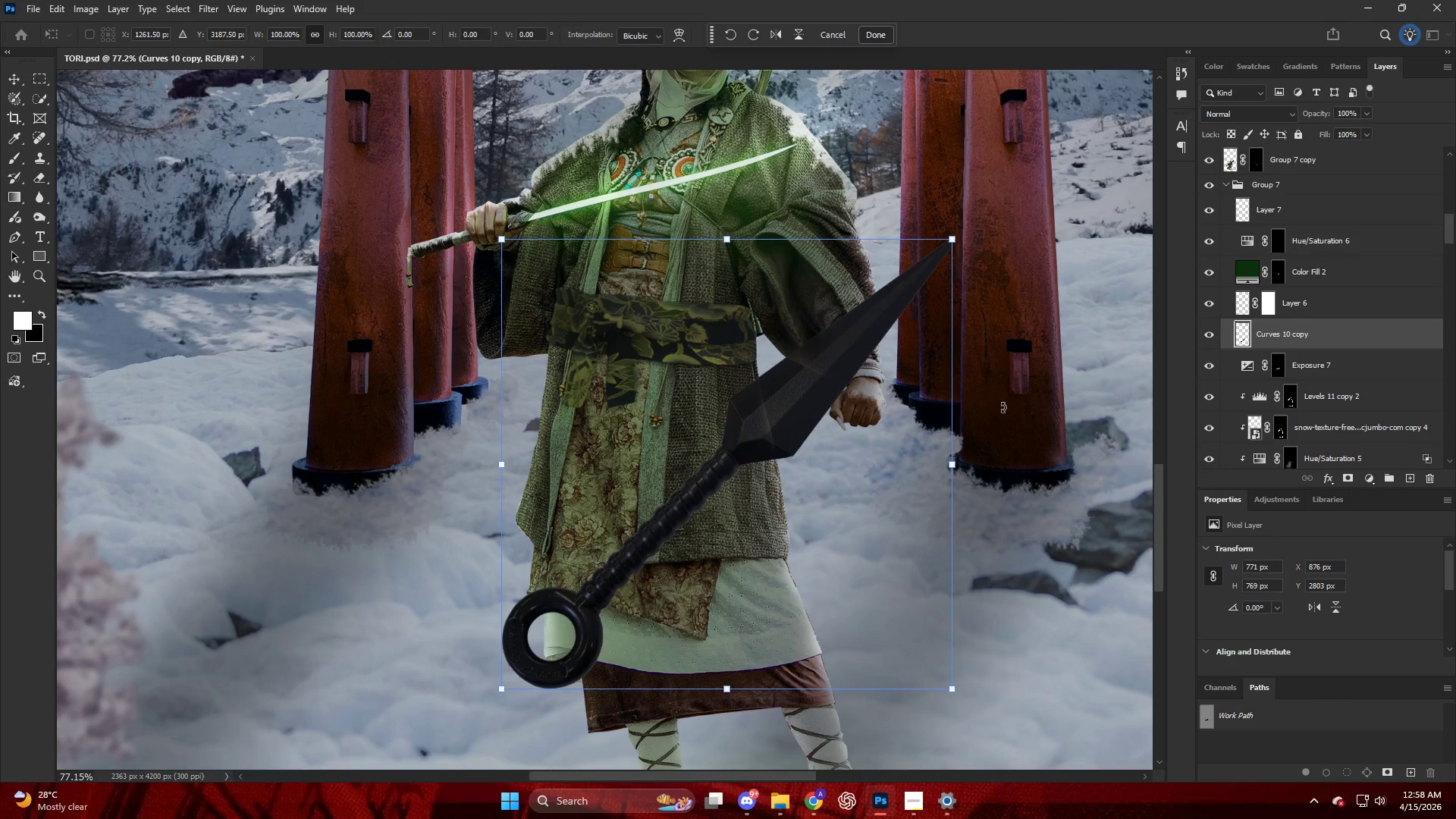 
left_click_drag(start_coordinate=[1002, 407], to_coordinate=[974, 680])
 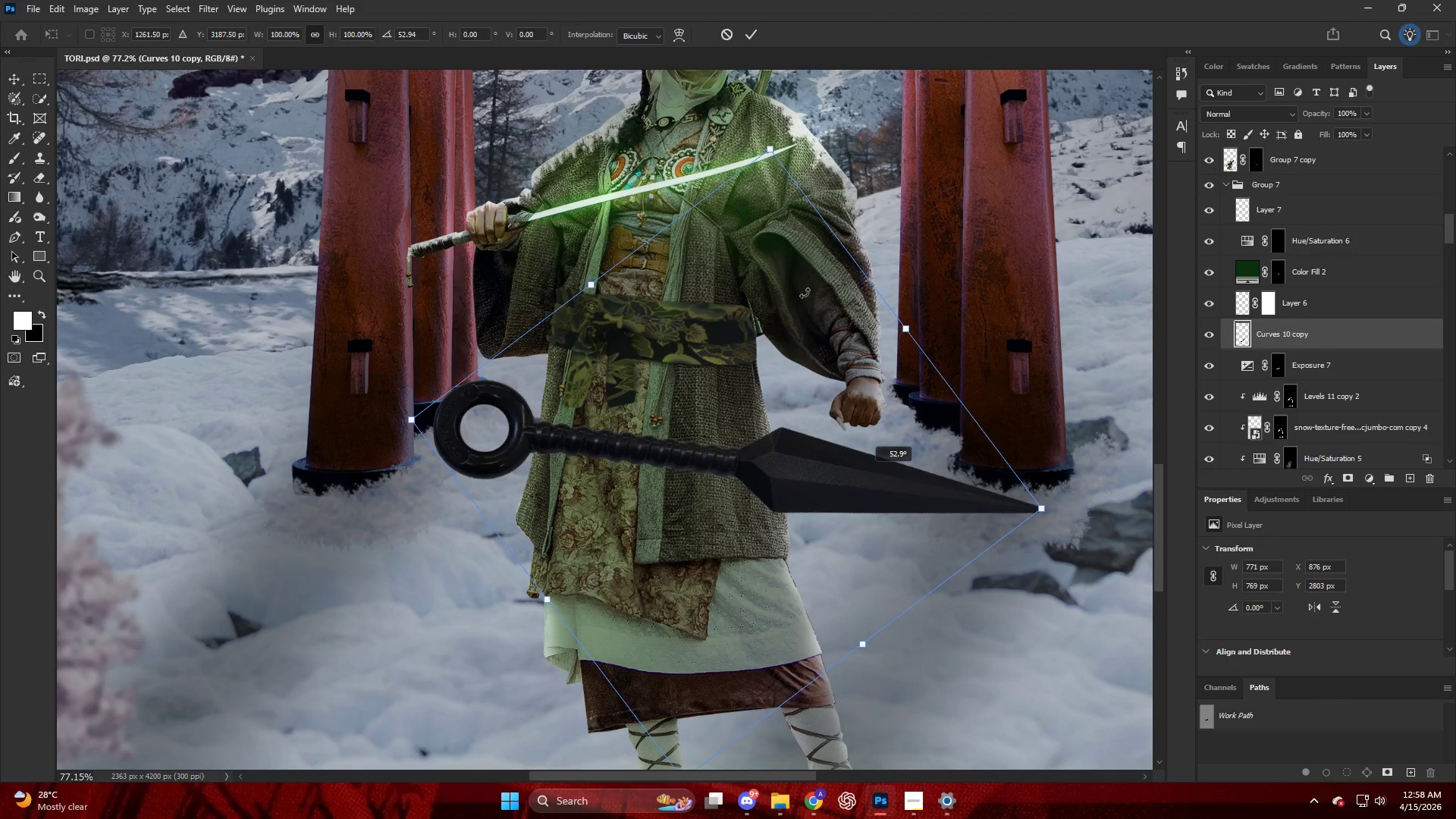 
hold_key(key=AltLeft, duration=1.81)
left_click_drag(start_coordinate=[908, 320], to_coordinate=[782, 389])
 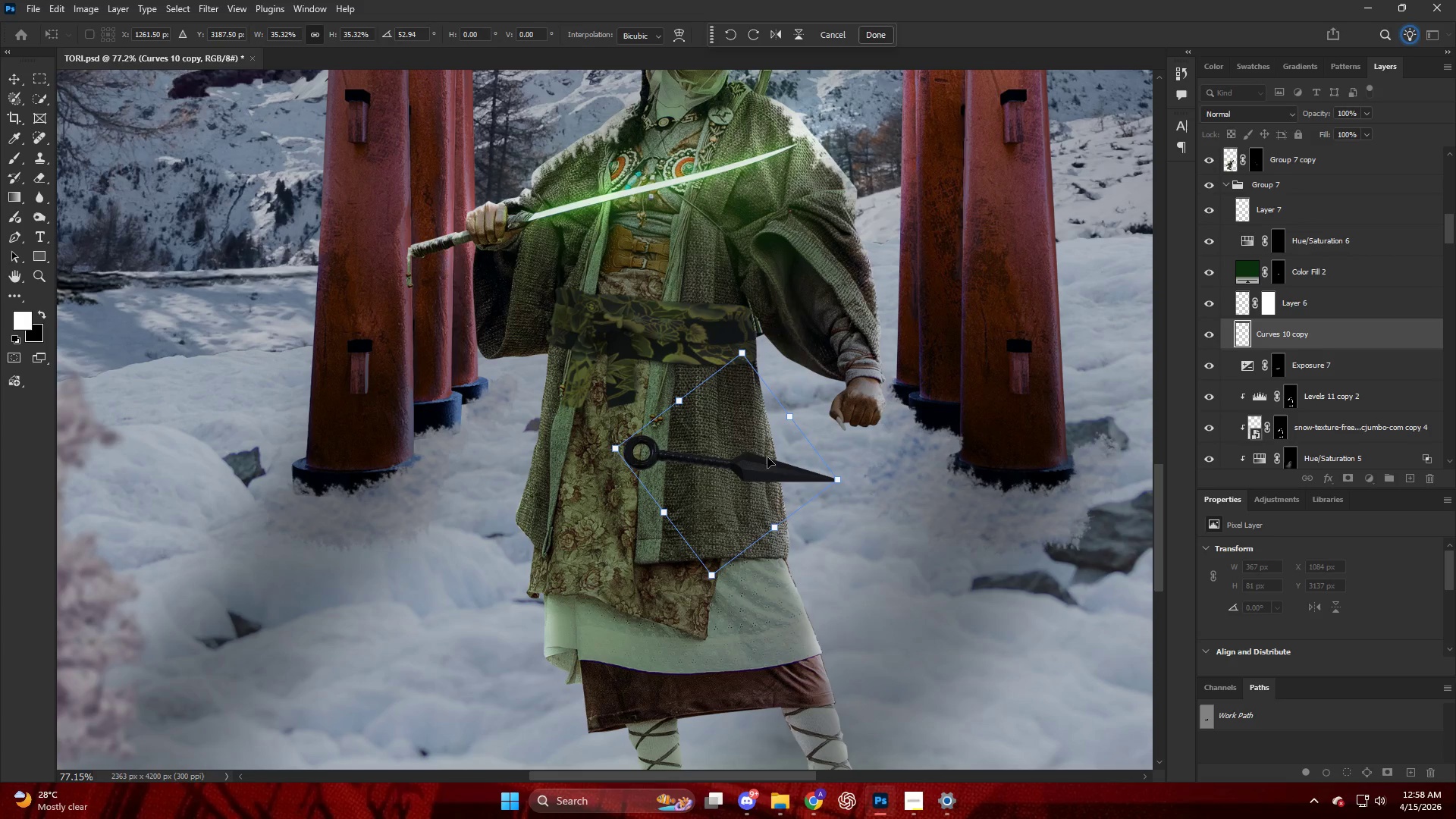 
left_click_drag(start_coordinate=[762, 466], to_coordinate=[931, 410])
 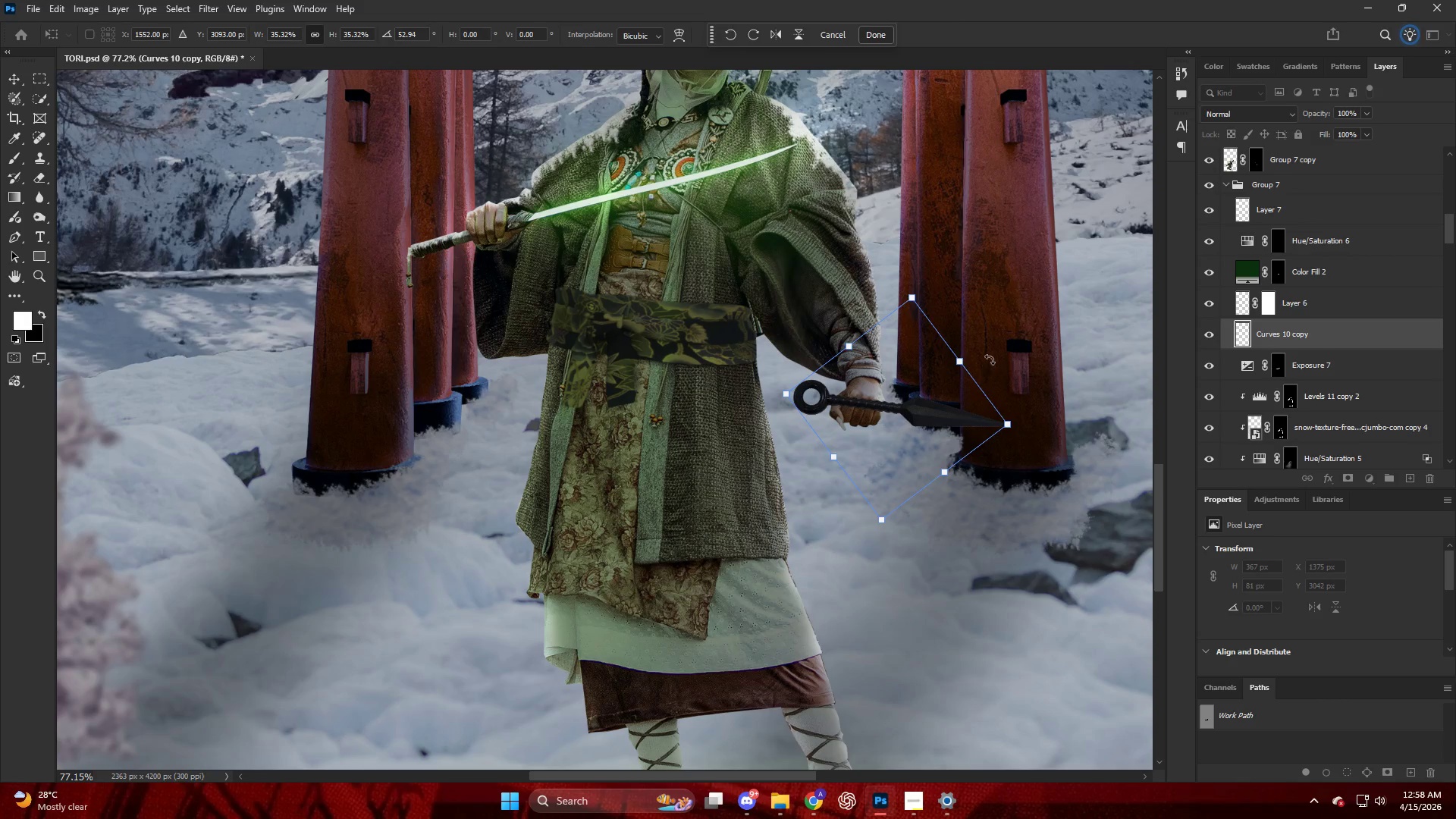 
left_click_drag(start_coordinate=[990, 359], to_coordinate=[993, 397])
 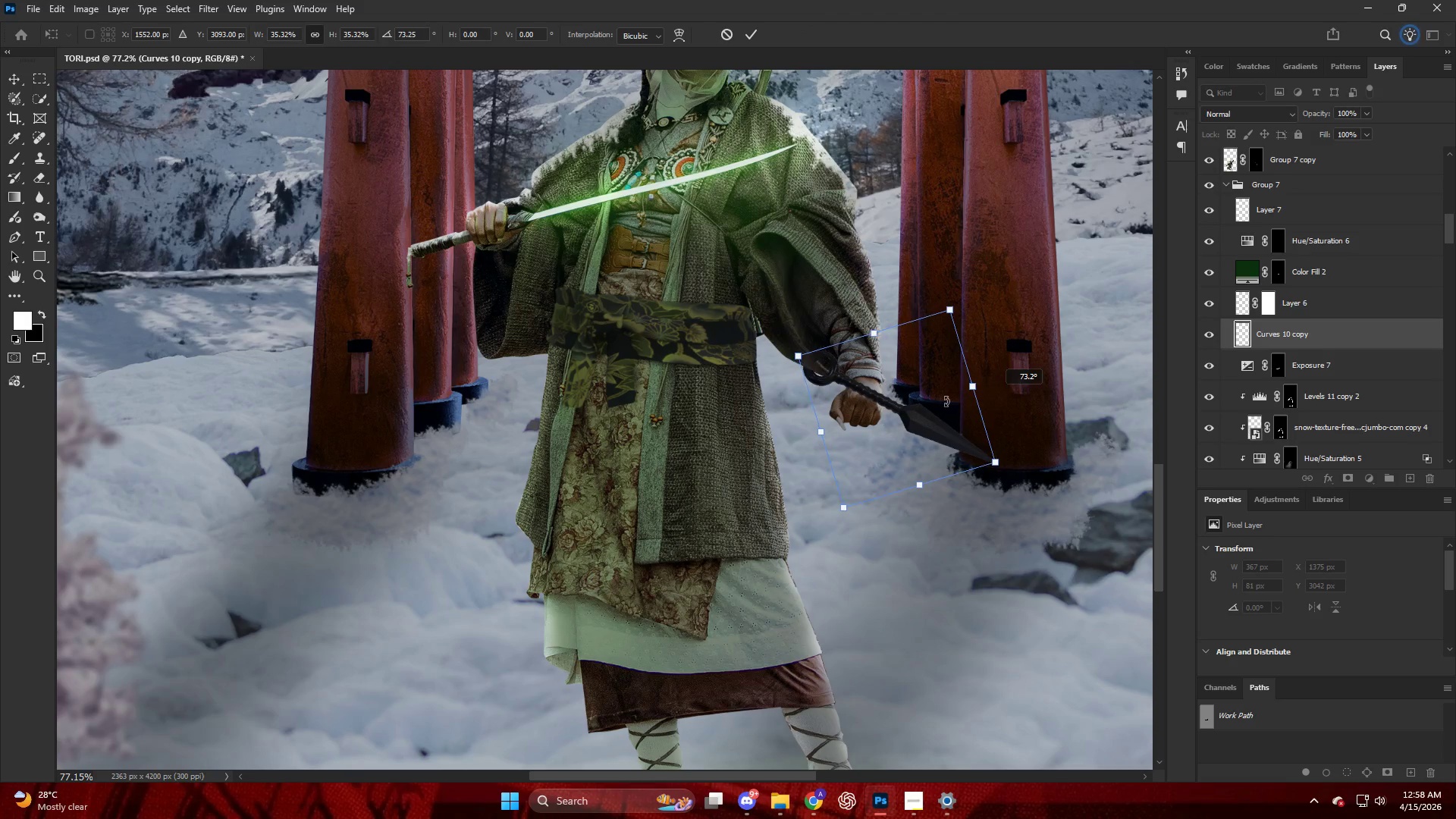 
hold_key(key=AltLeft, duration=2.27)
scroll: coordinate [905, 391], scroll_direction: up, amount: 10.0
 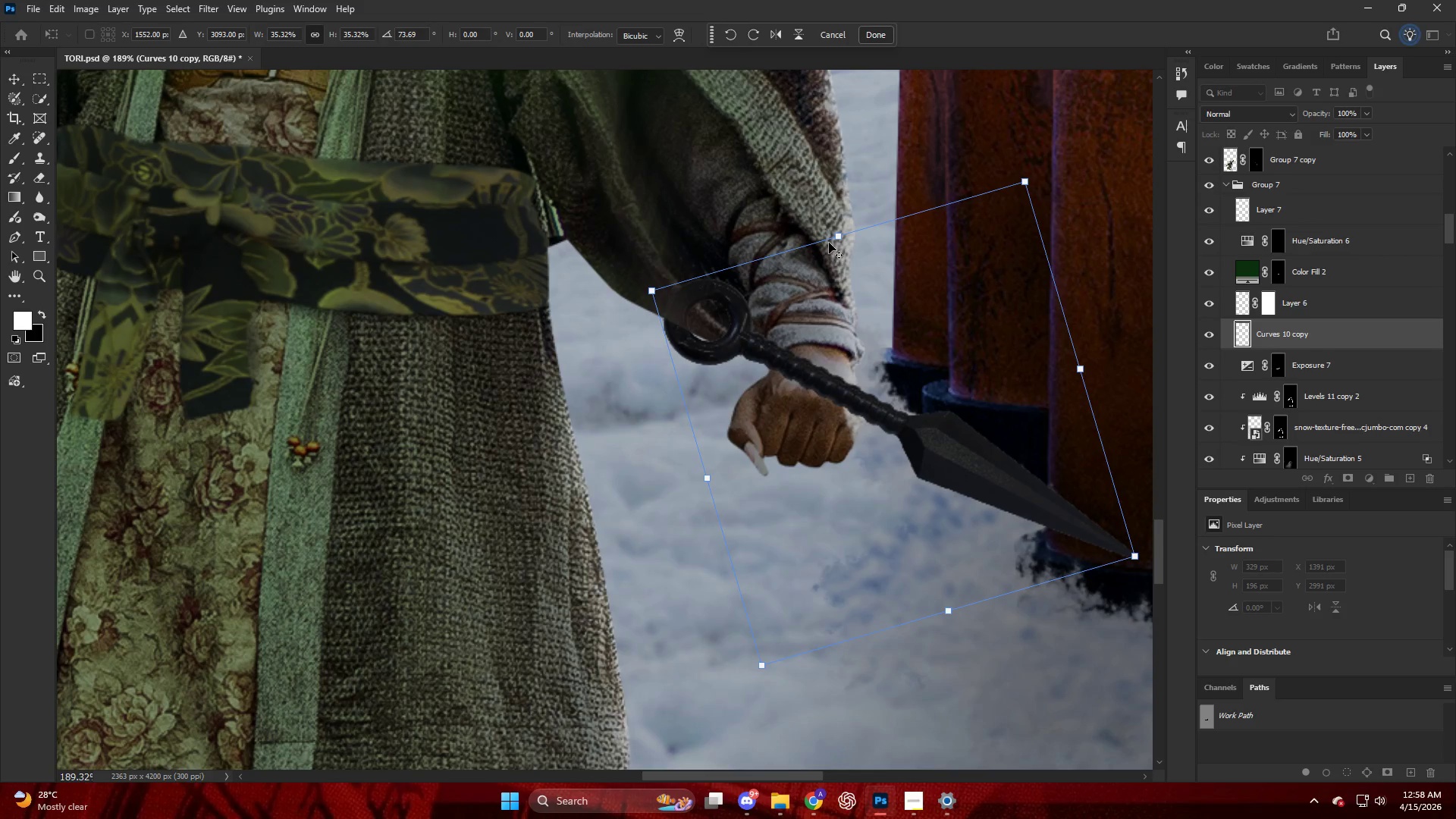 
left_click_drag(start_coordinate=[834, 236], to_coordinate=[842, 330])
 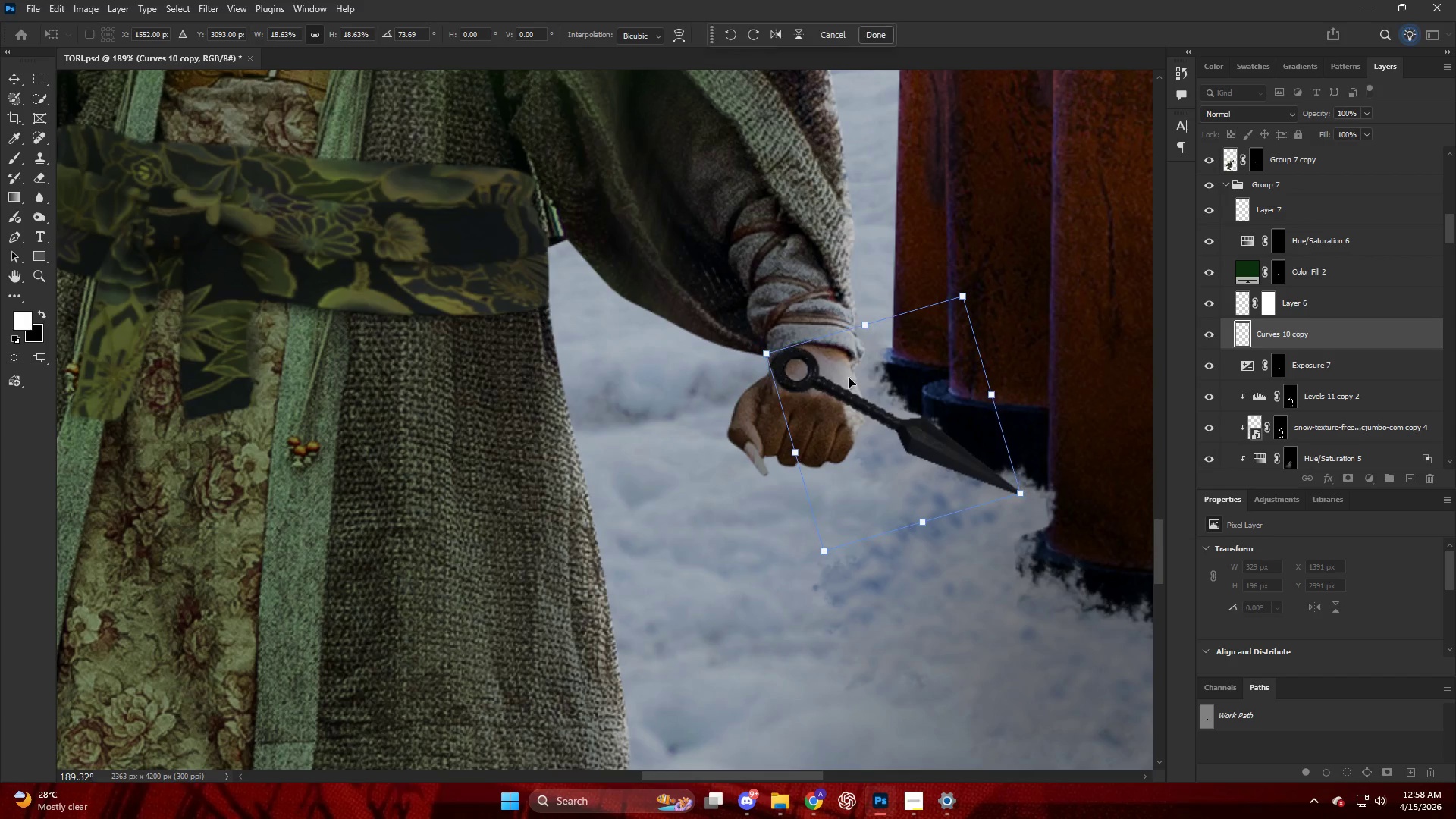 
left_click_drag(start_coordinate=[849, 397], to_coordinate=[793, 420])
 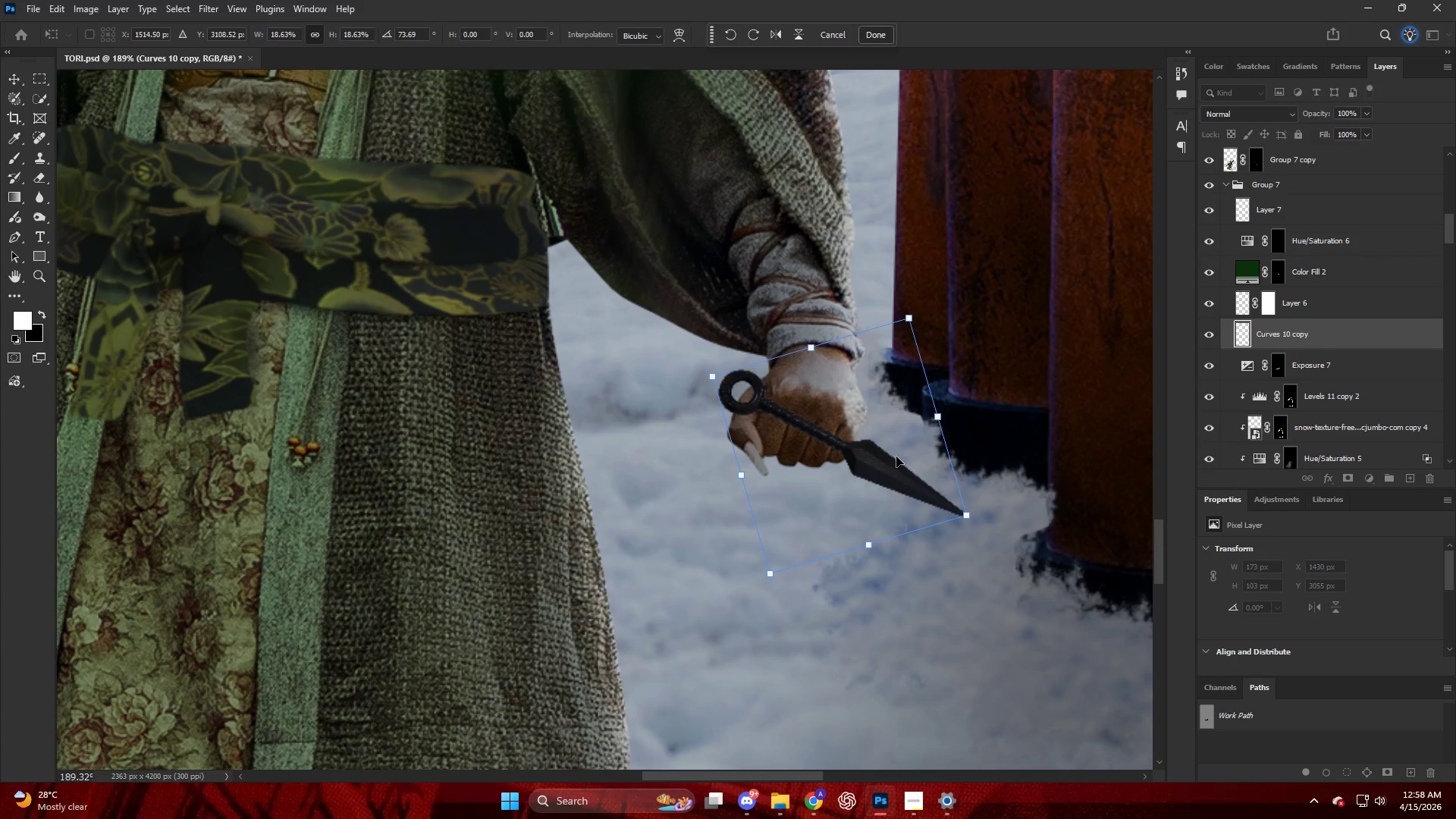 
left_click([890, 451])
 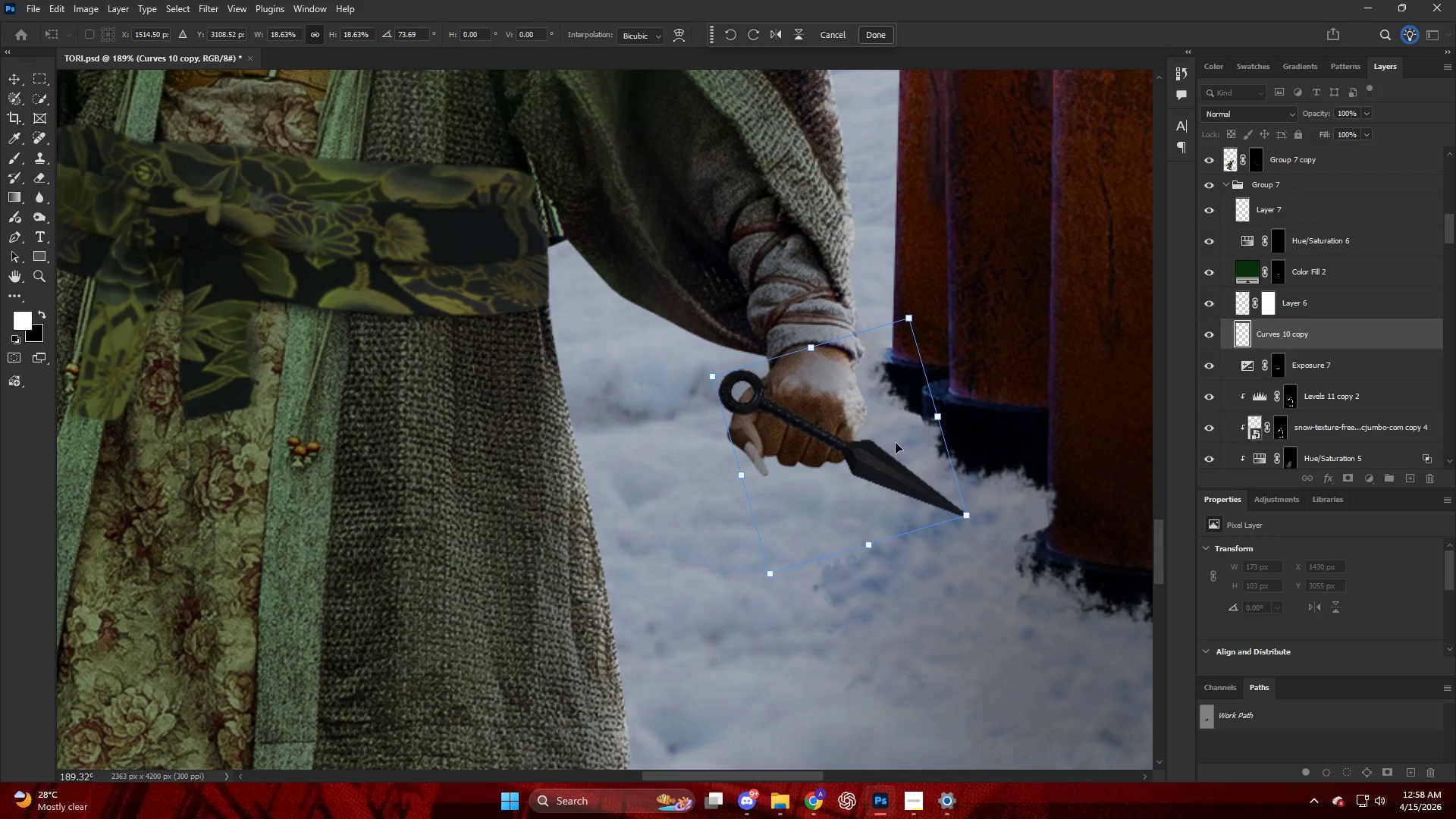 
key(NumpadEnter)
 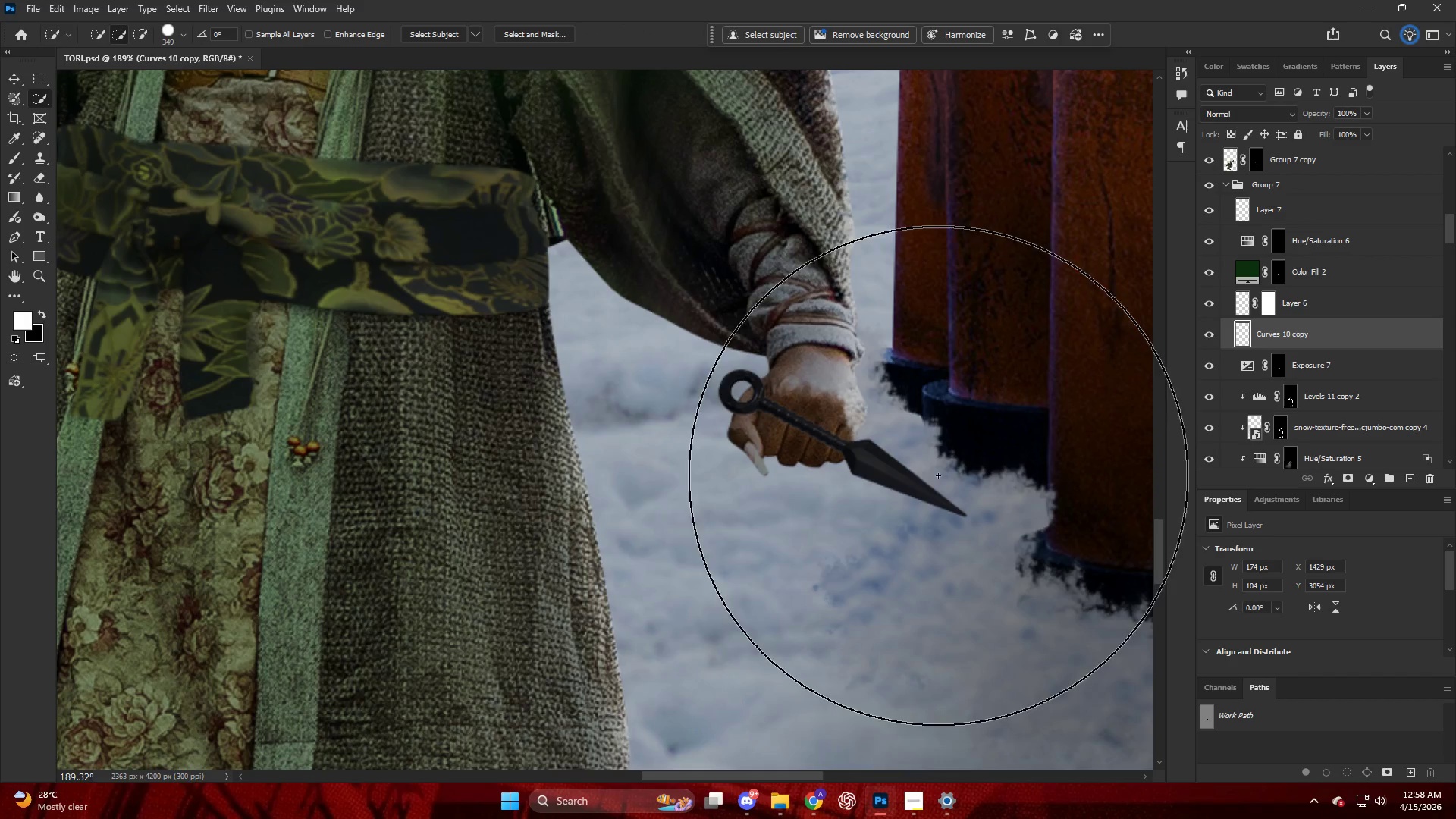 
key(Control+T)
 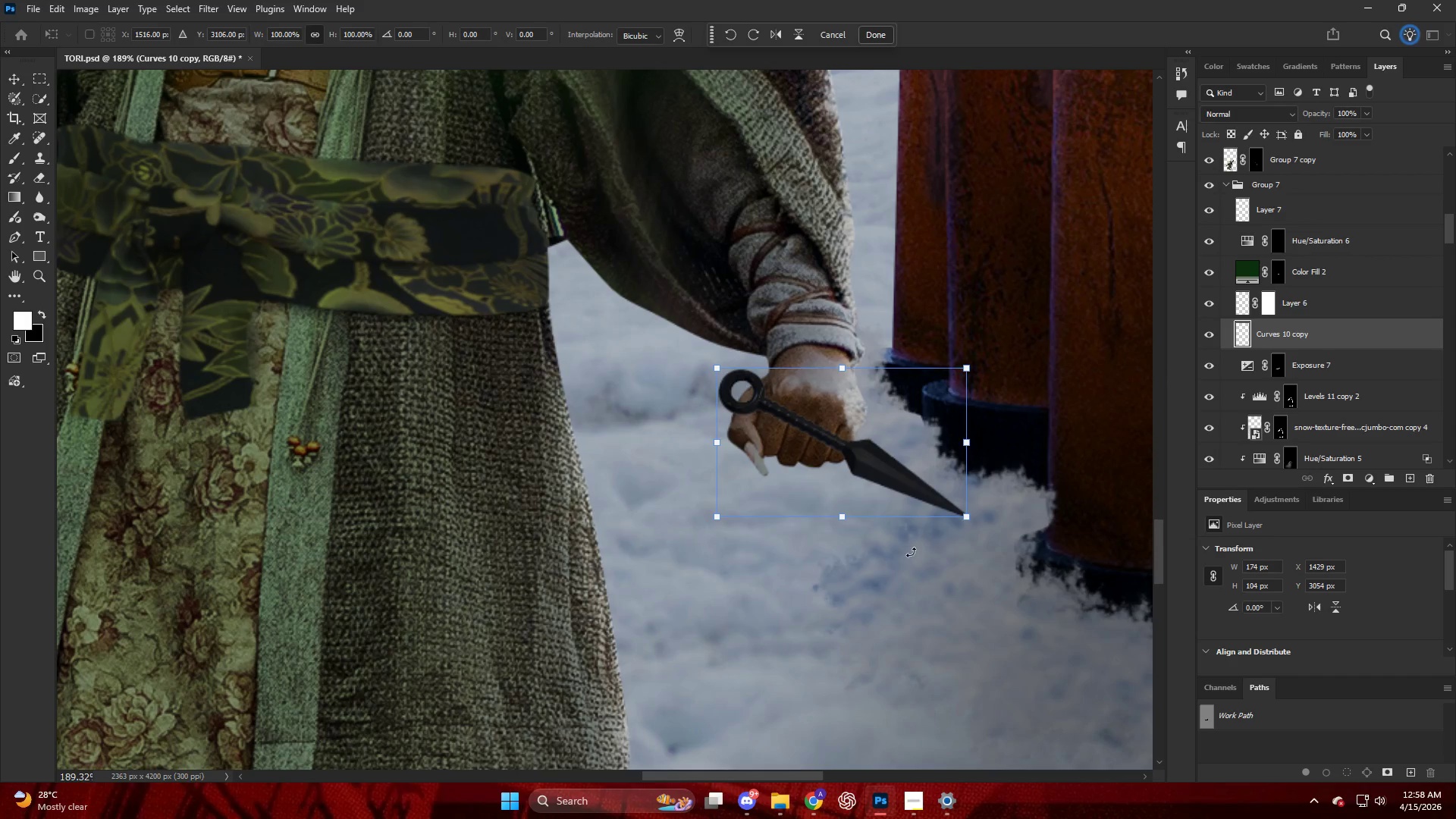 
left_click_drag(start_coordinate=[908, 548], to_coordinate=[932, 549])
 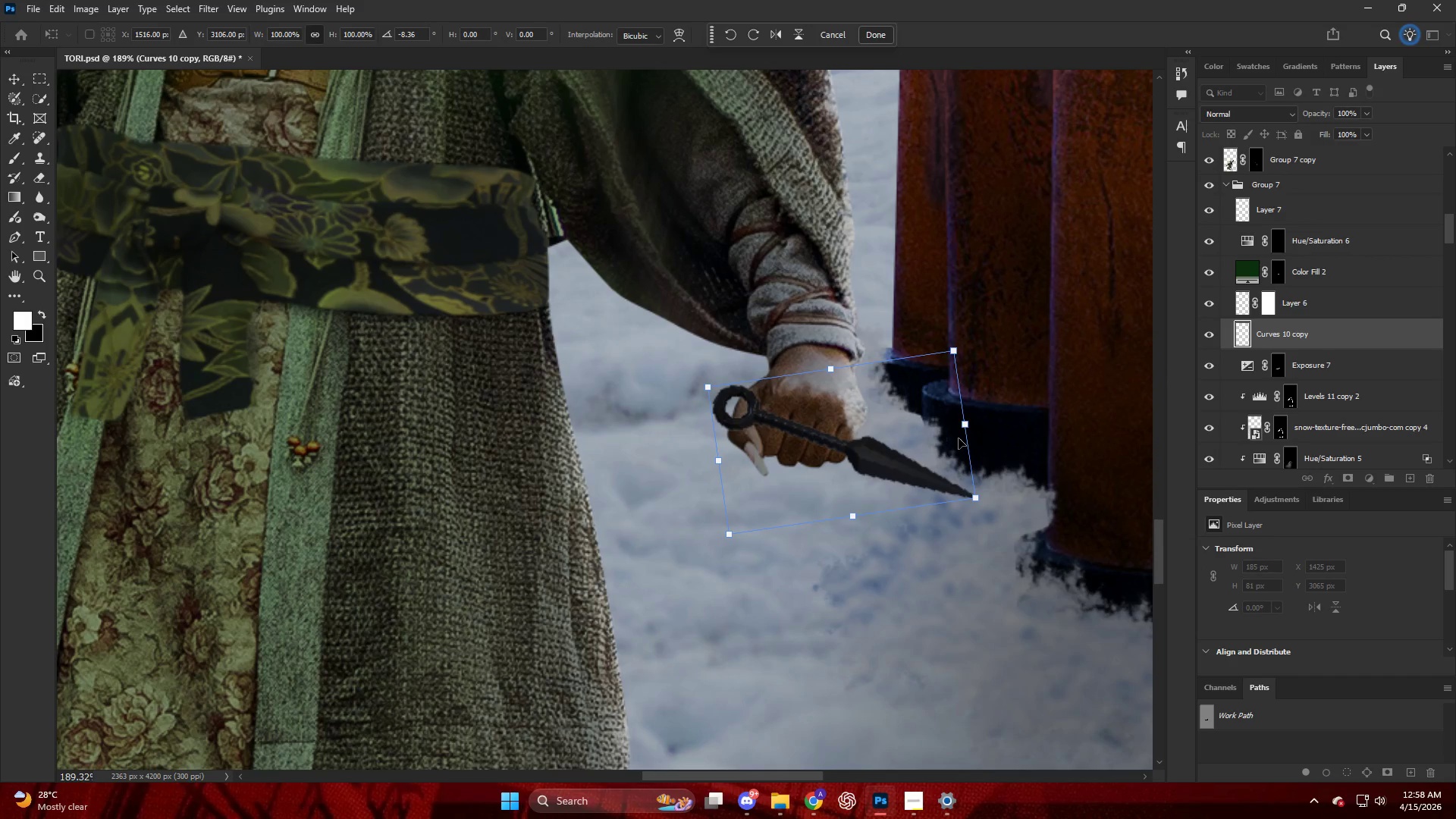 
left_click_drag(start_coordinate=[967, 422], to_coordinate=[986, 428])
 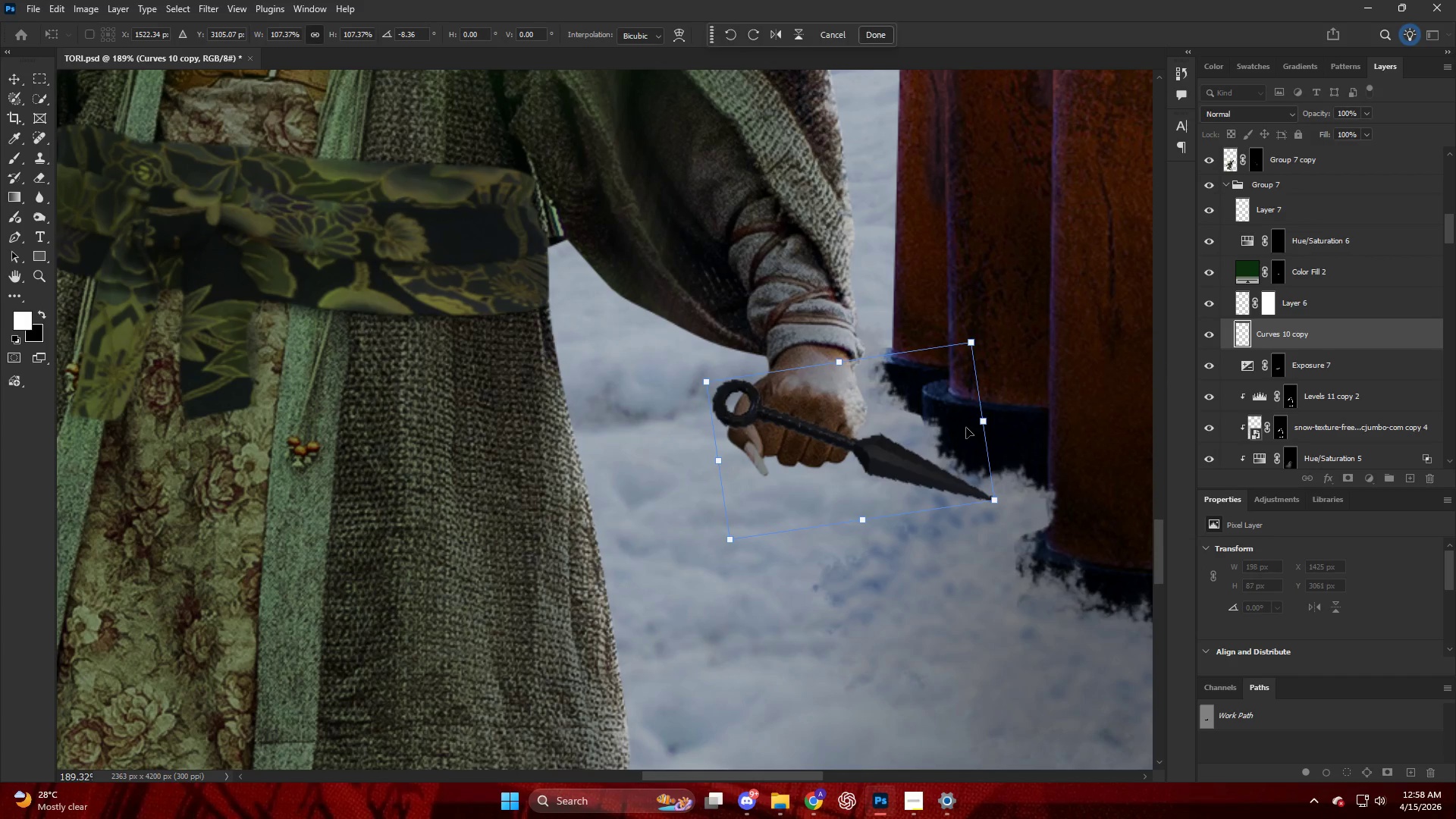 
left_click_drag(start_coordinate=[966, 428], to_coordinate=[962, 424])
 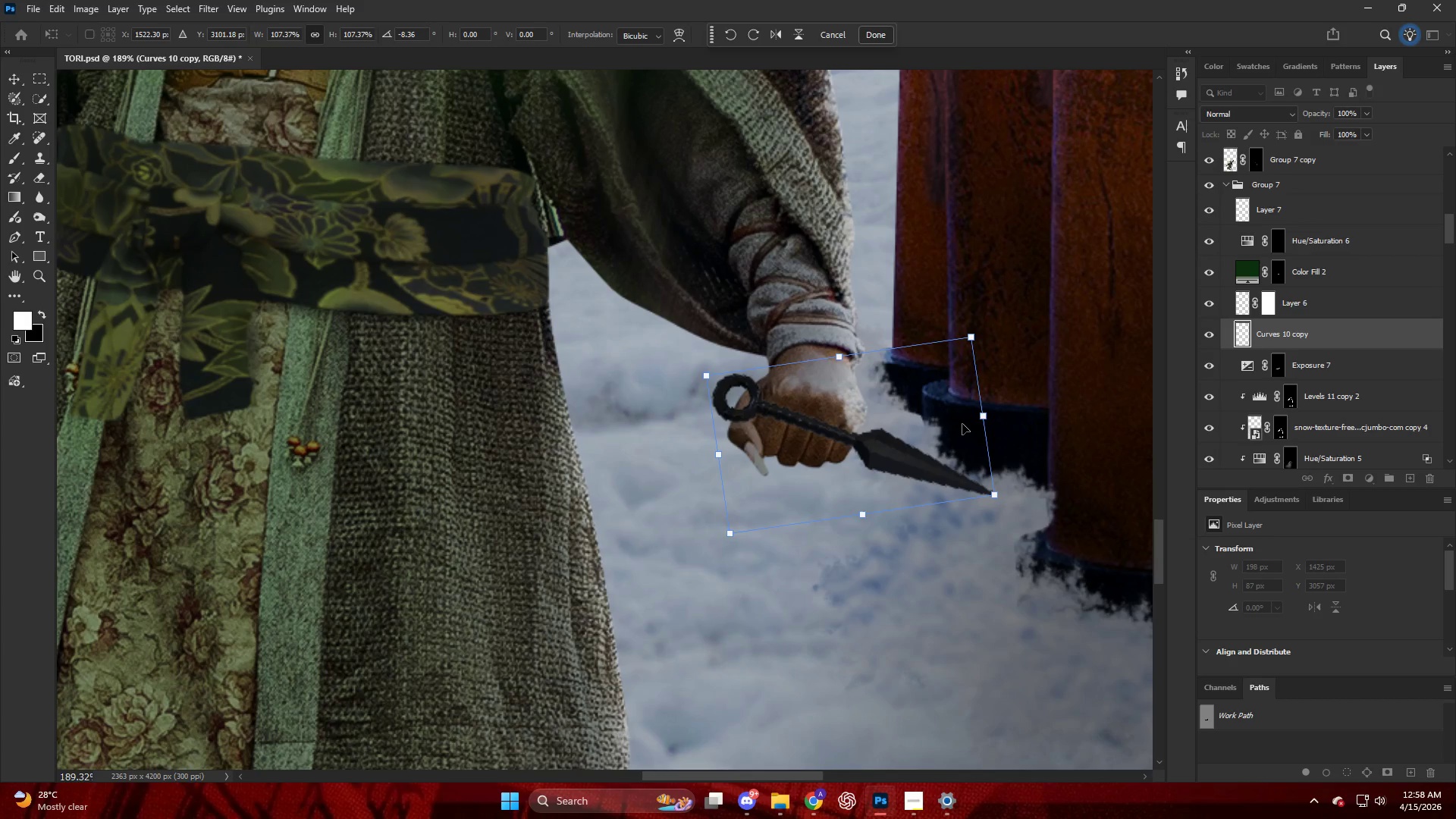 
key(NumpadEnter)
 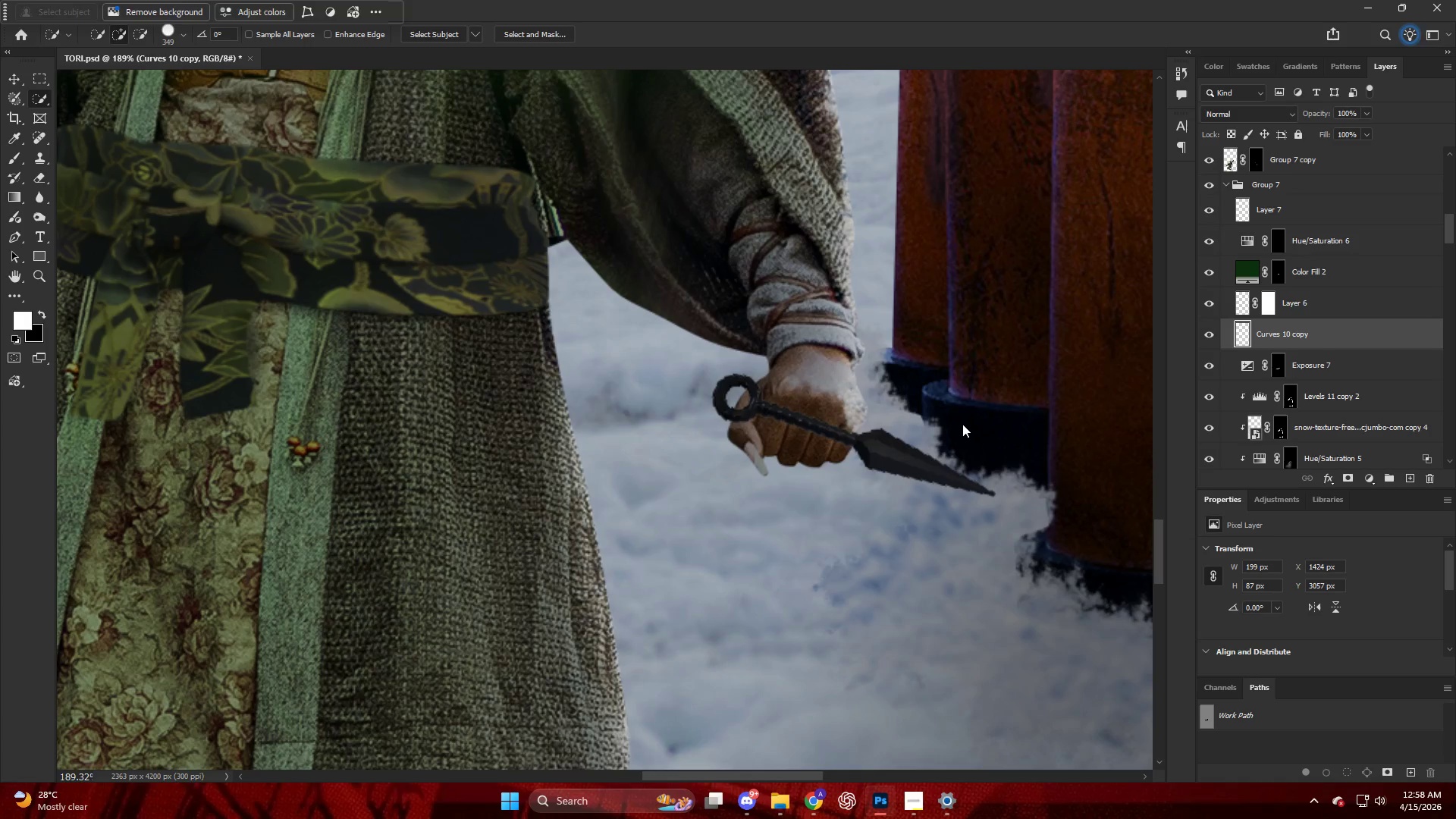 
hold_key(key=AltLeft, duration=1.02)
 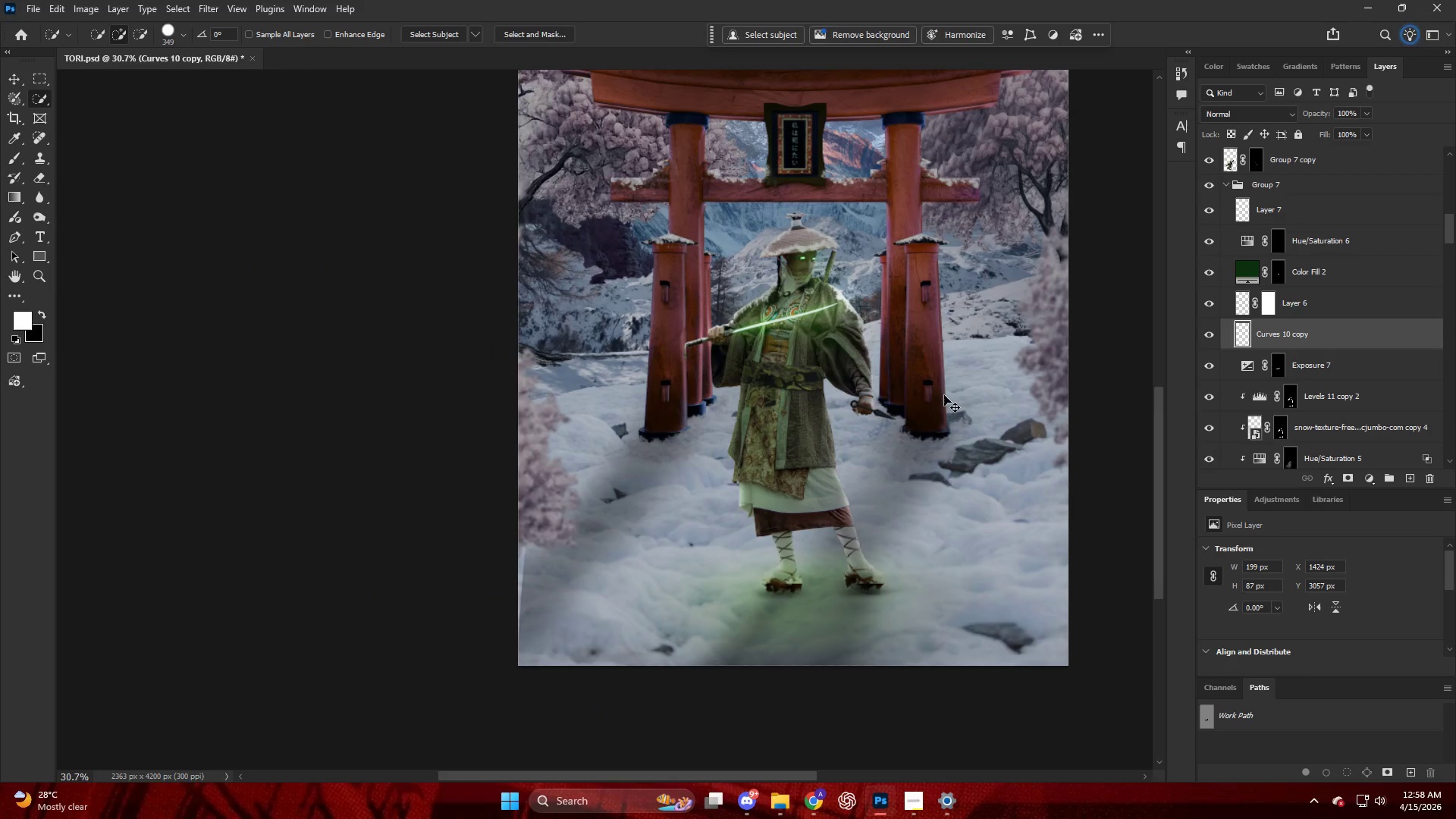 
key(Control+ControlLeft)
 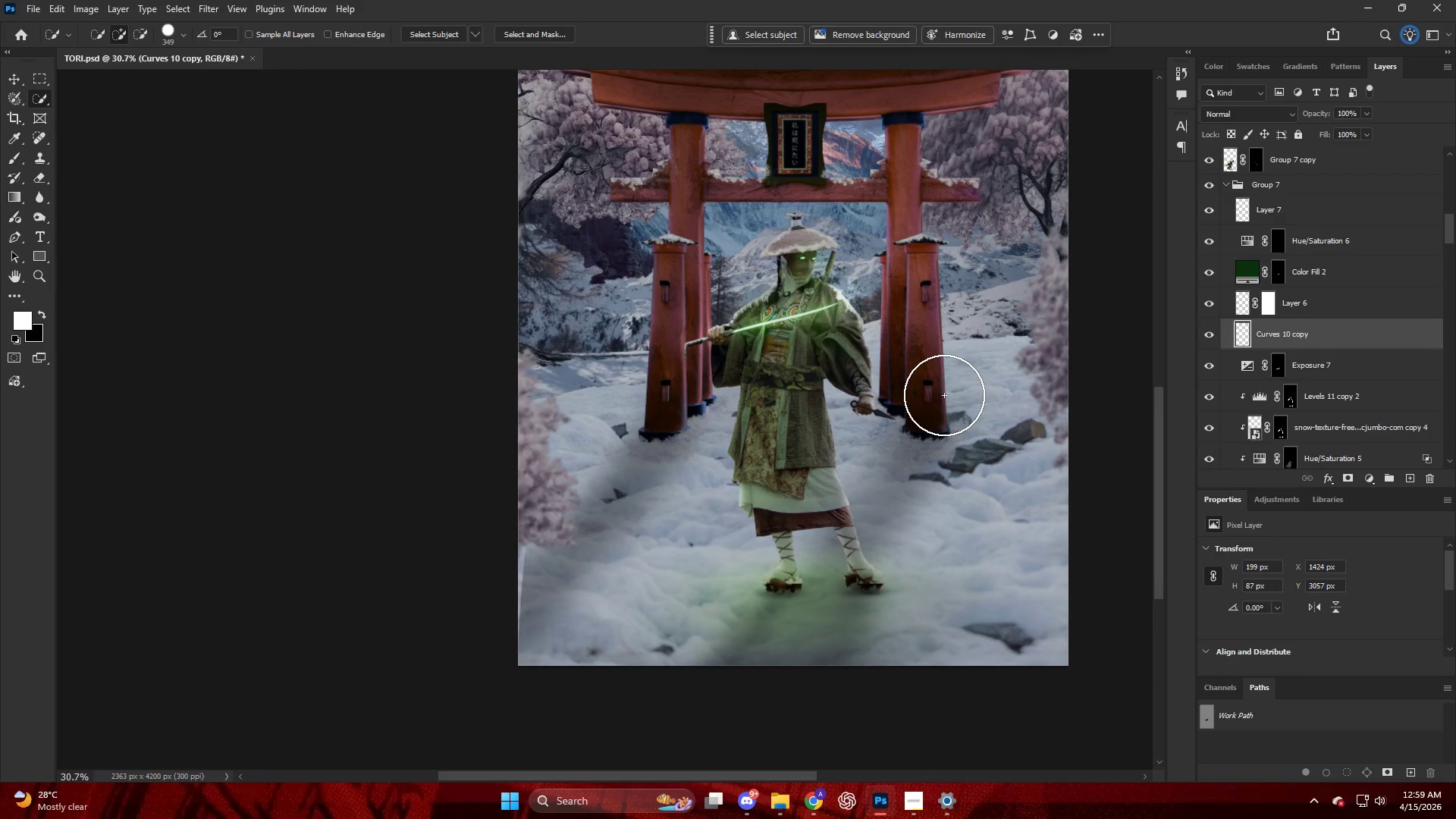 
scroll: coordinate [944, 395], scroll_direction: down, amount: 22.0
 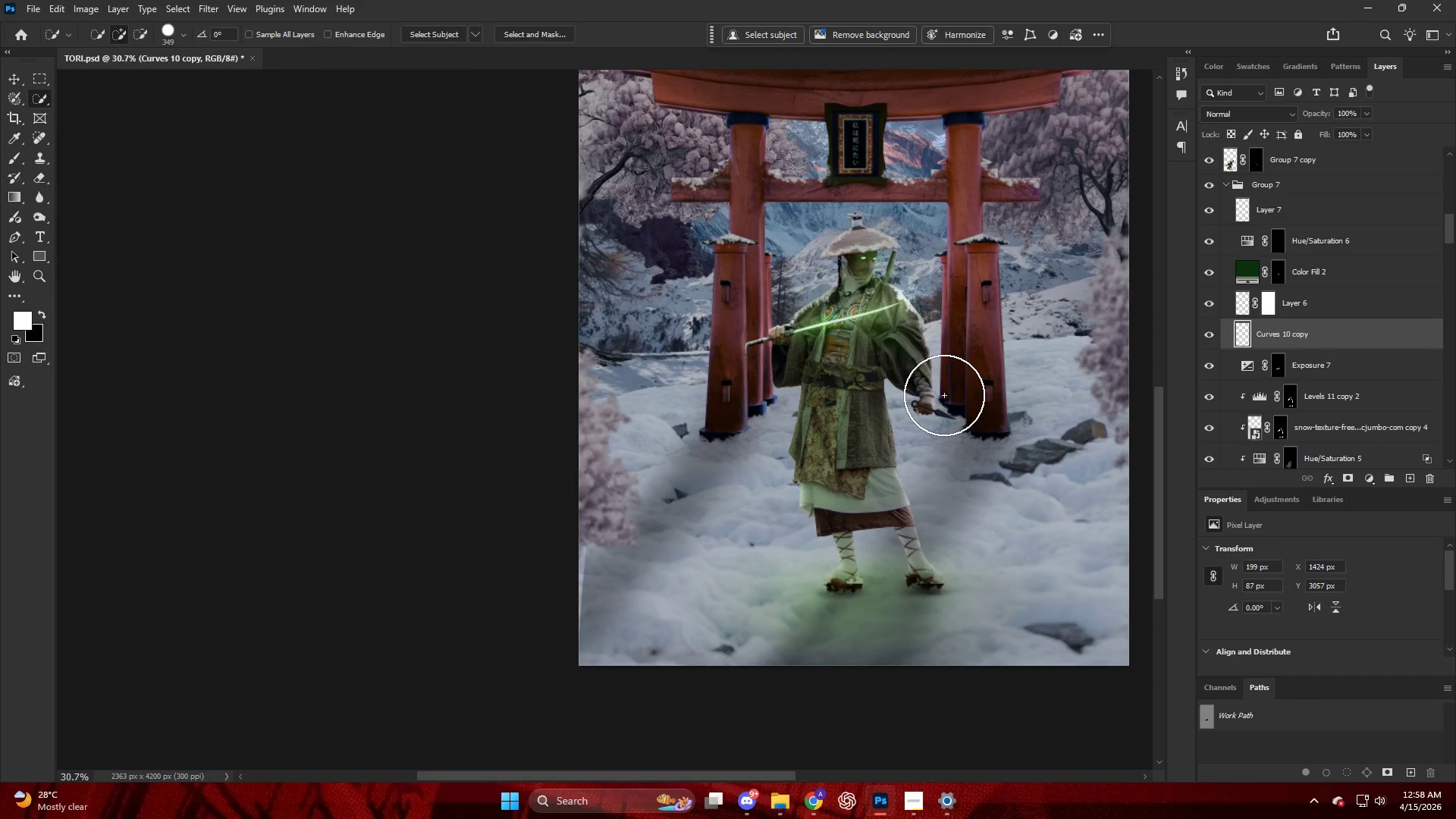 
hold_key(key=AltLeft, duration=1.66)
scroll: coordinate [441, 384], scroll_direction: up, amount: 31.0
 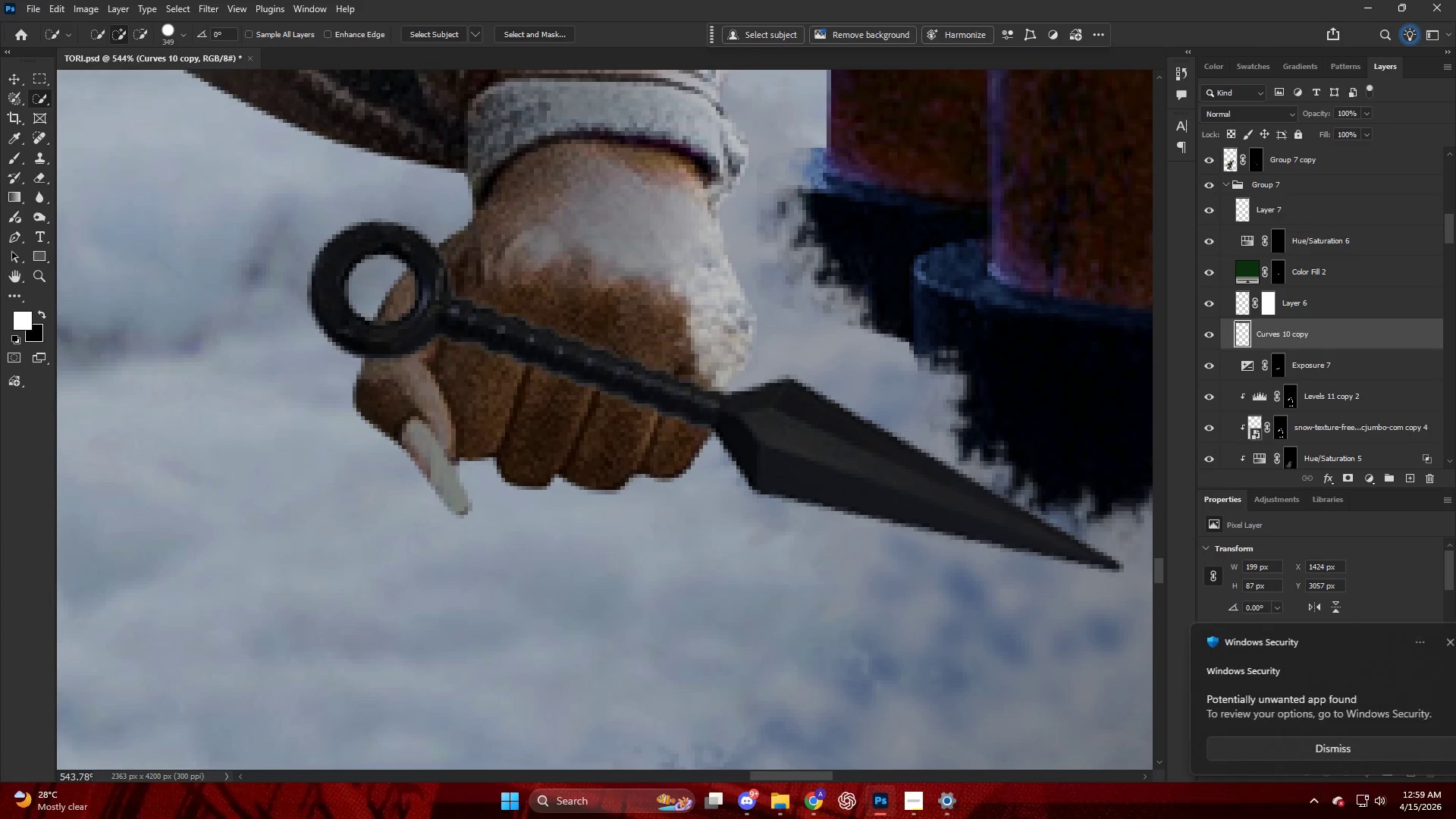 
key(Alt+AltLeft)
 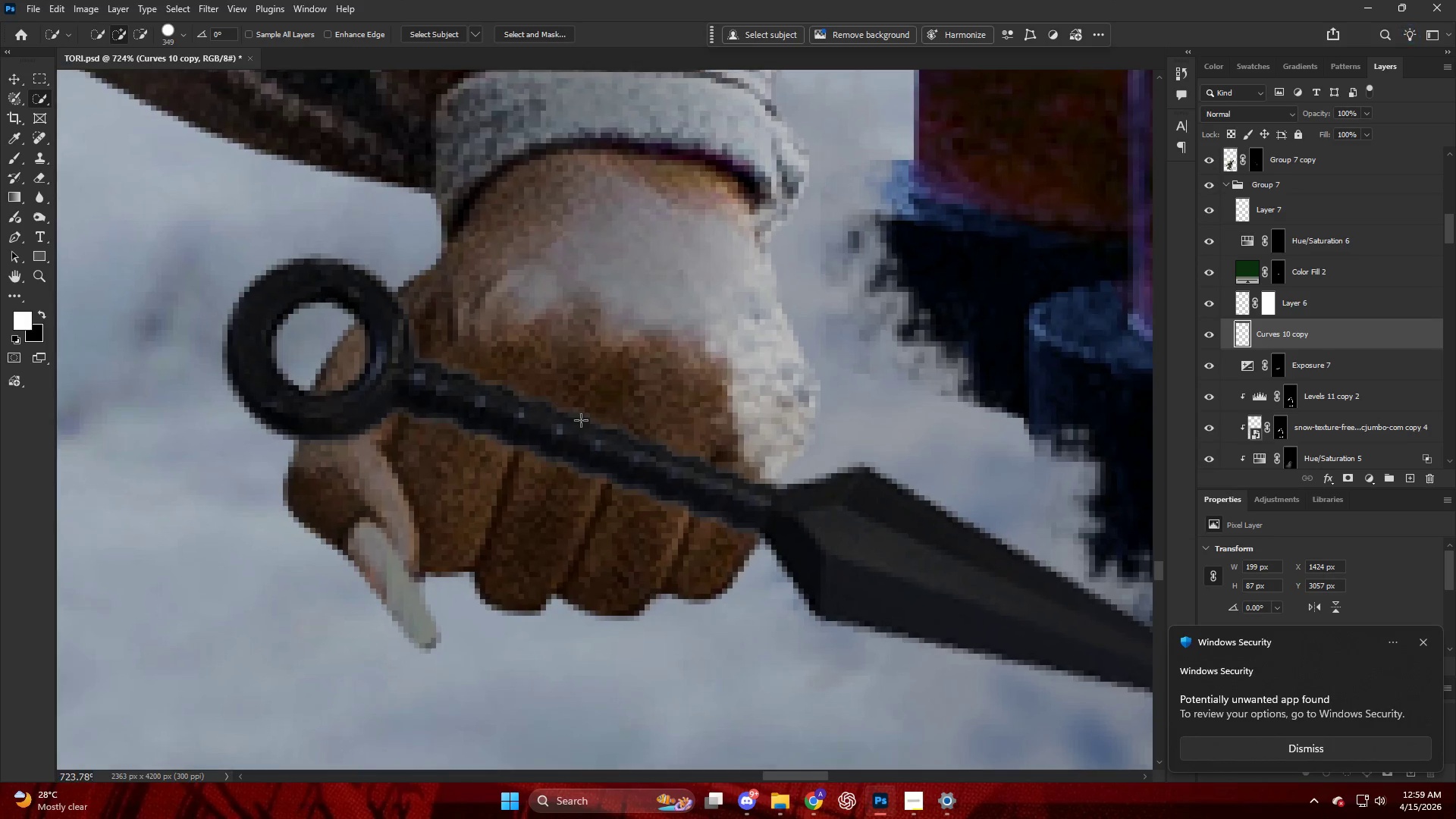 
key(Control+ControlLeft)
 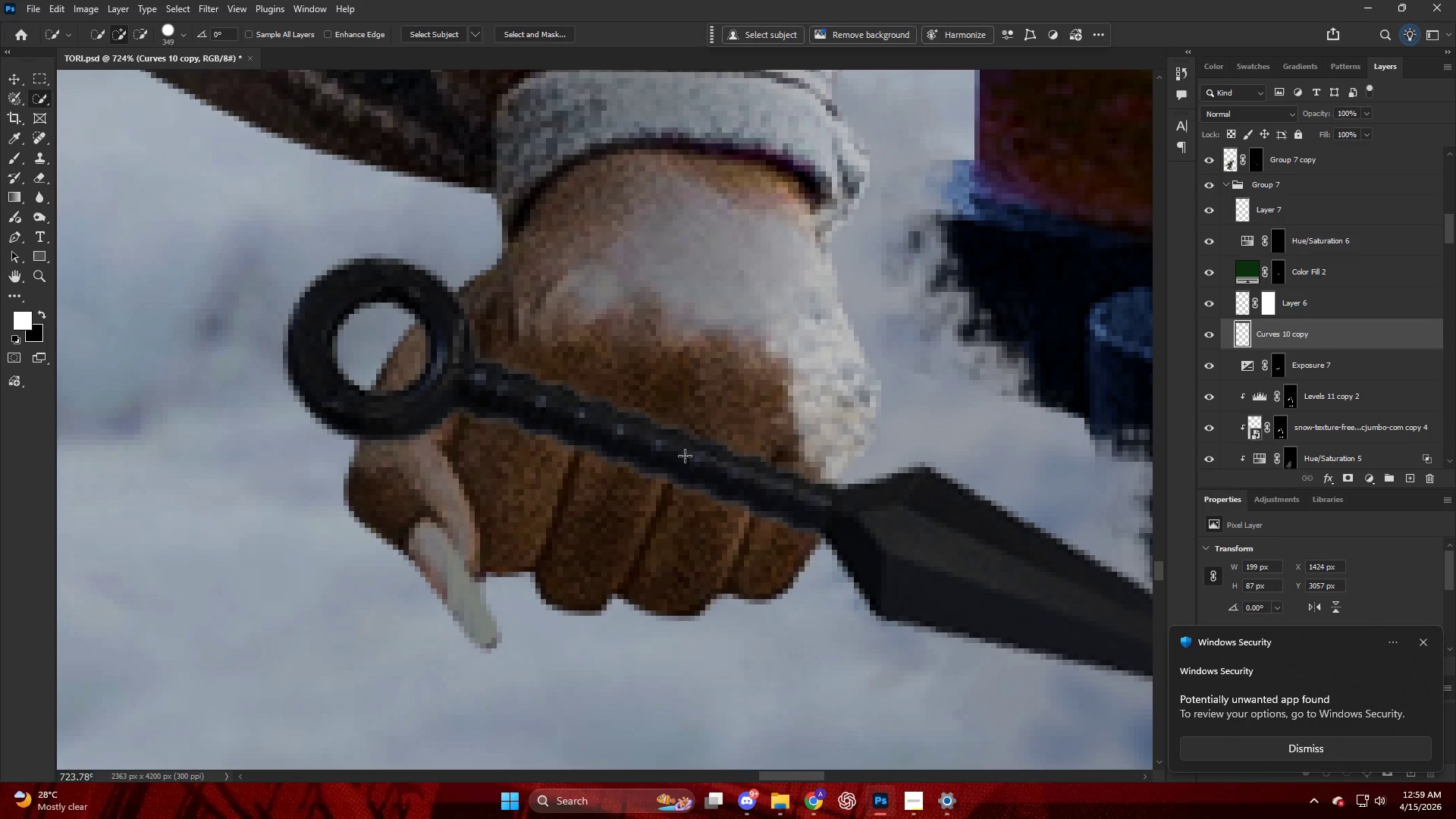 
scroll: coordinate [620, 420], scroll_direction: up, amount: 14.0
 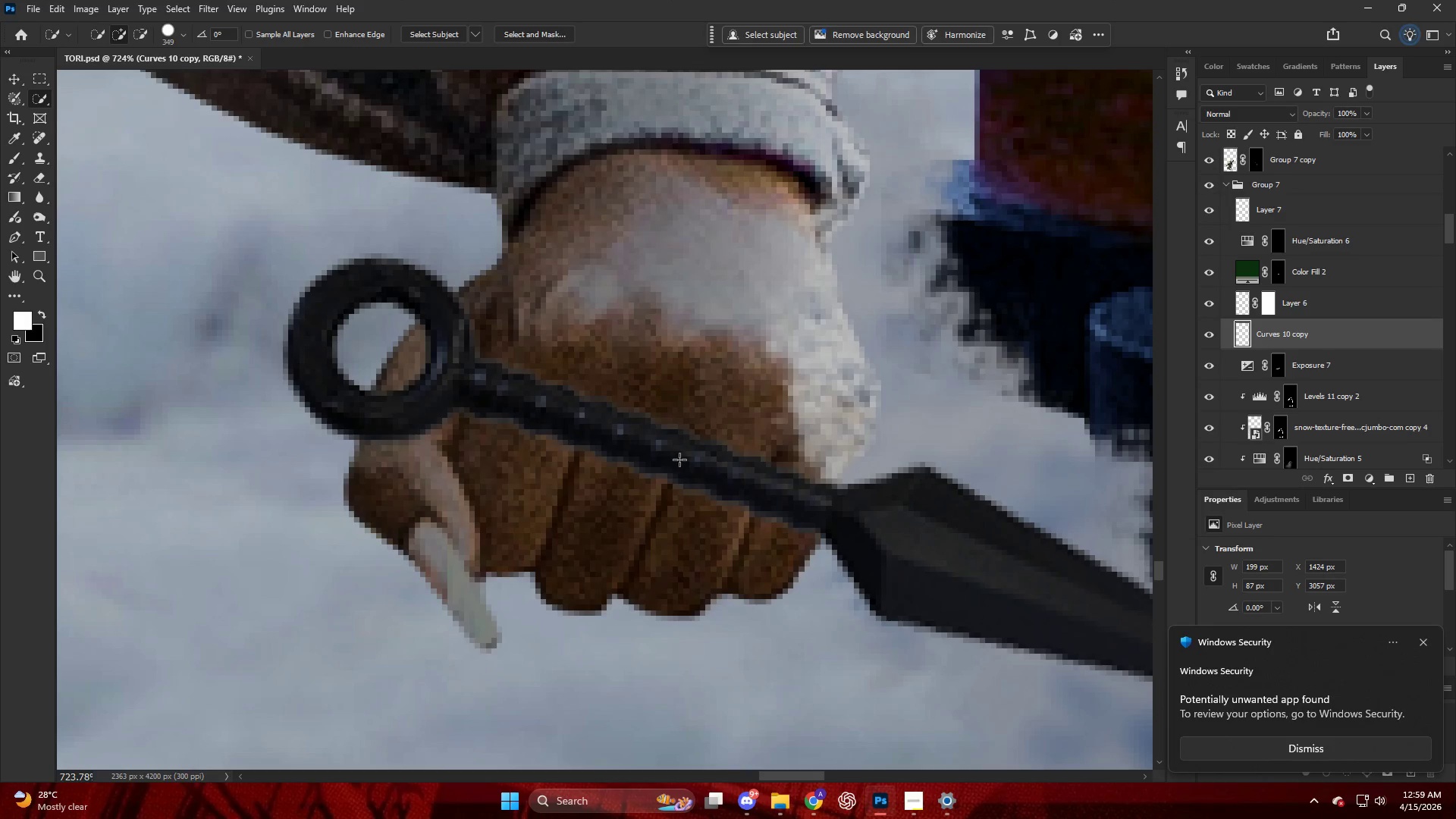 
hold_key(key=AltLeft, duration=0.53)
scroll: coordinate [686, 457], scroll_direction: down, amount: 10.0
 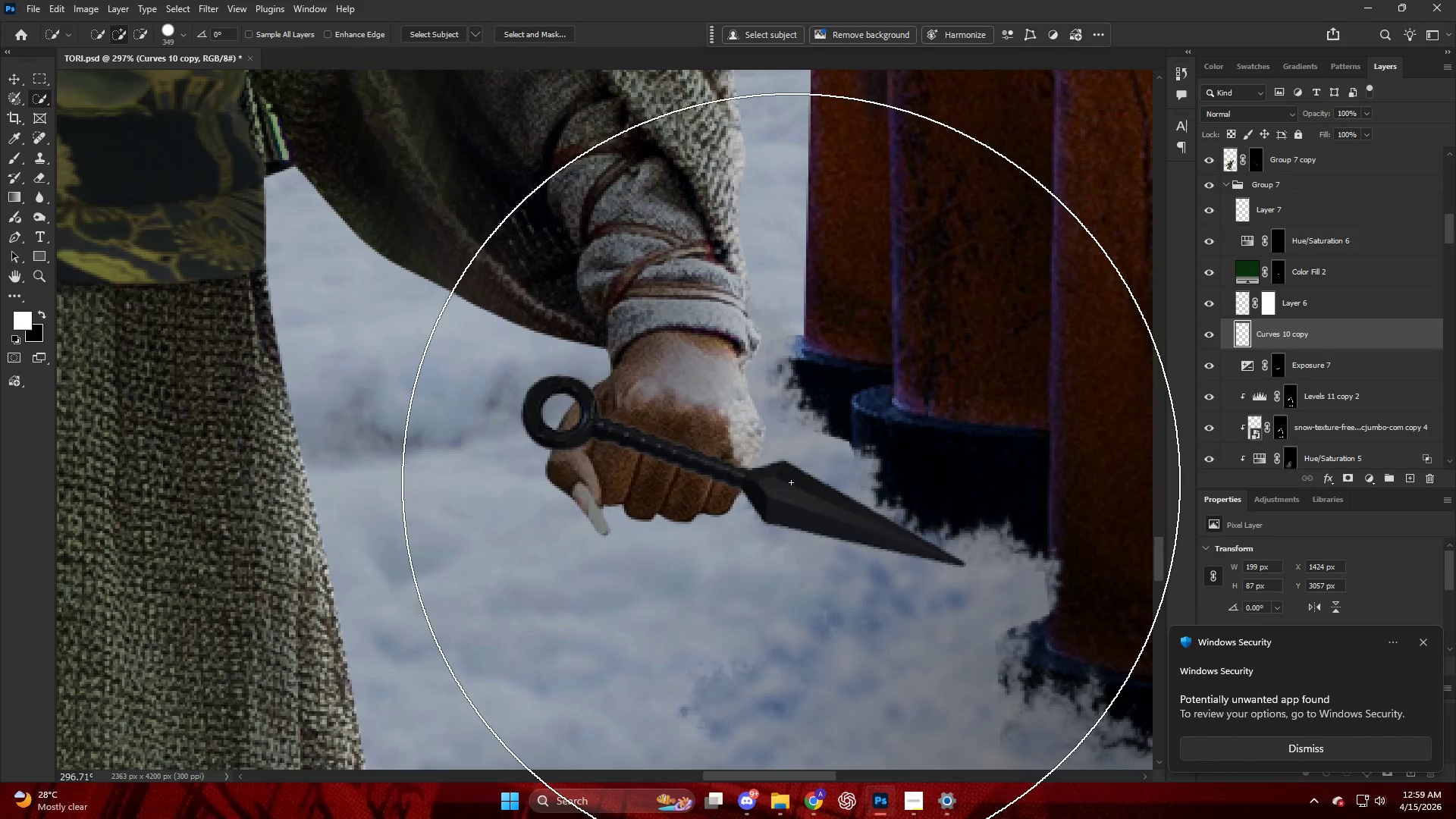 
key(Control+T)
 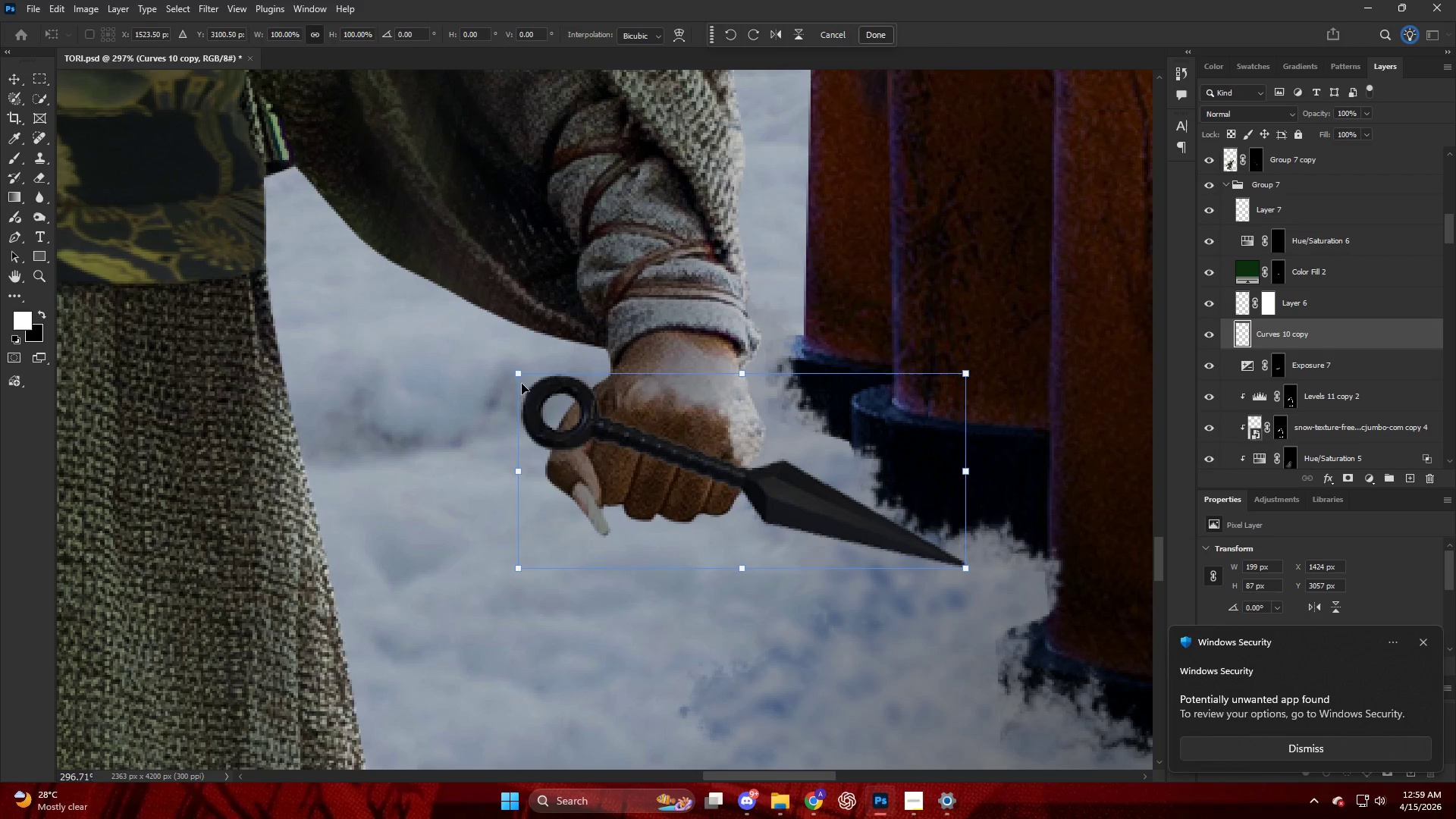 
left_click_drag(start_coordinate=[518, 375], to_coordinate=[476, 369])
 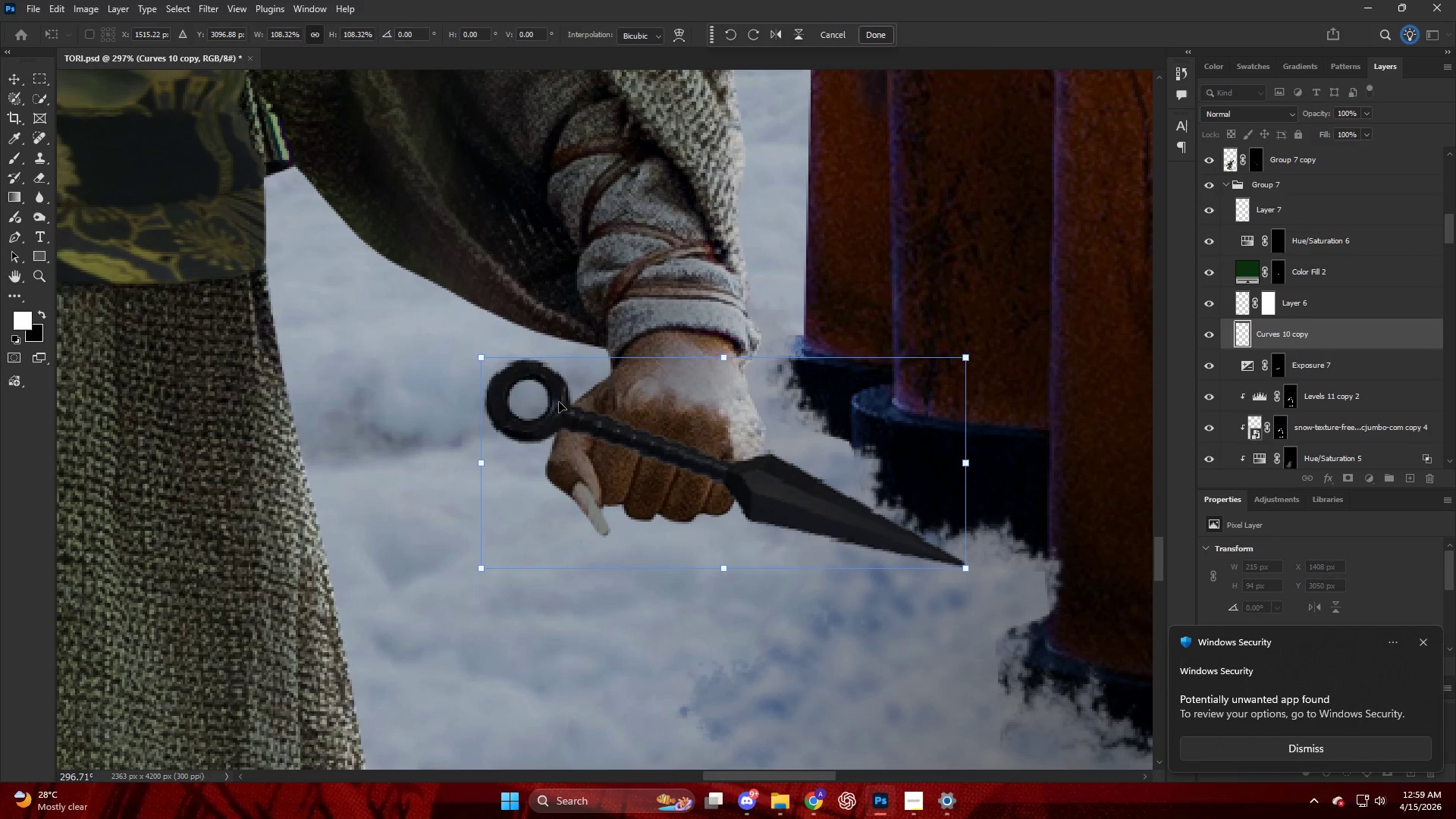 
left_click_drag(start_coordinate=[587, 413], to_coordinate=[610, 422])
 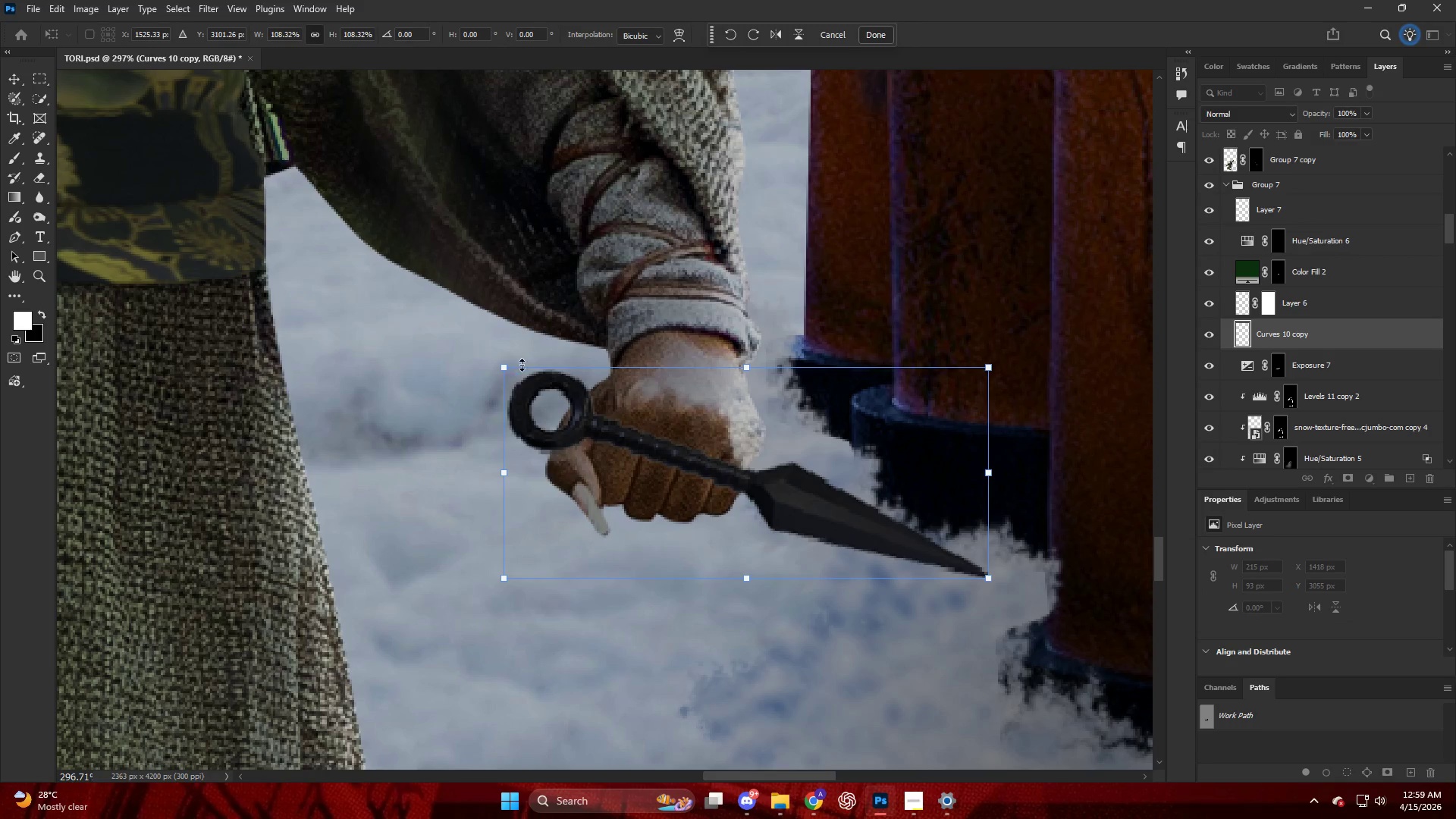 
left_click_drag(start_coordinate=[507, 364], to_coordinate=[532, 378])
 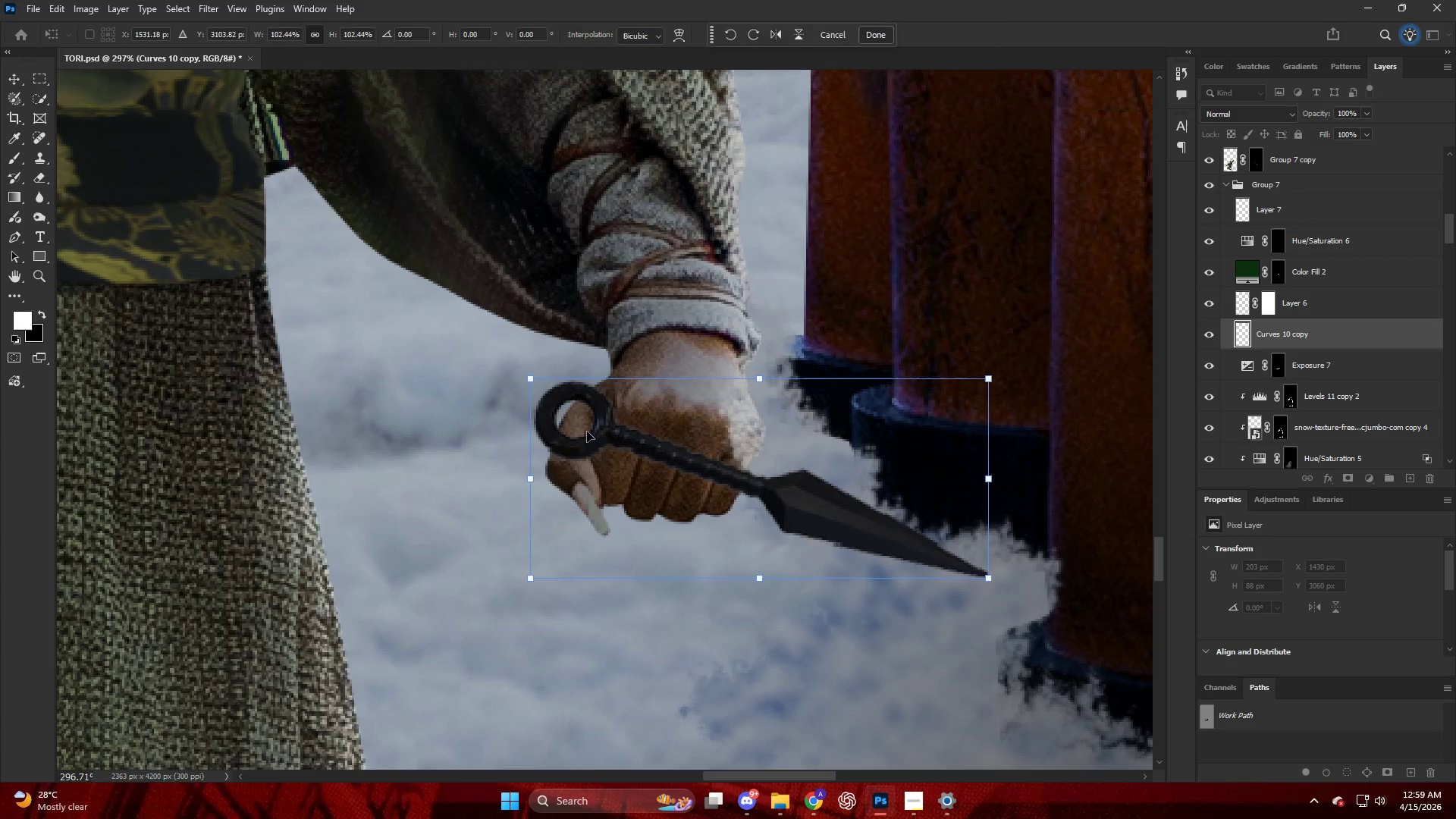 
left_click_drag(start_coordinate=[587, 431], to_coordinate=[572, 422])
 